 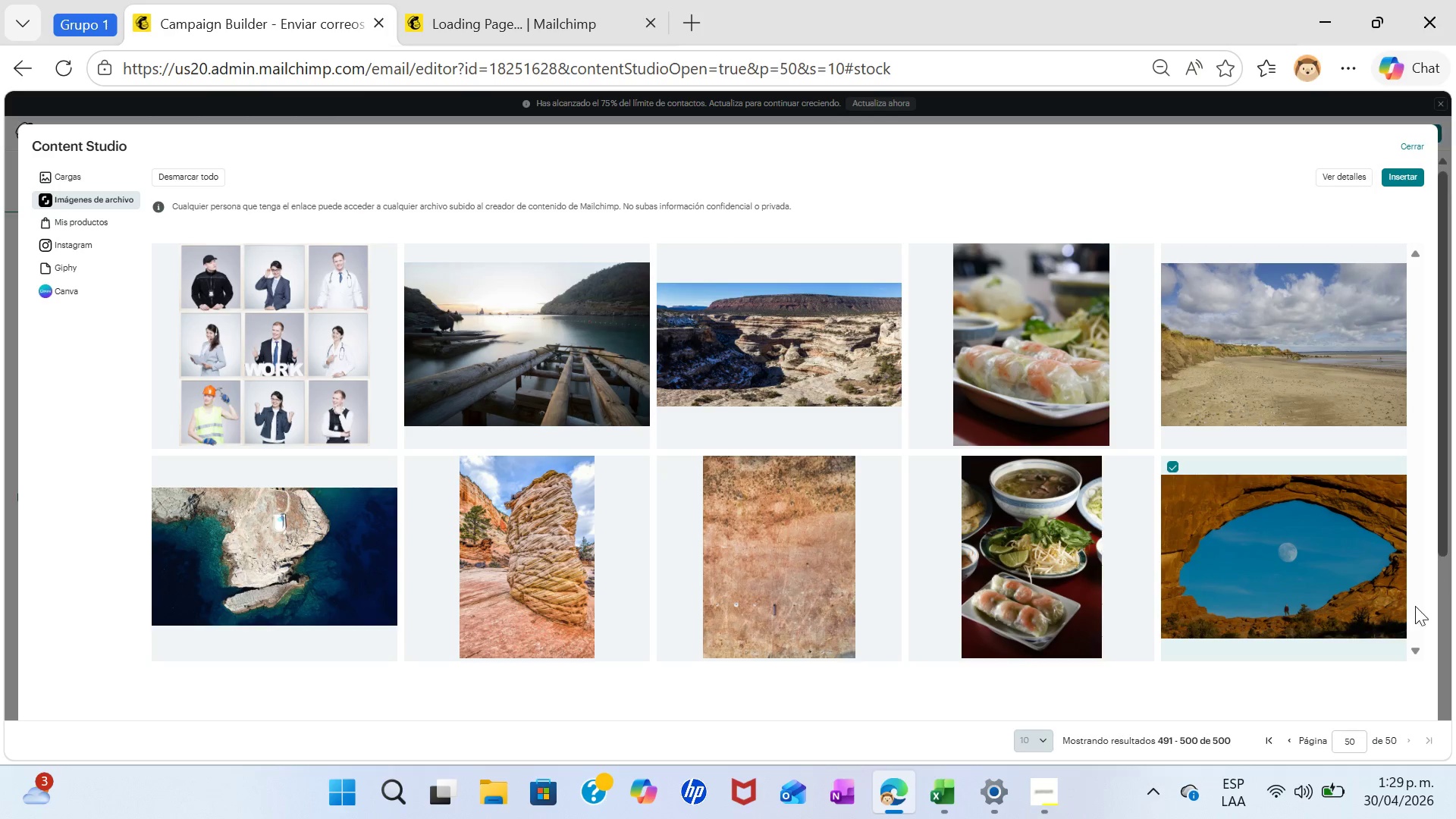 
double_click([1408, 654])
 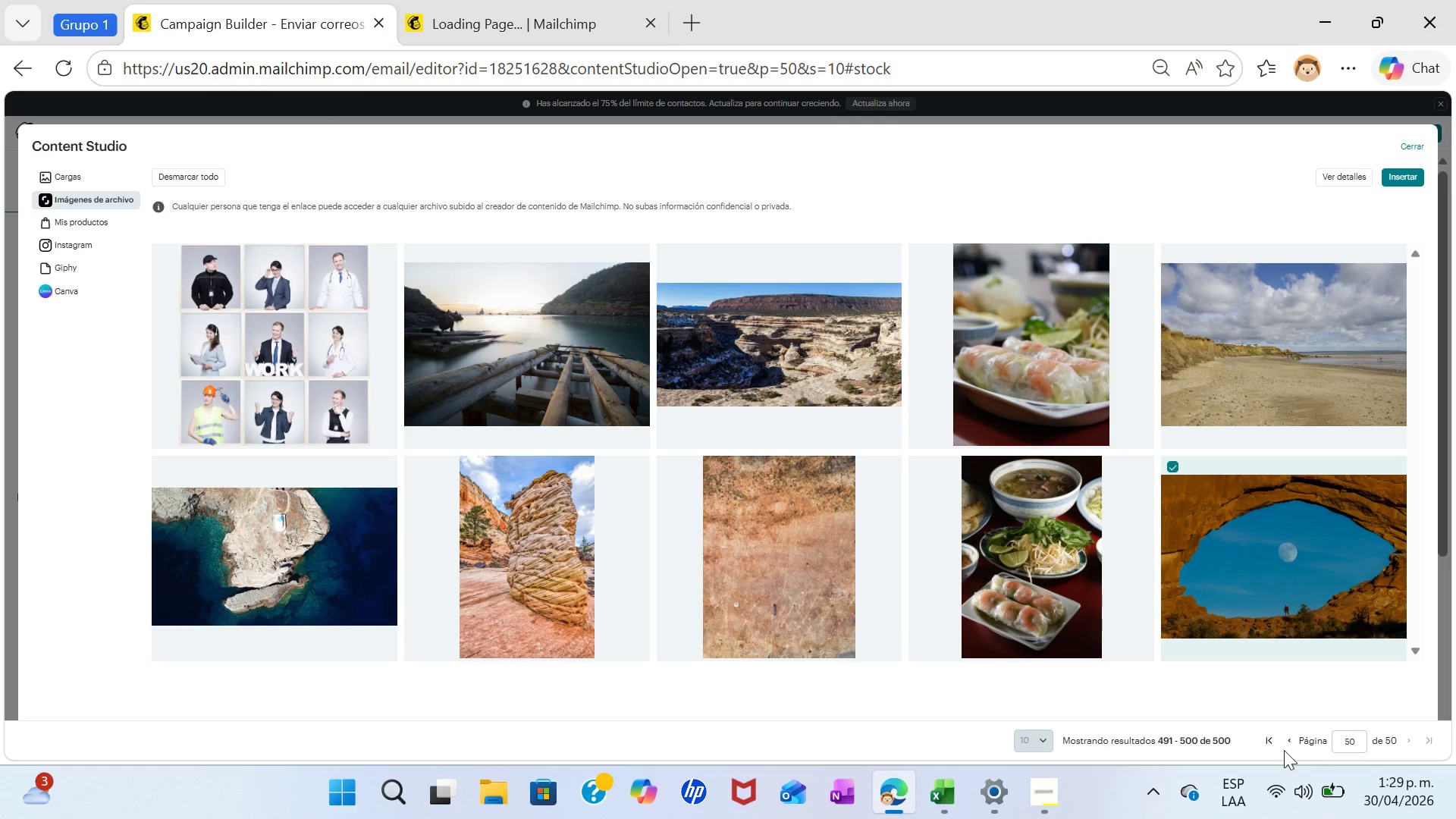 
left_click([1266, 742])
 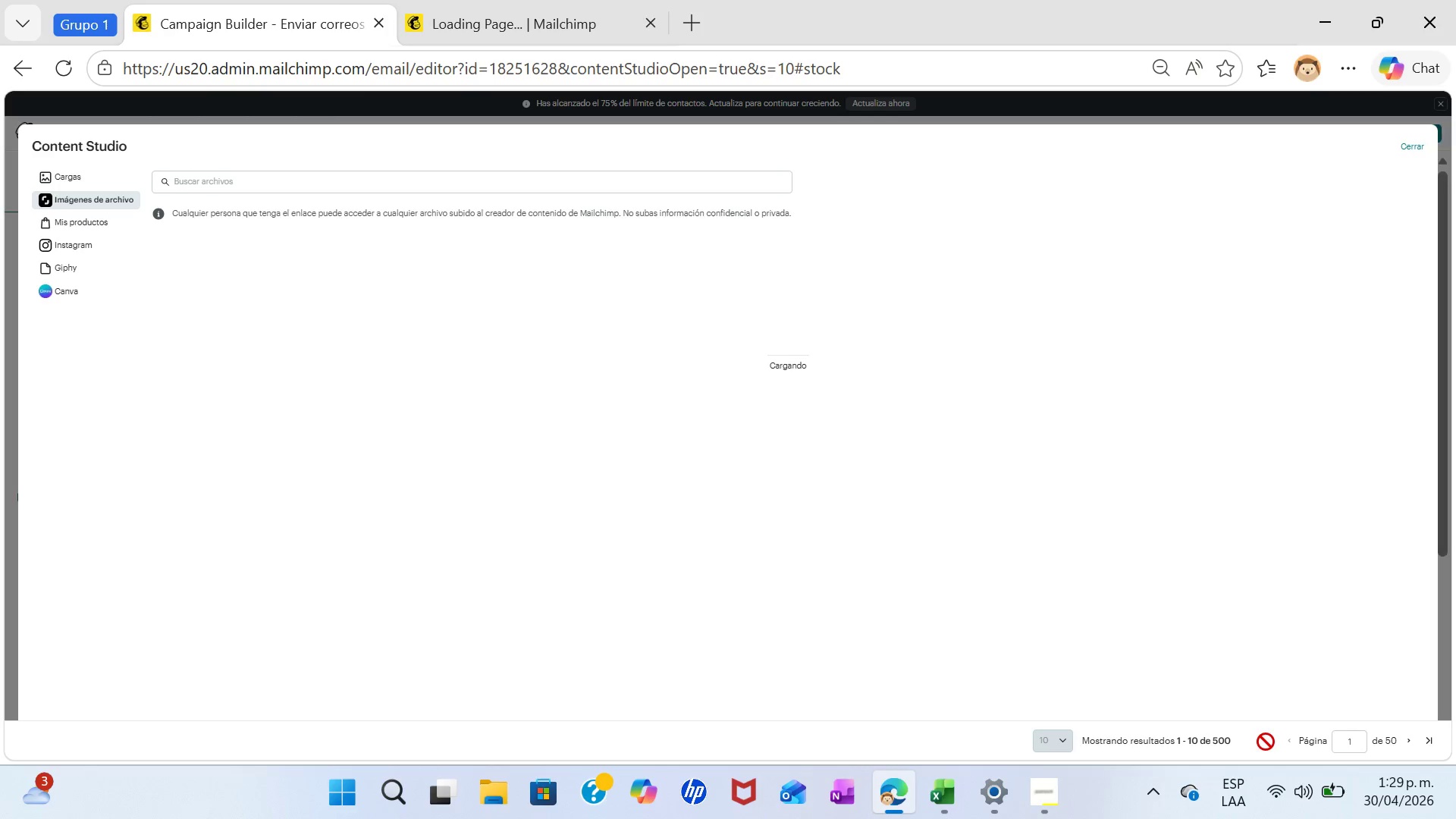 
wait(8.17)
 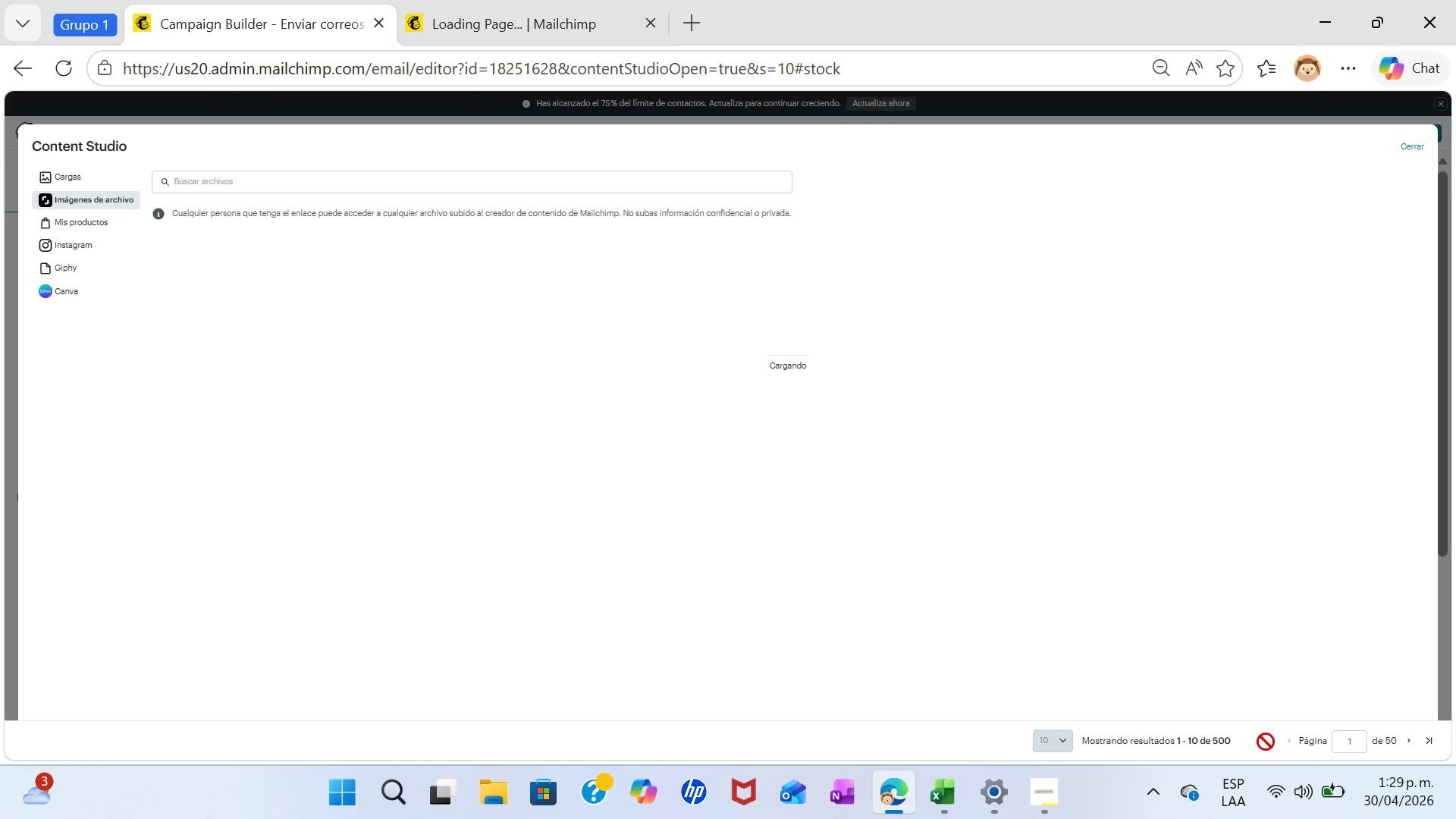 
left_click([1434, 745])
 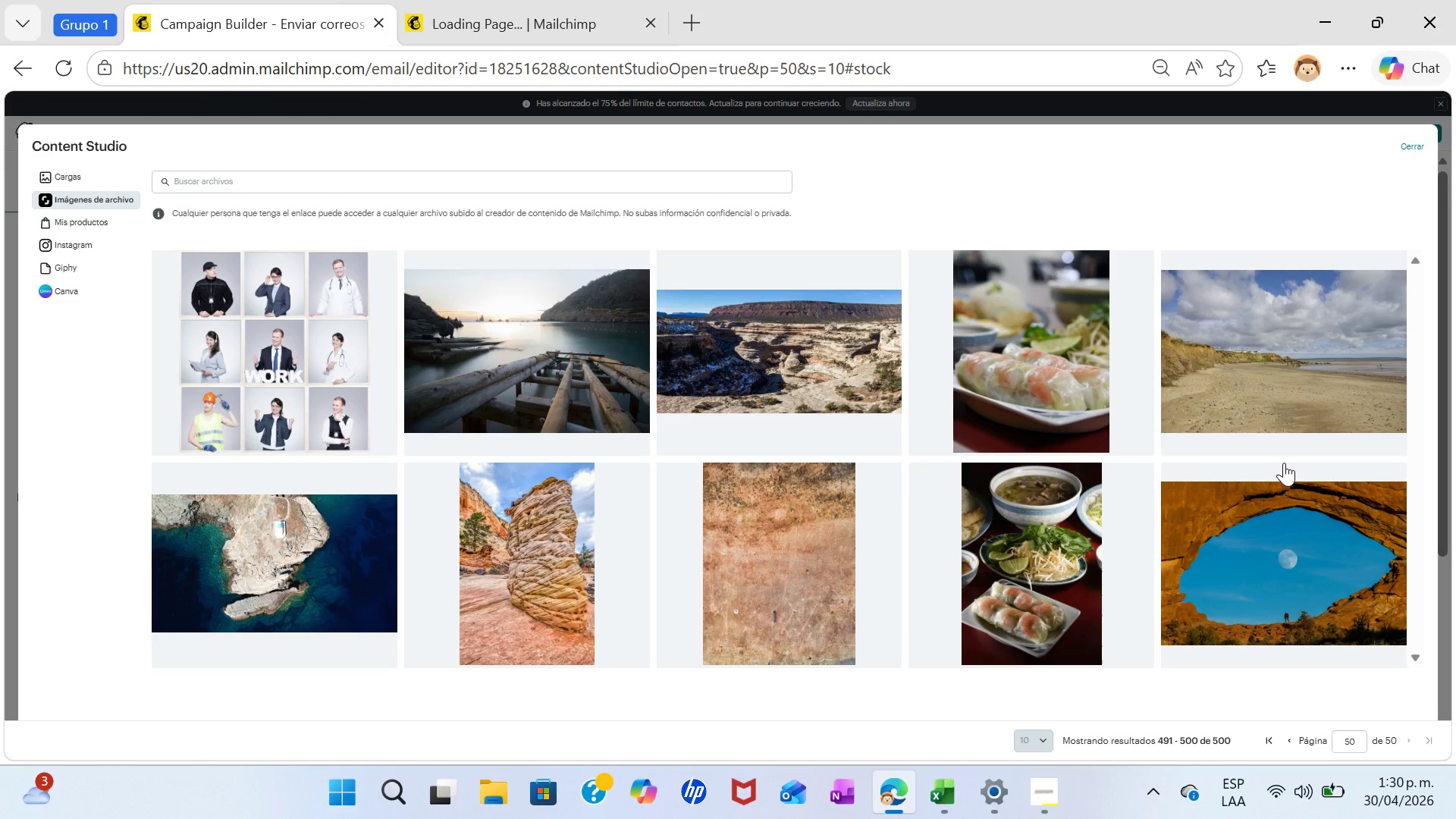 
wait(21.7)
 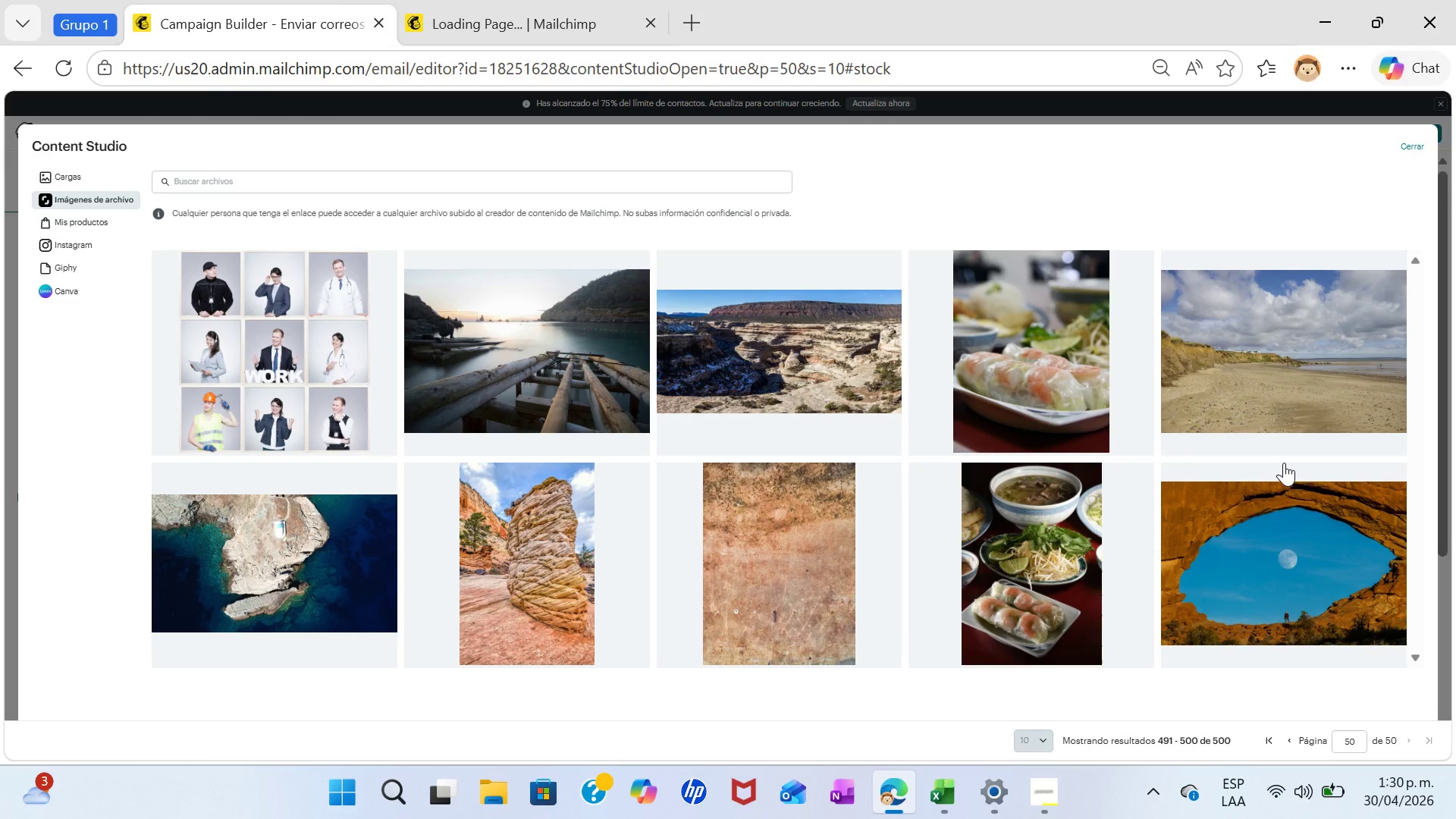 
left_click([1269, 742])
 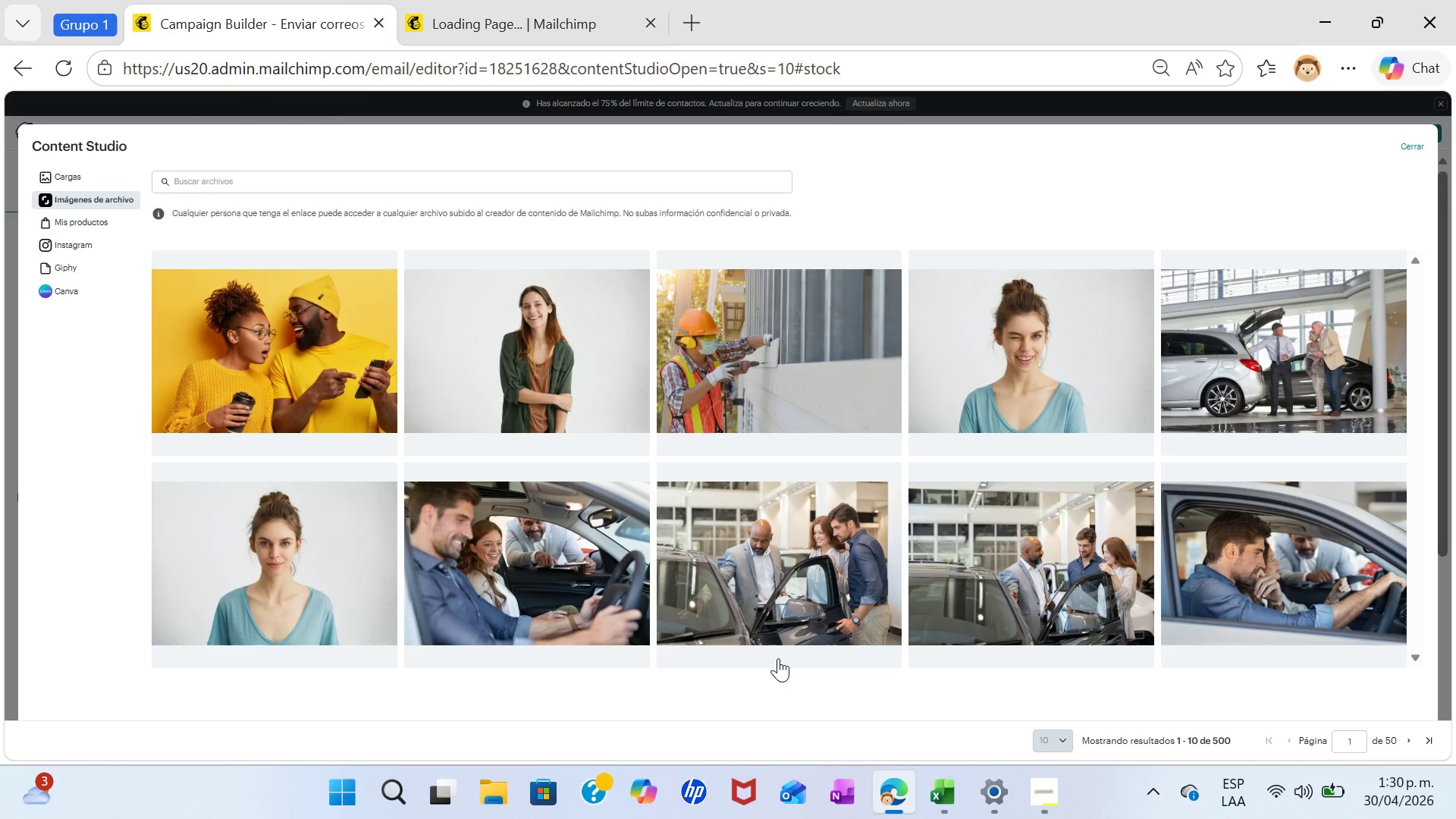 
wait(15.14)
 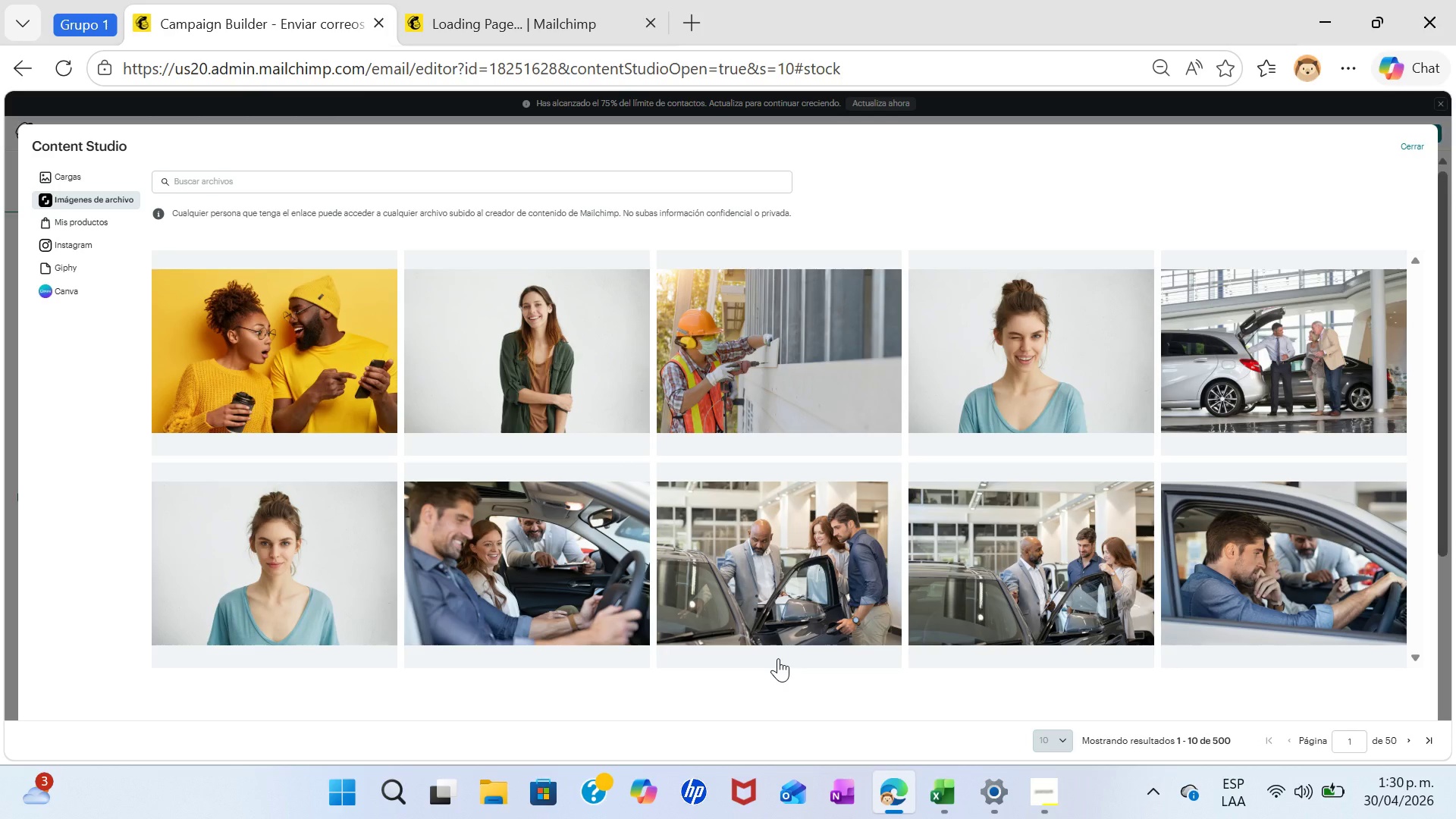 
left_click([1431, 742])
 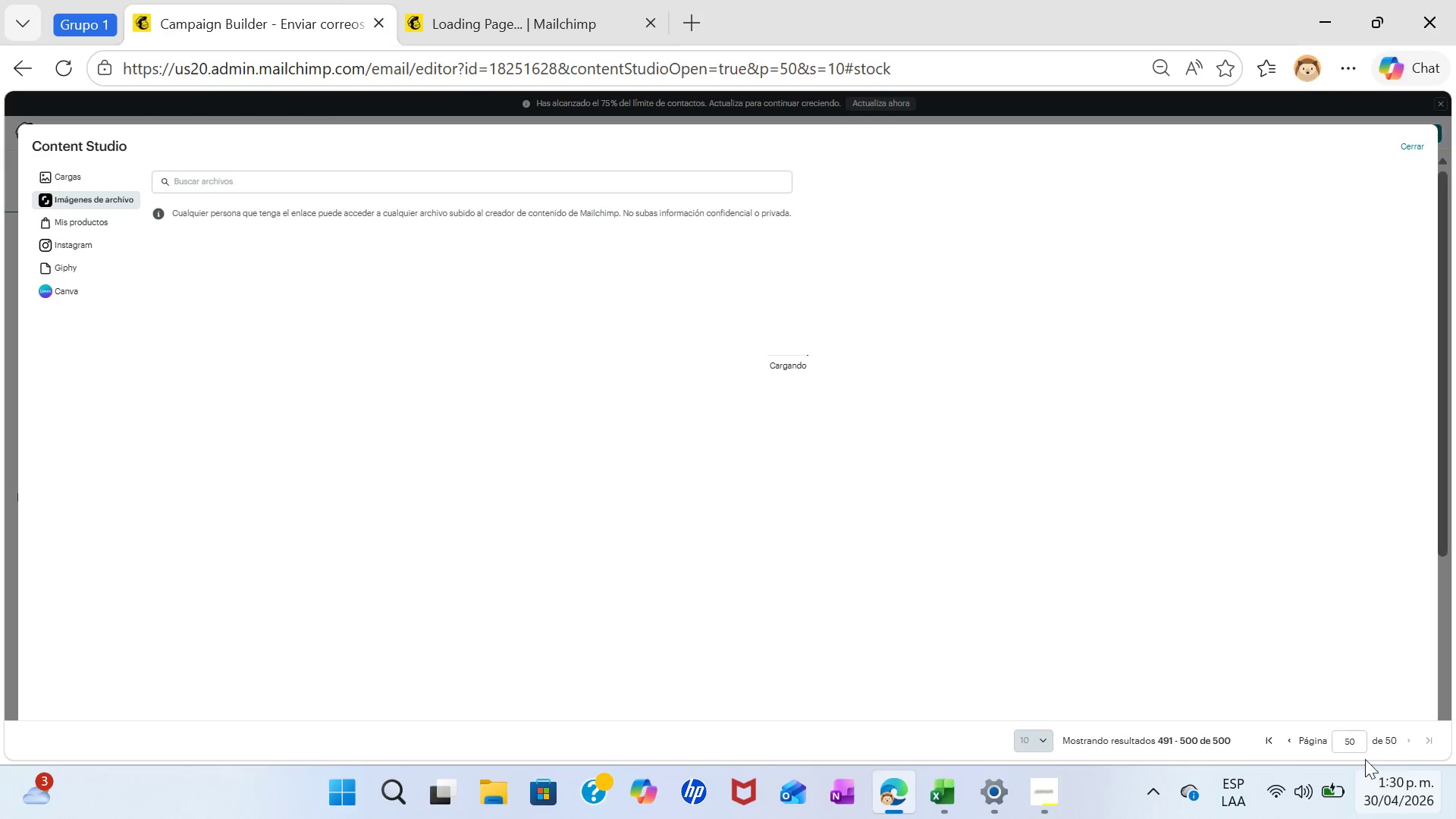 
left_click([1353, 739])
 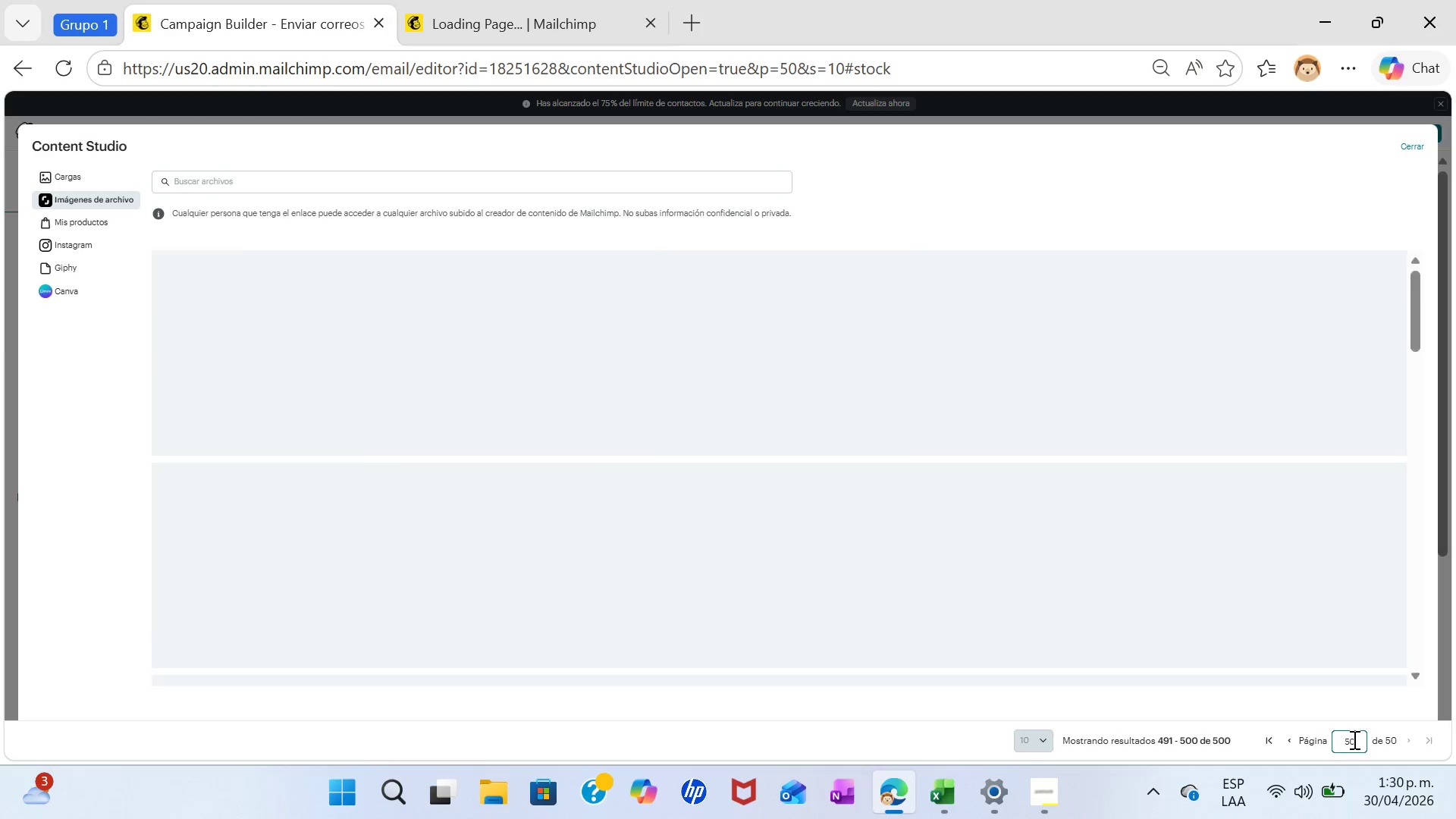 
key(Backspace)
 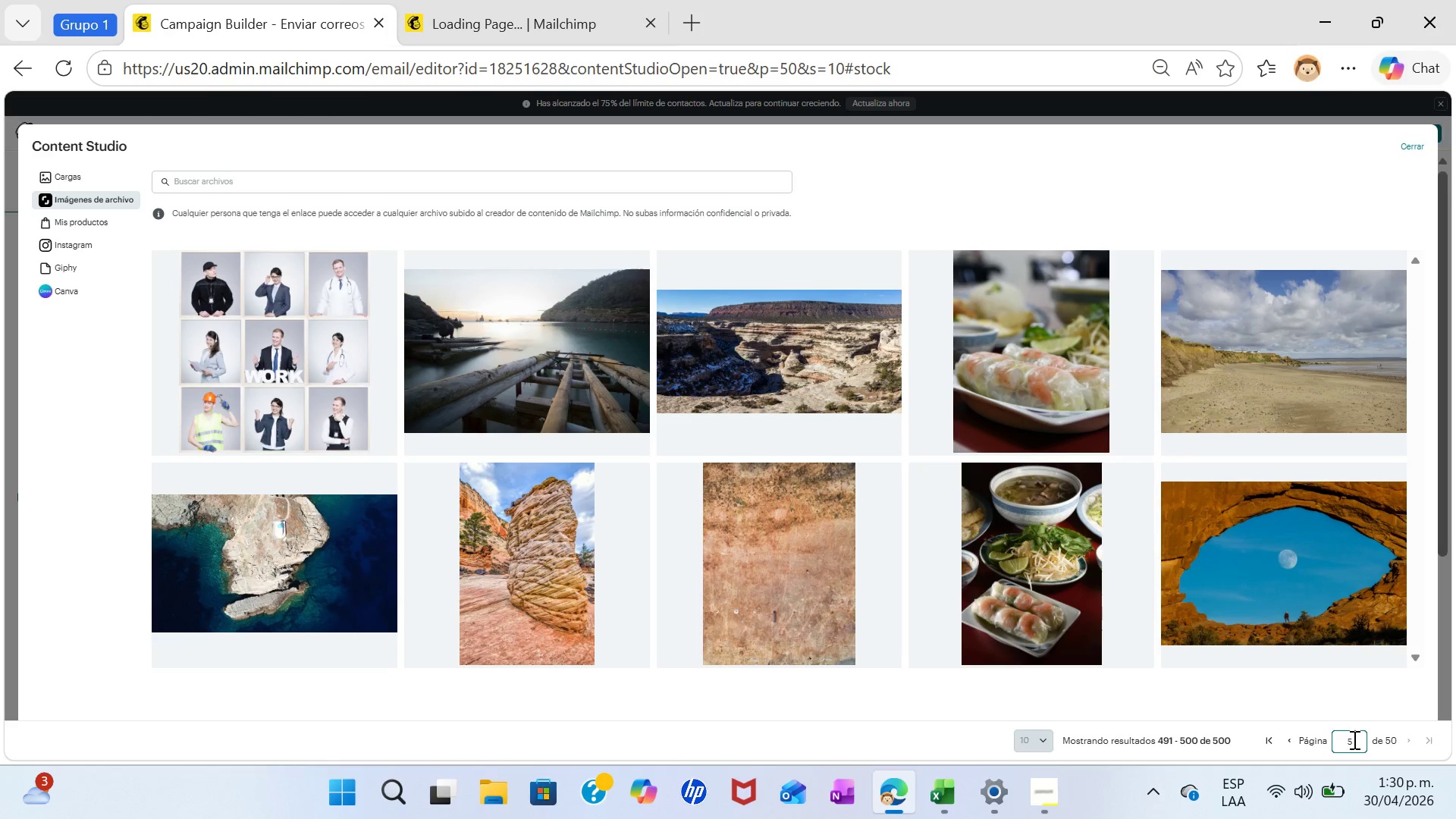 
key(Backspace)
 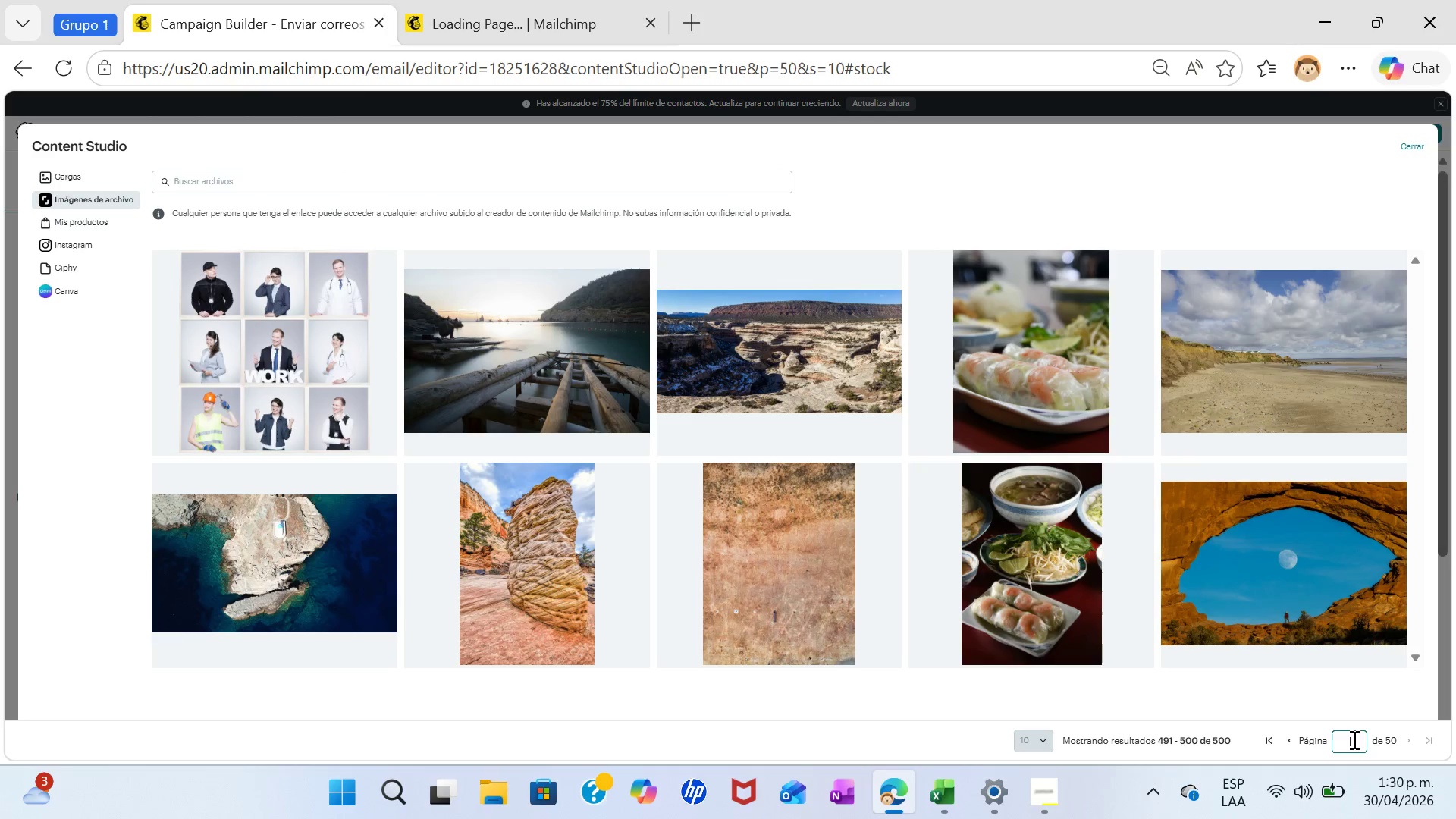 
key(Backspace)
 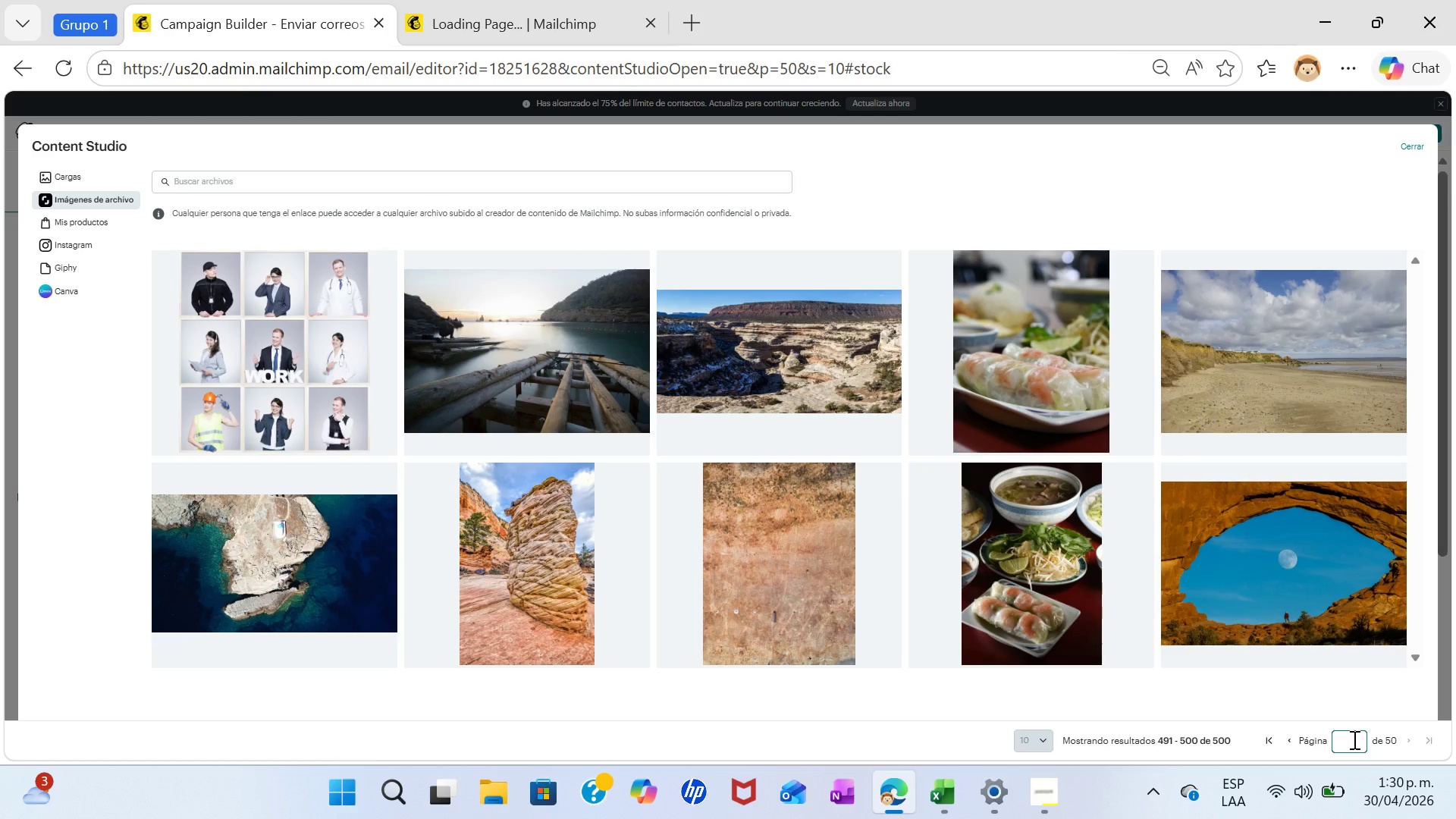 
key(3)
 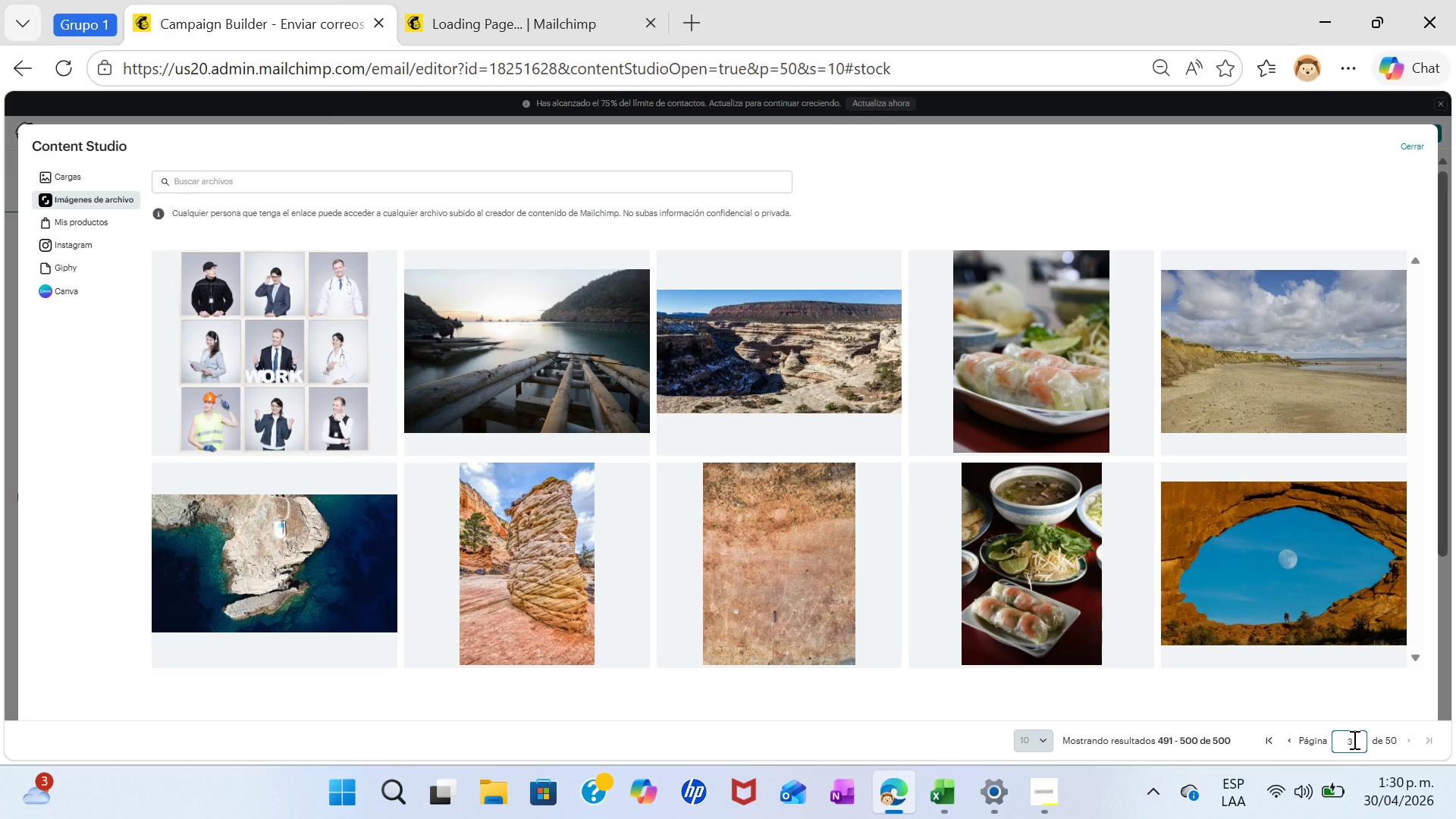 
key(Enter)
 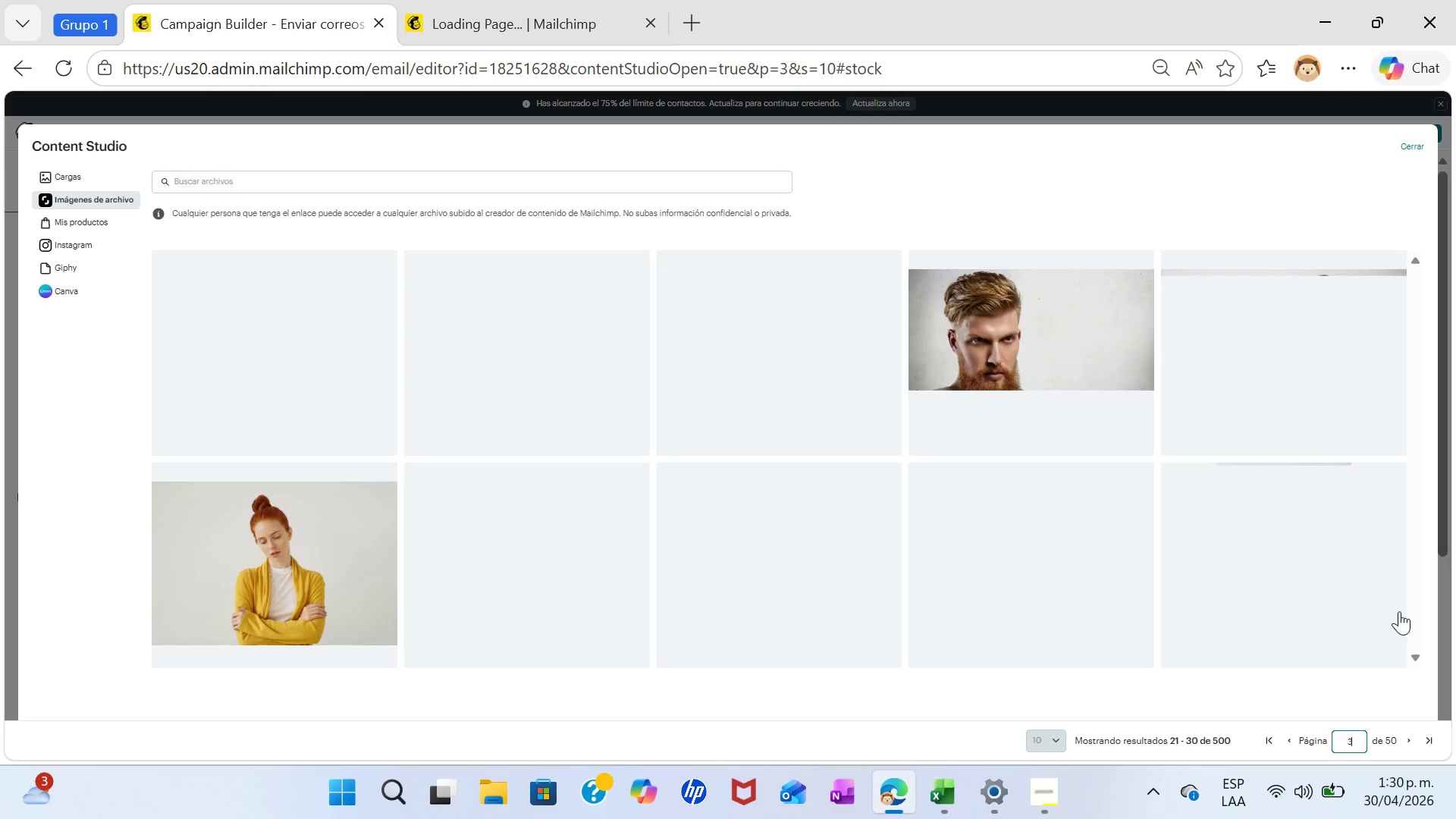 
wait(11.03)
 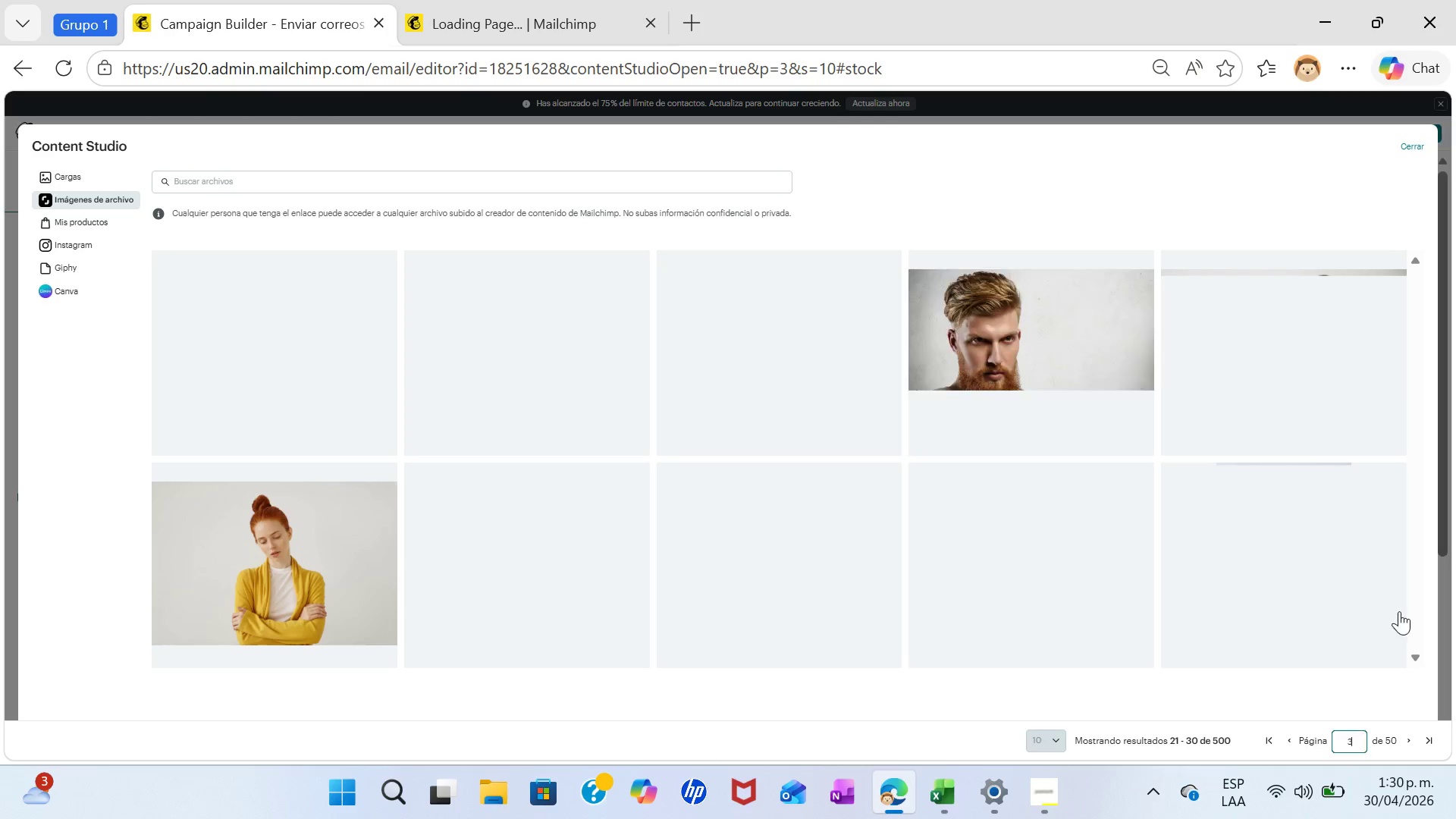 
key(Backspace)
 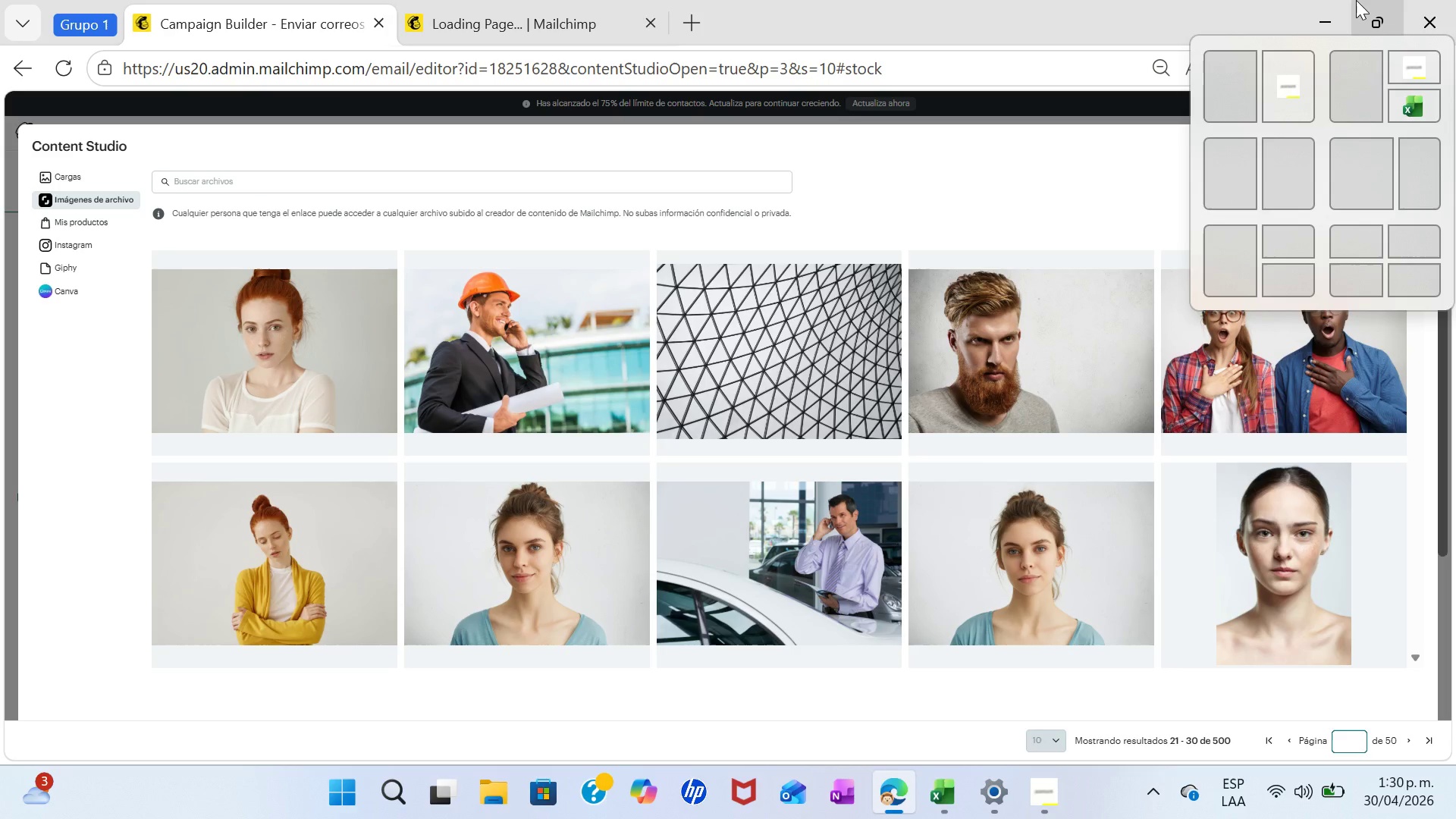 
key(5)
 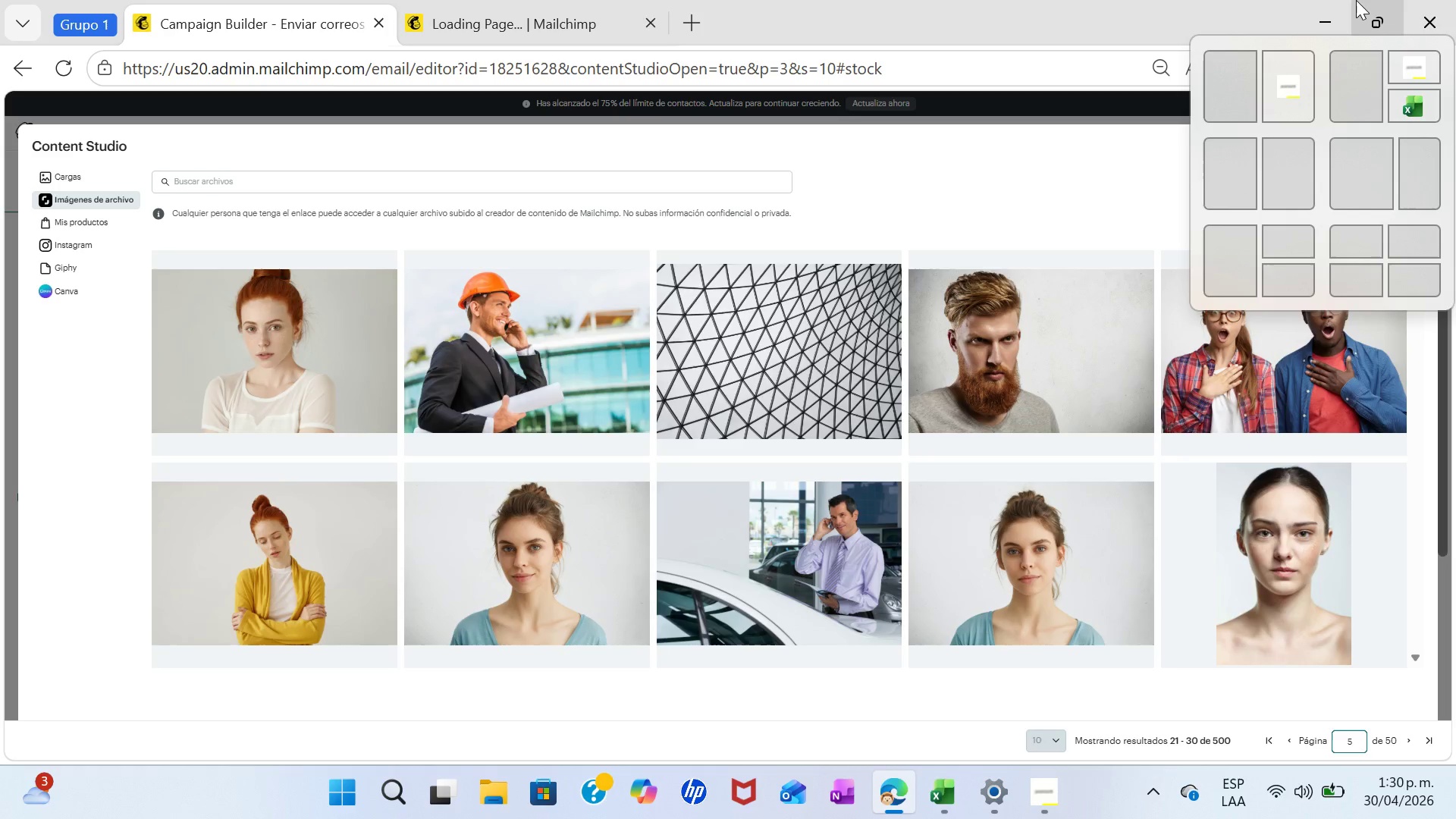 
key(Enter)
 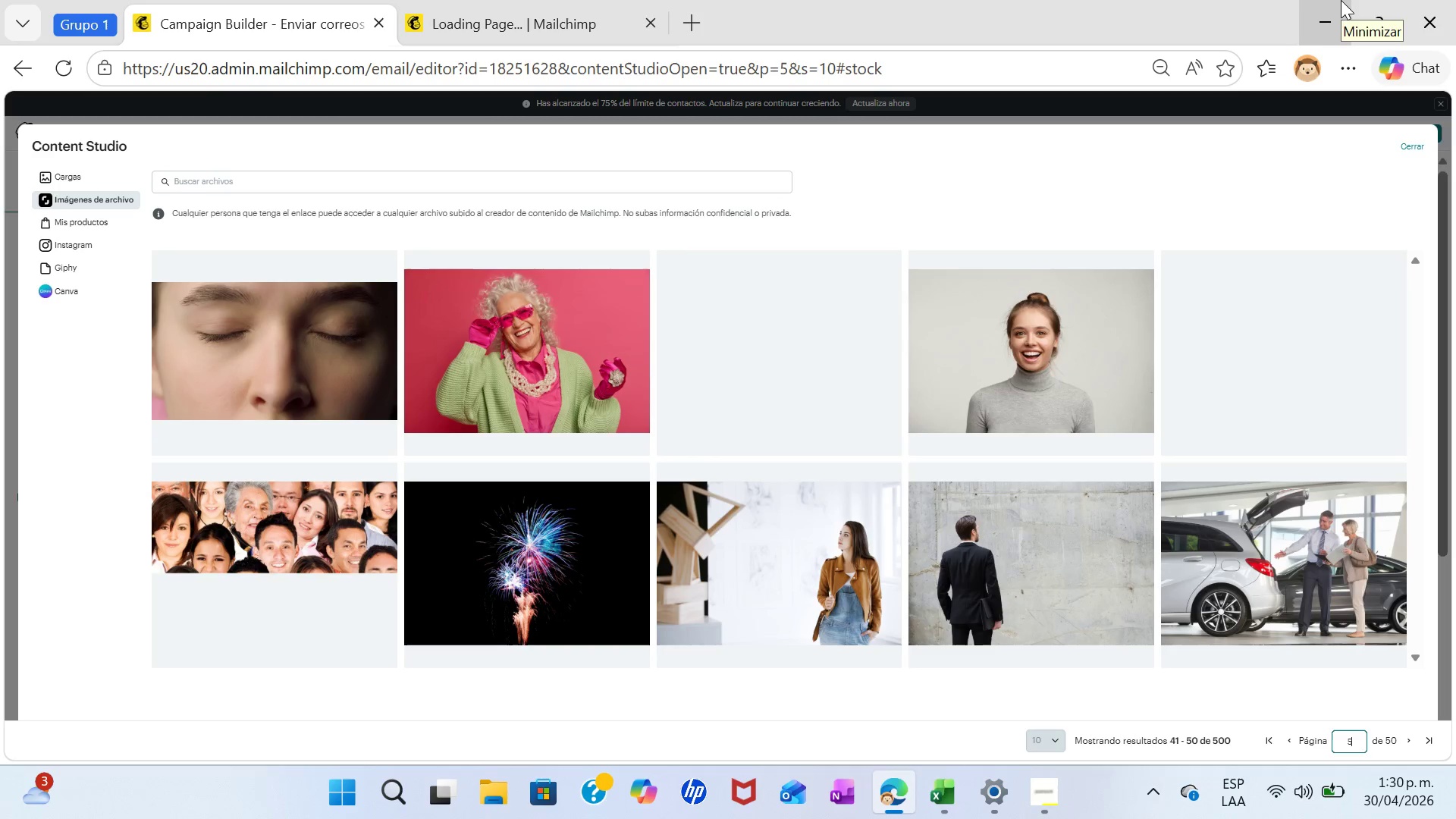 
wait(6.49)
 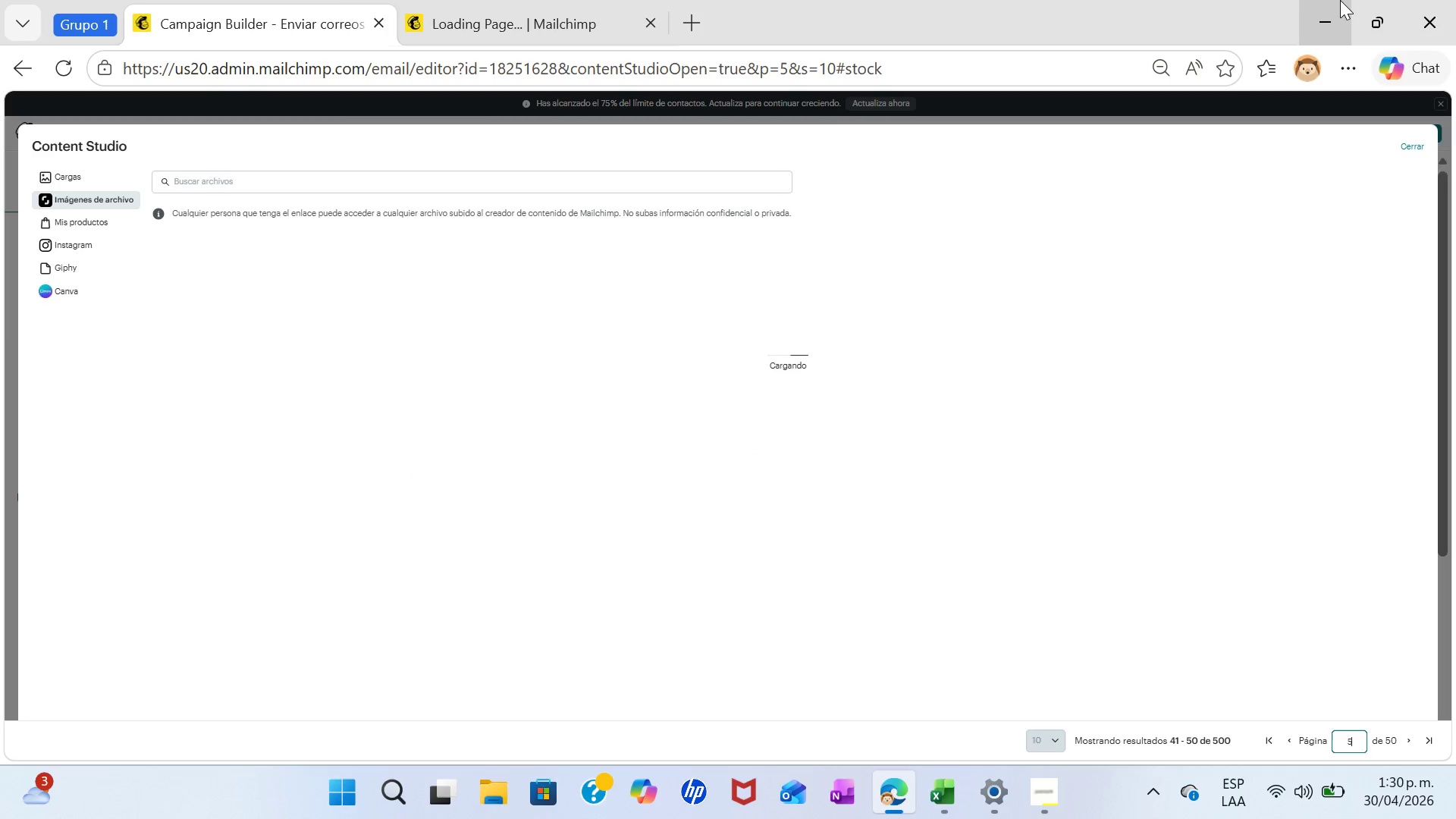 
left_click([1030, 574])
 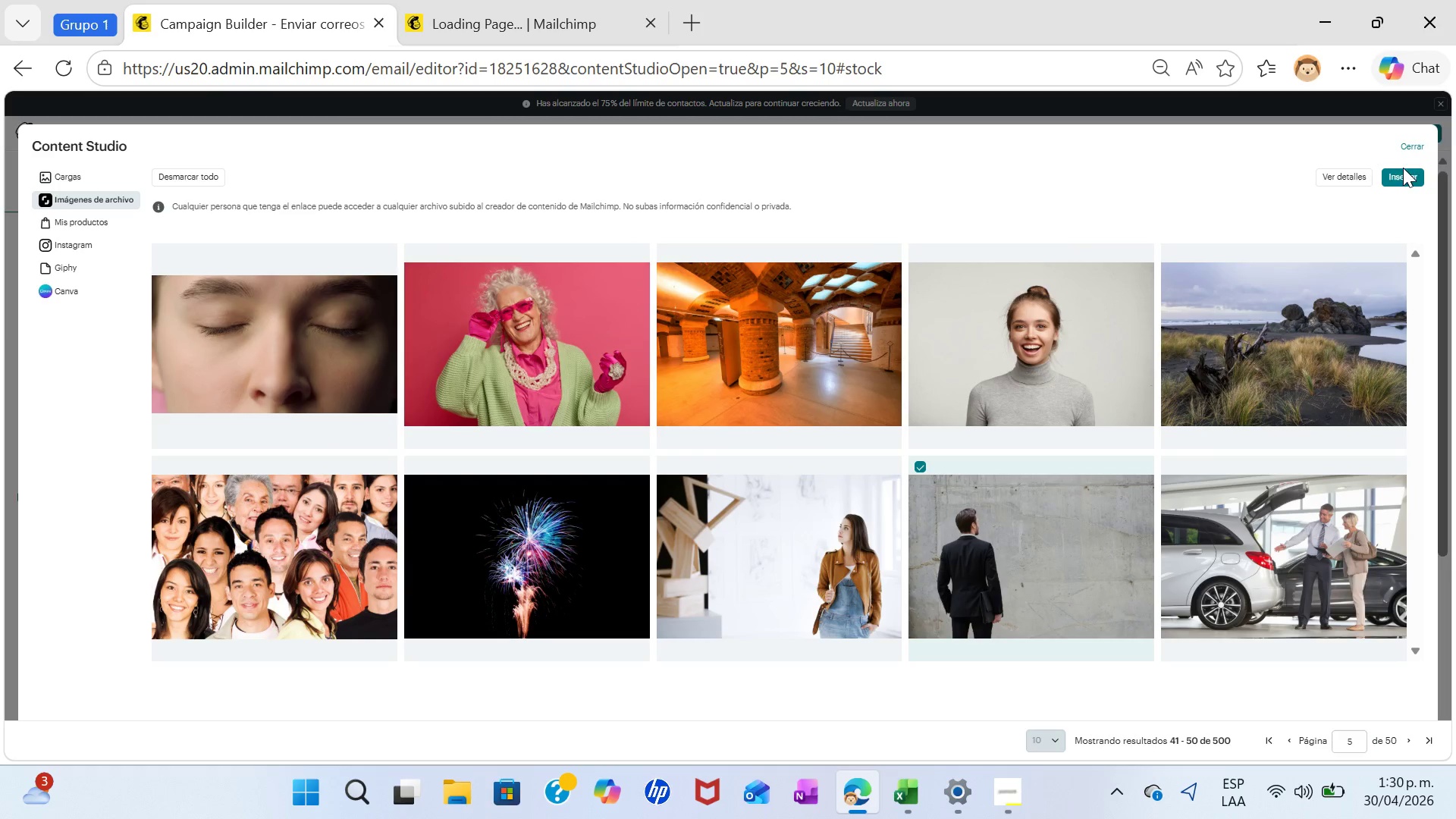 
left_click([1407, 172])
 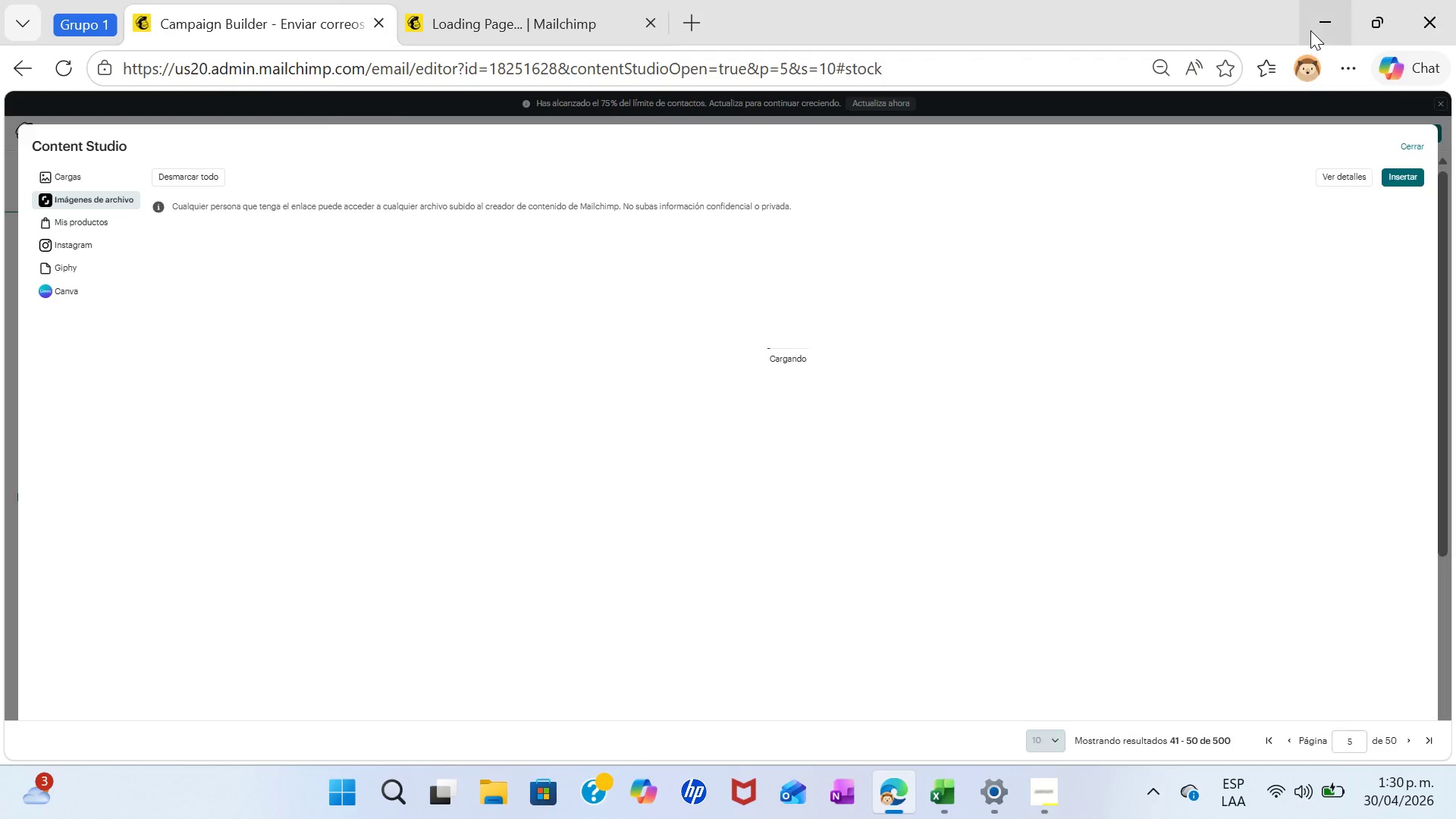 
wait(12.05)
 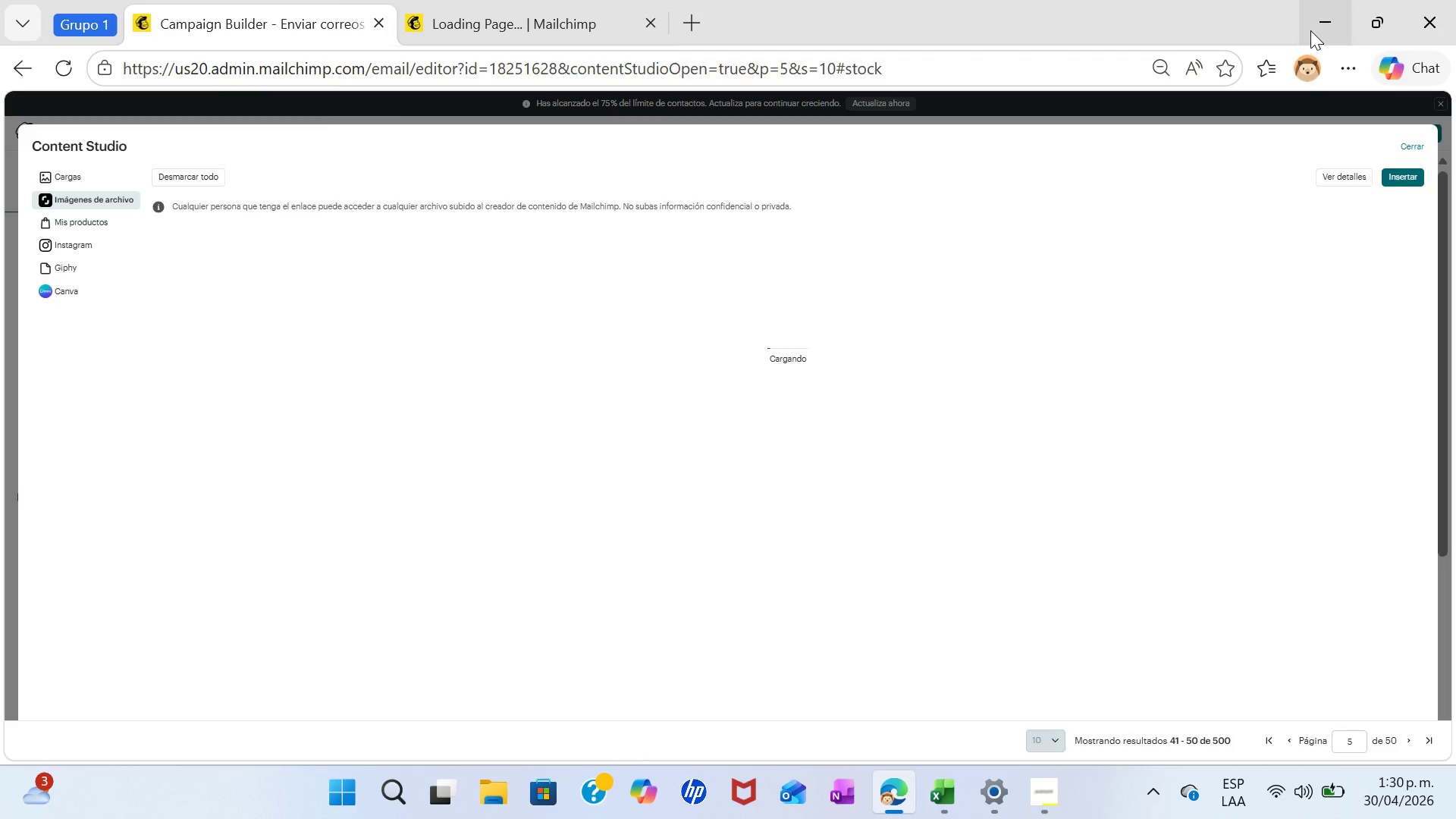 
left_click([1084, 298])
 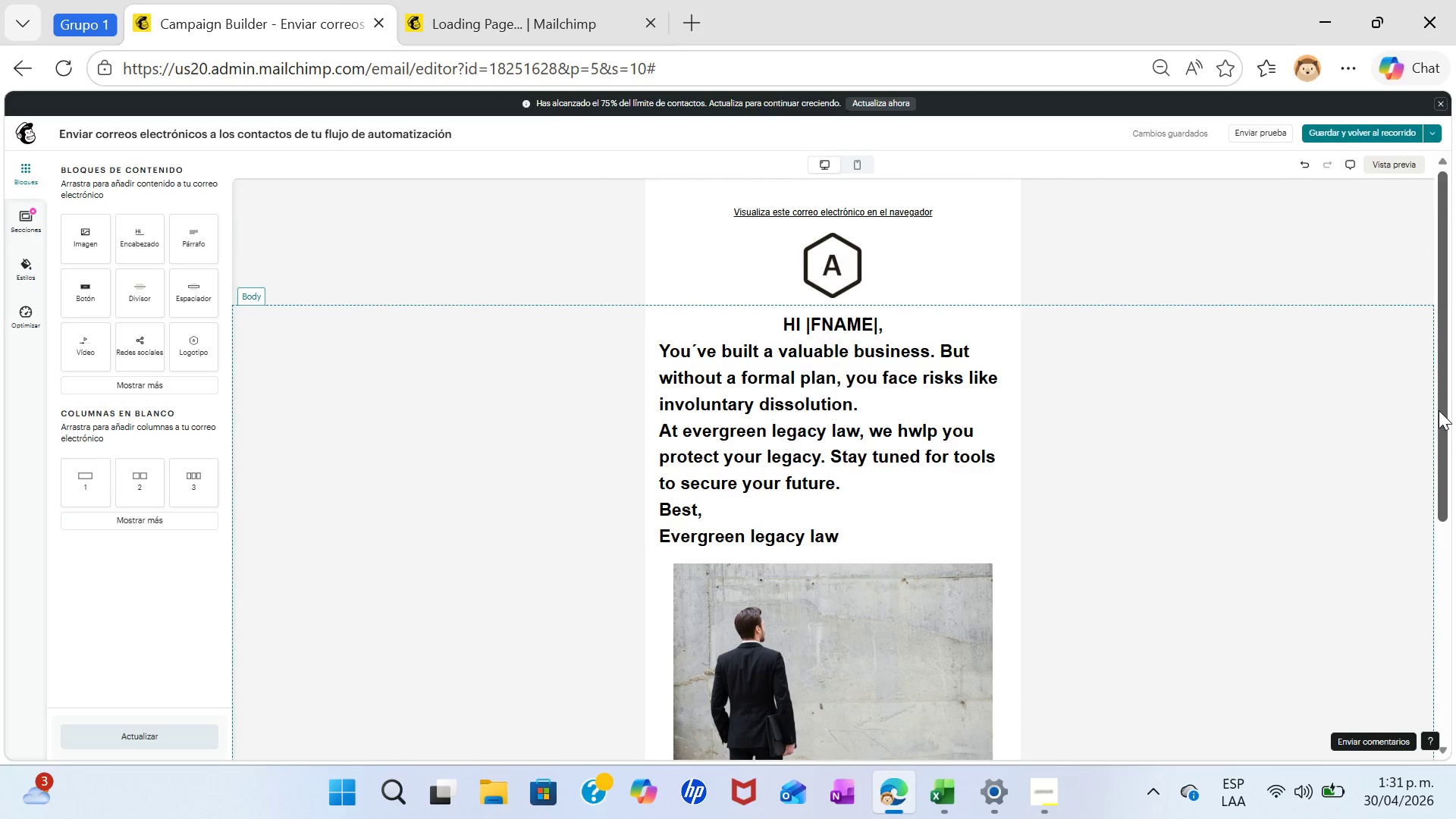 
left_click_drag(start_coordinate=[1442, 416], to_coordinate=[1451, 568])
 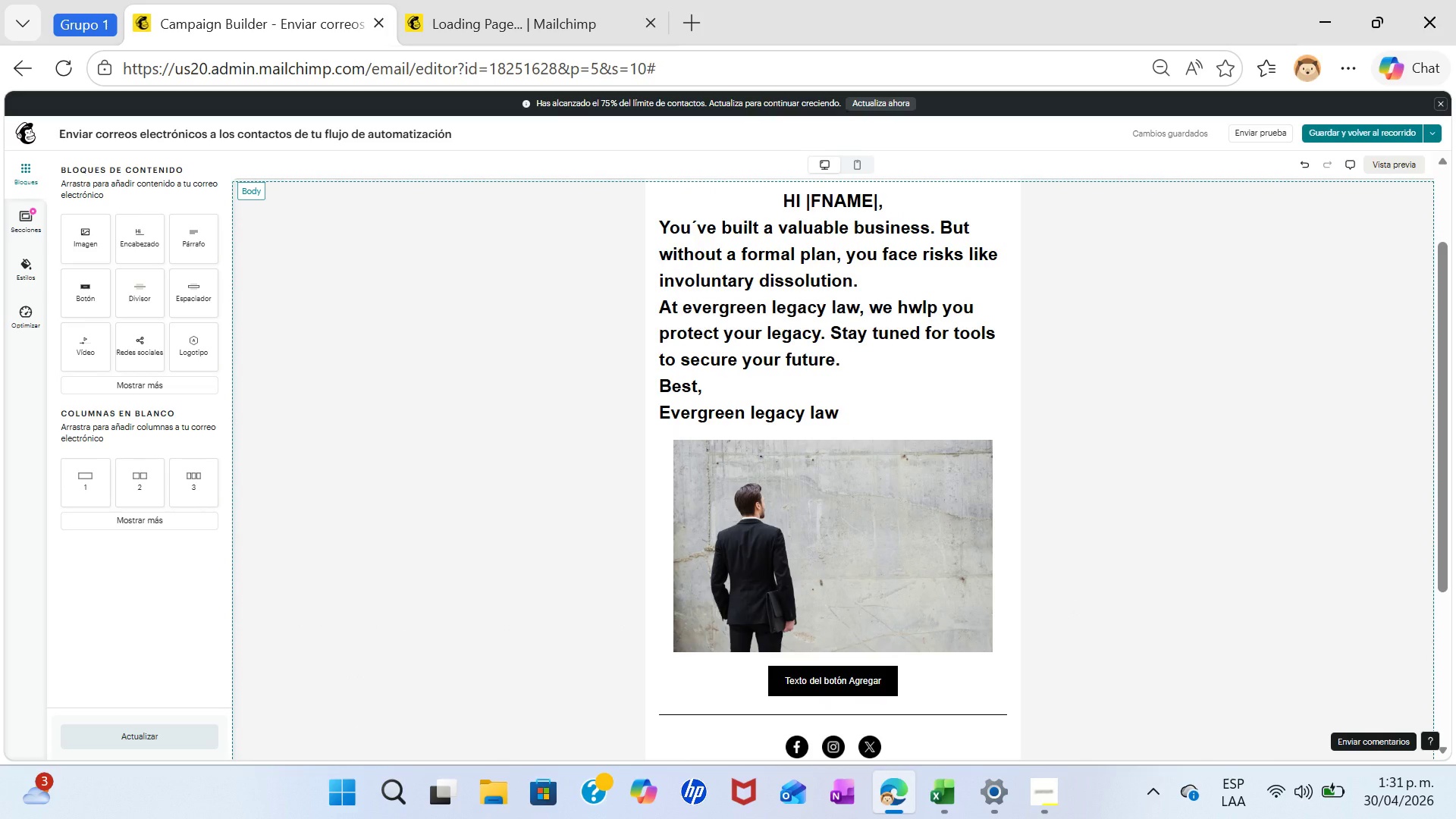 
wait(28.56)
 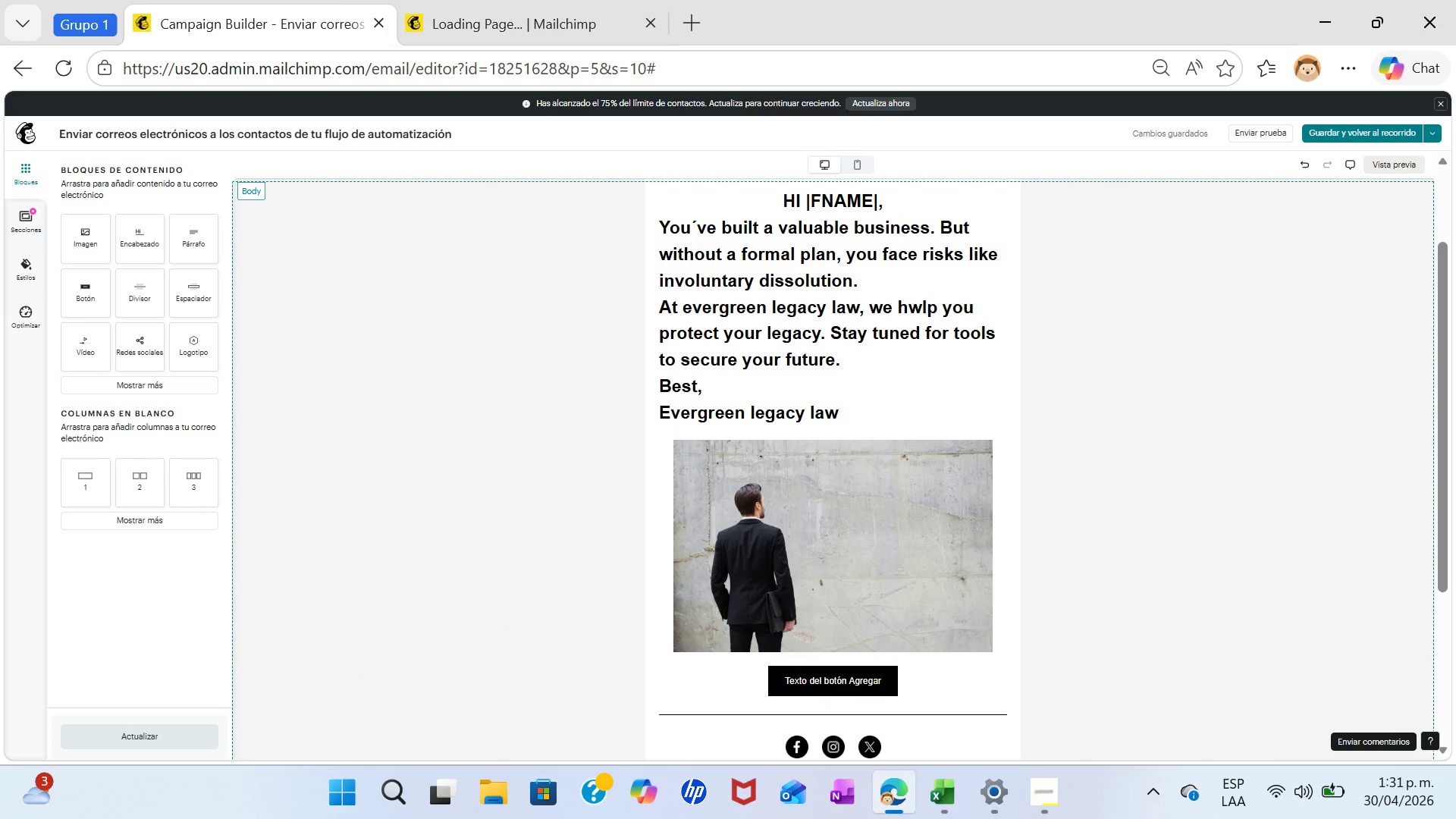 
left_click_drag(start_coordinate=[1444, 372], to_coordinate=[1455, 474])
 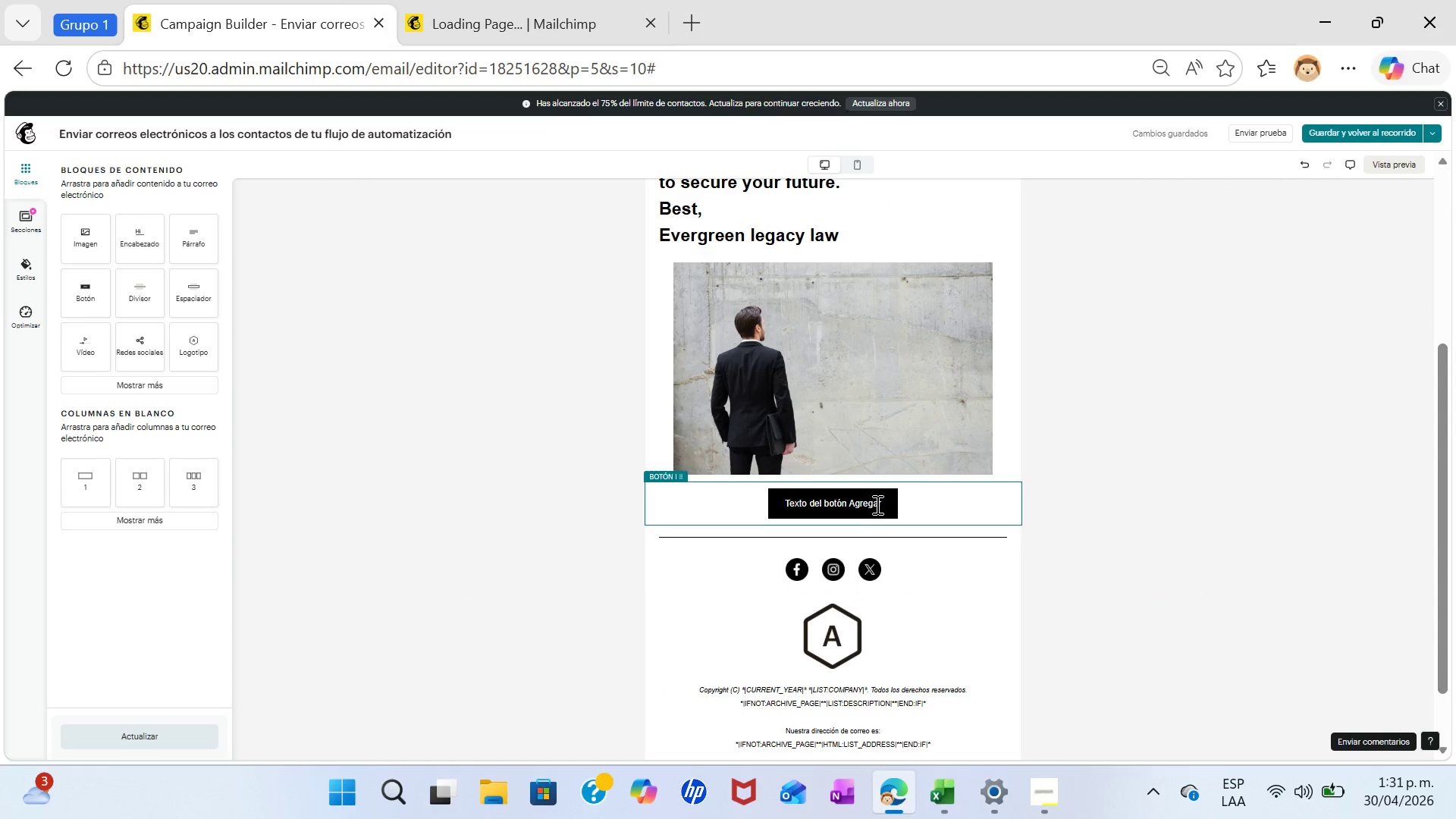 
double_click([876, 504])
 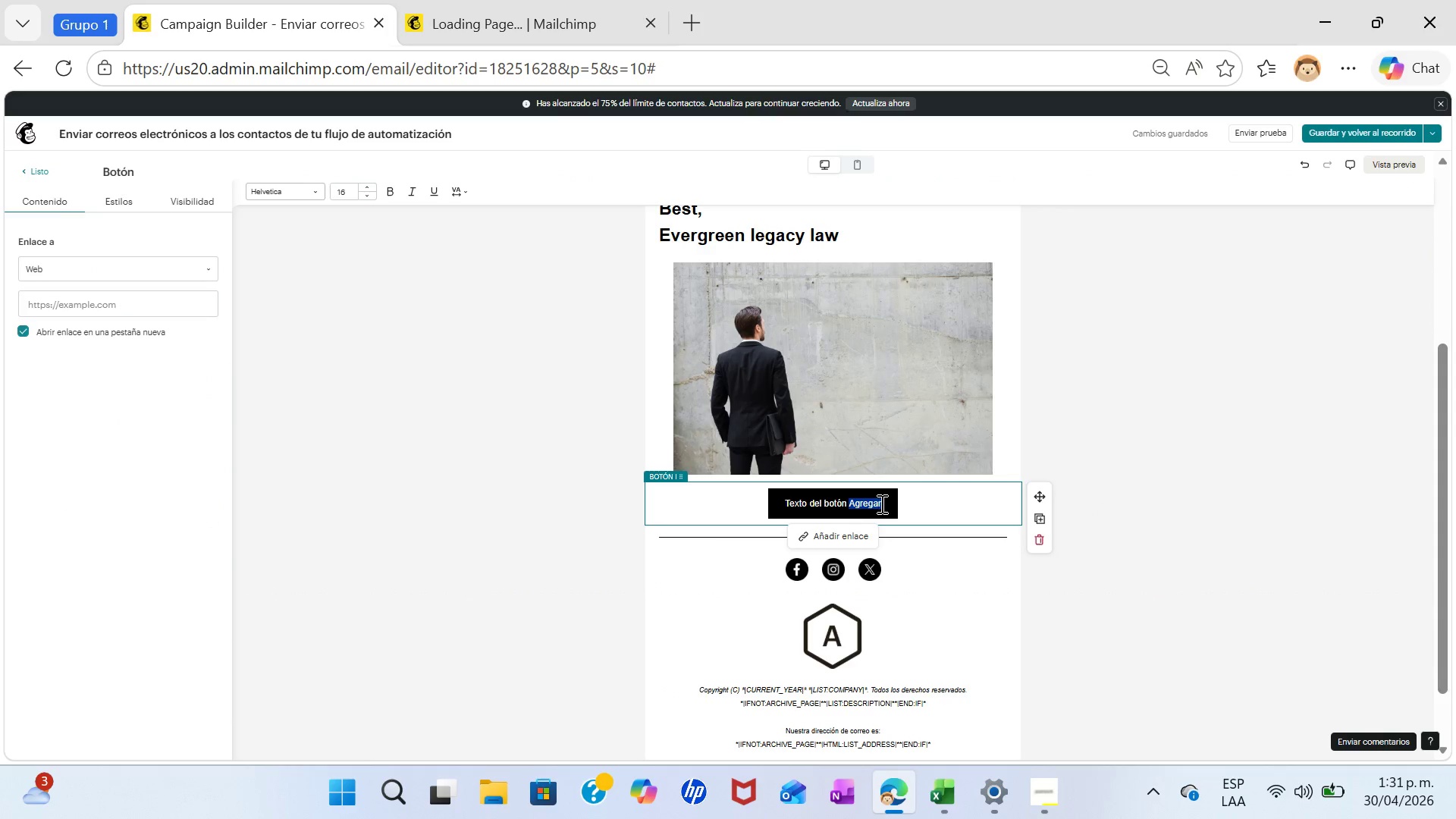 
left_click([884, 504])
 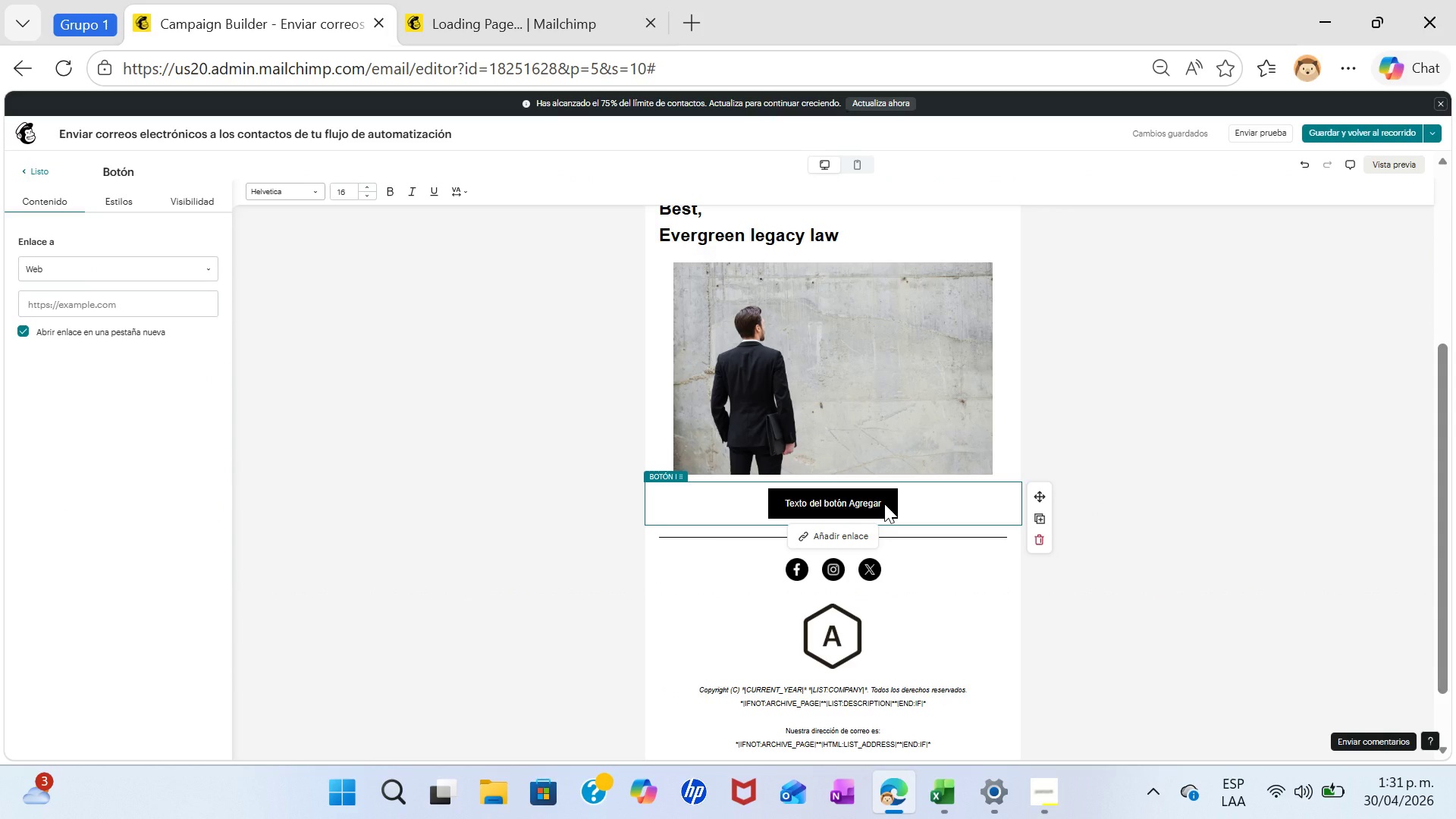 
left_click([884, 504])
 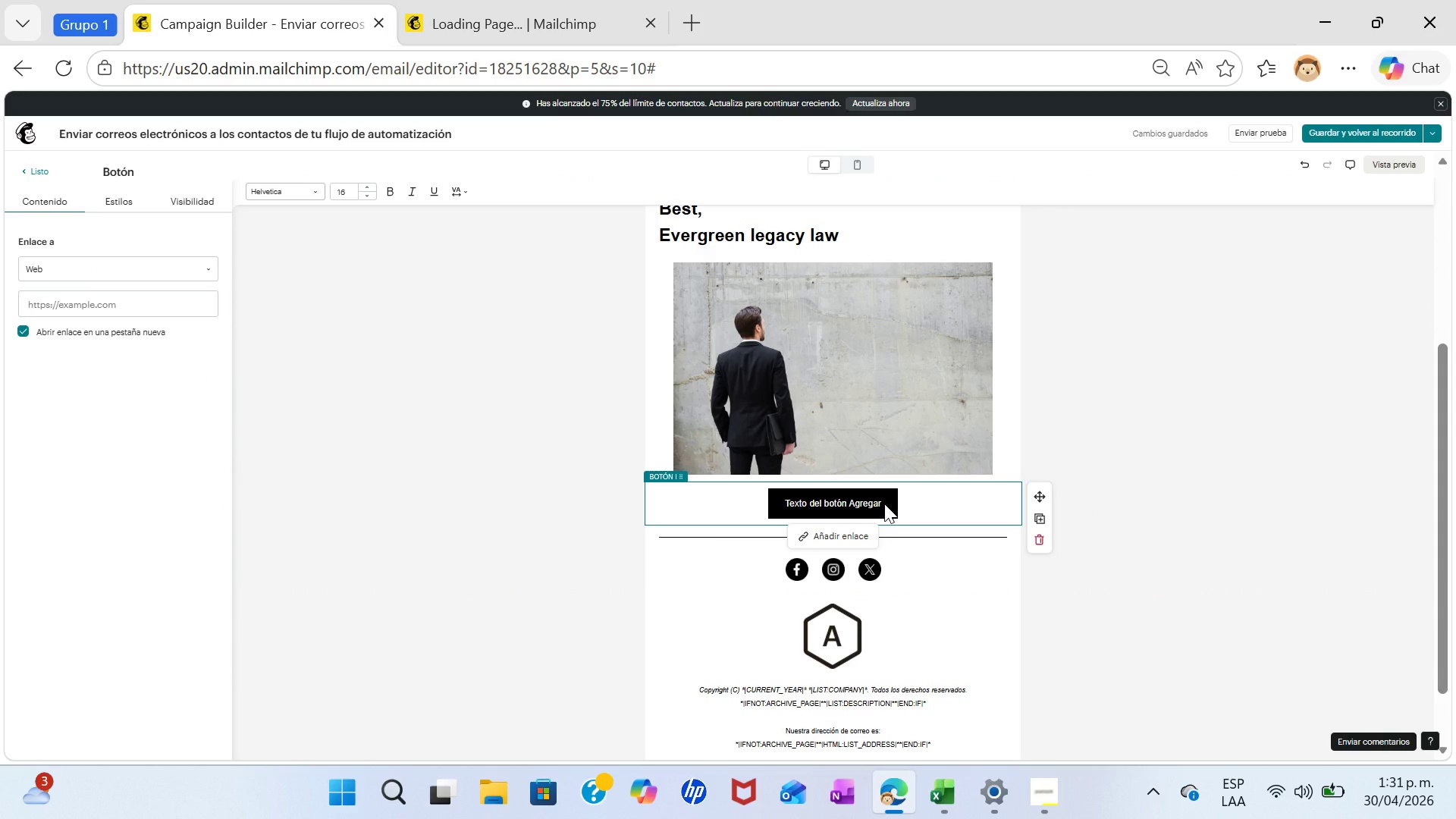 
left_click([884, 504])
 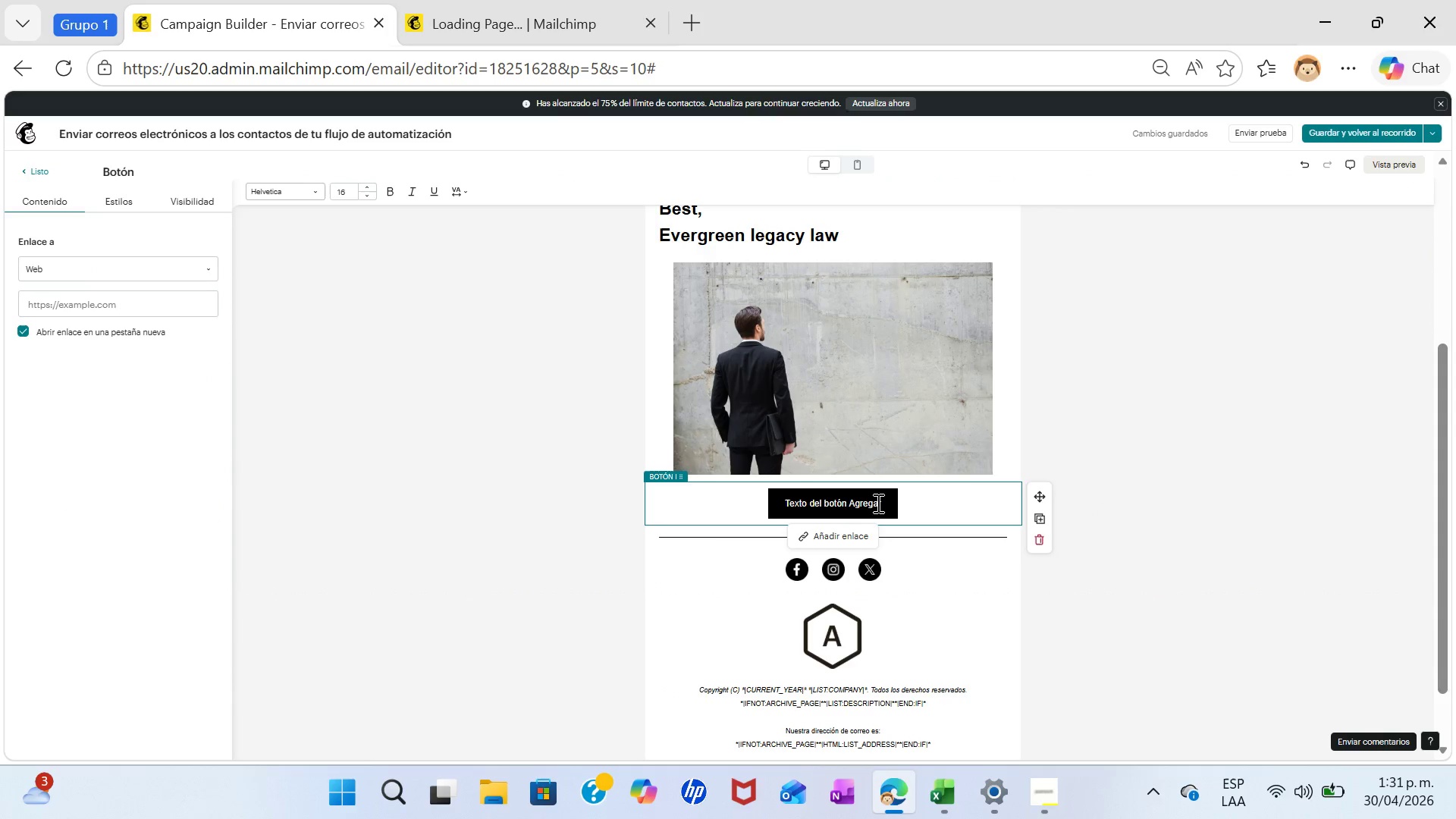 
left_click([878, 500])
 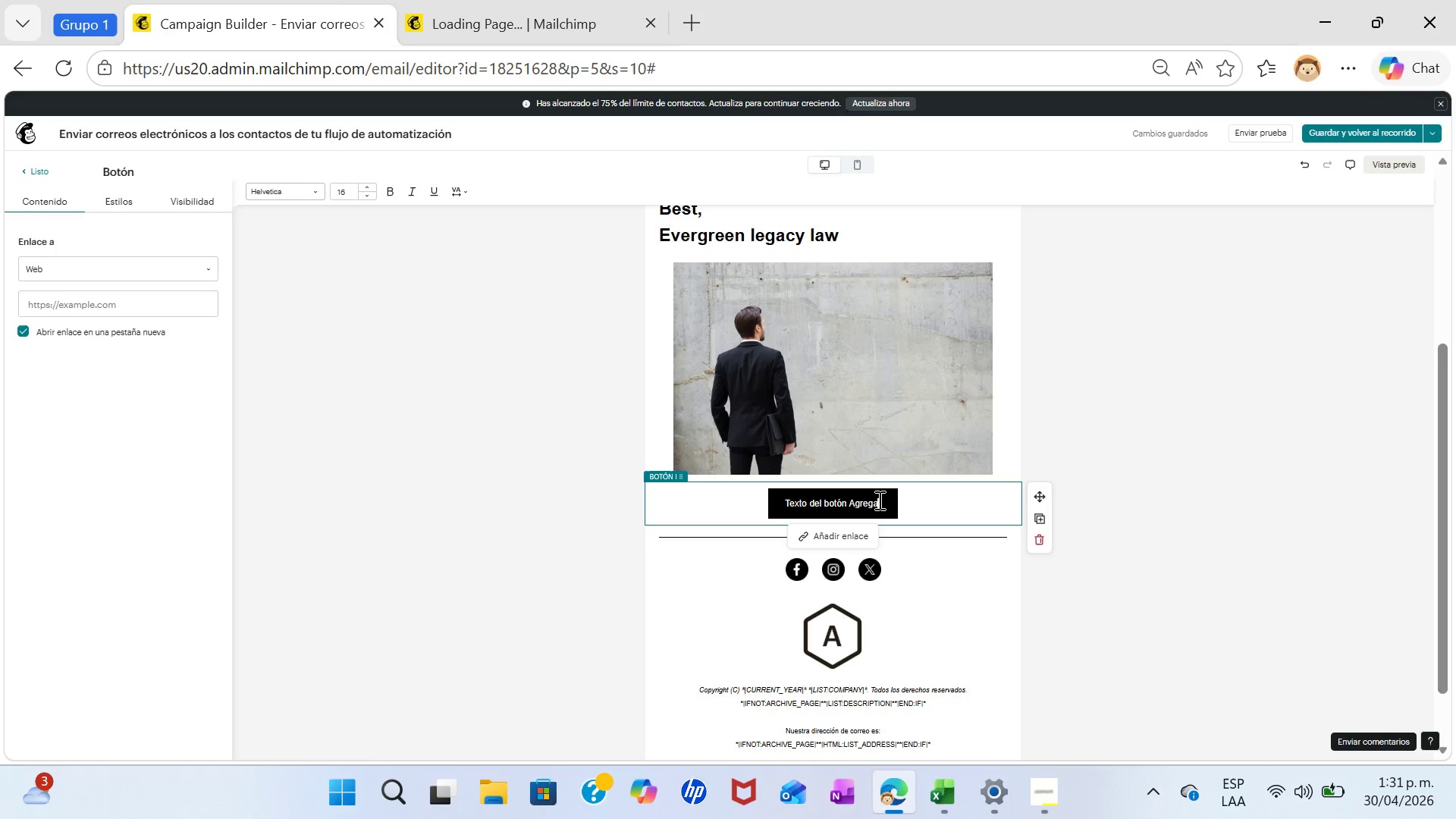 
wait(6.31)
 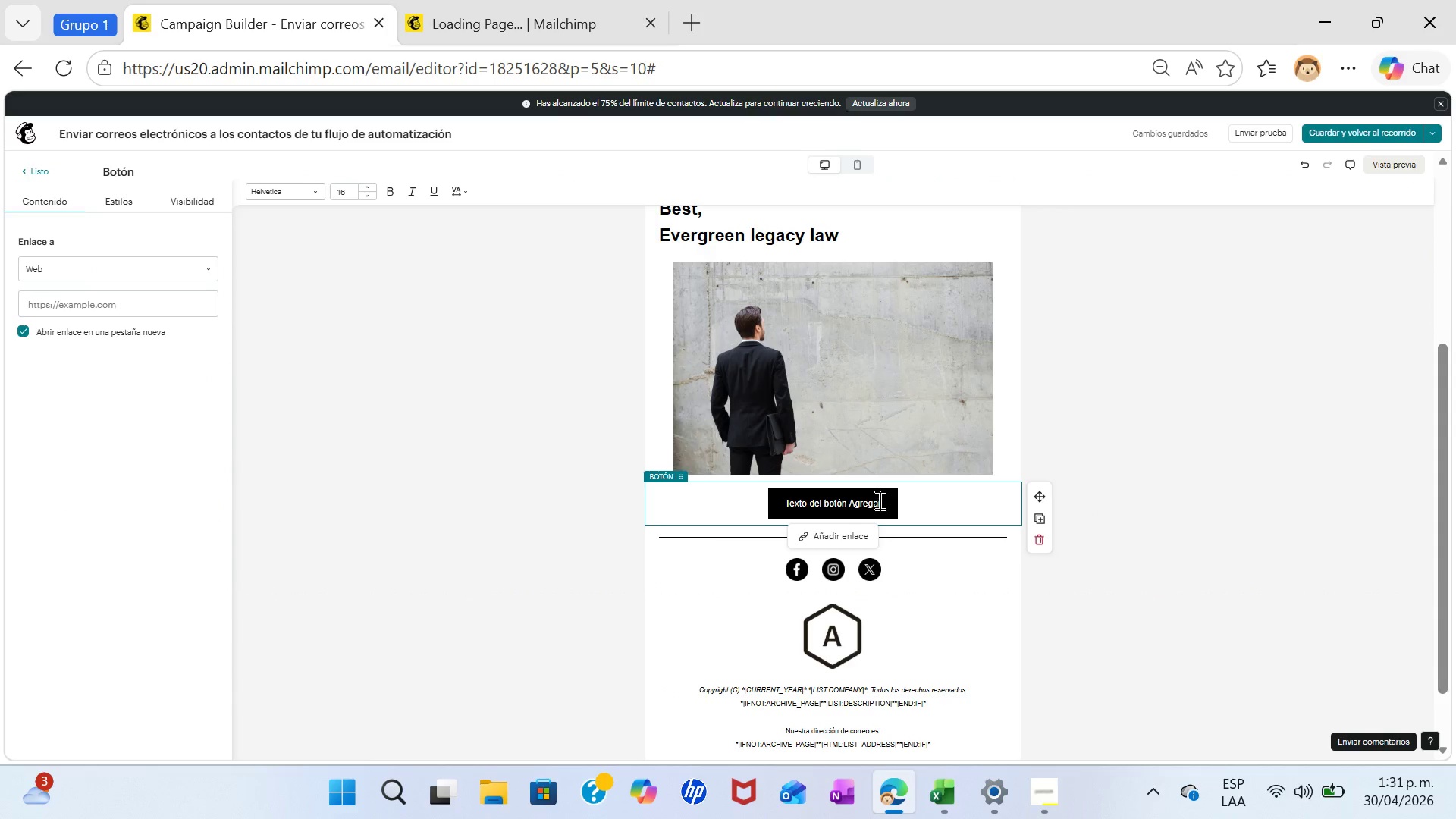 
key(Backspace)
 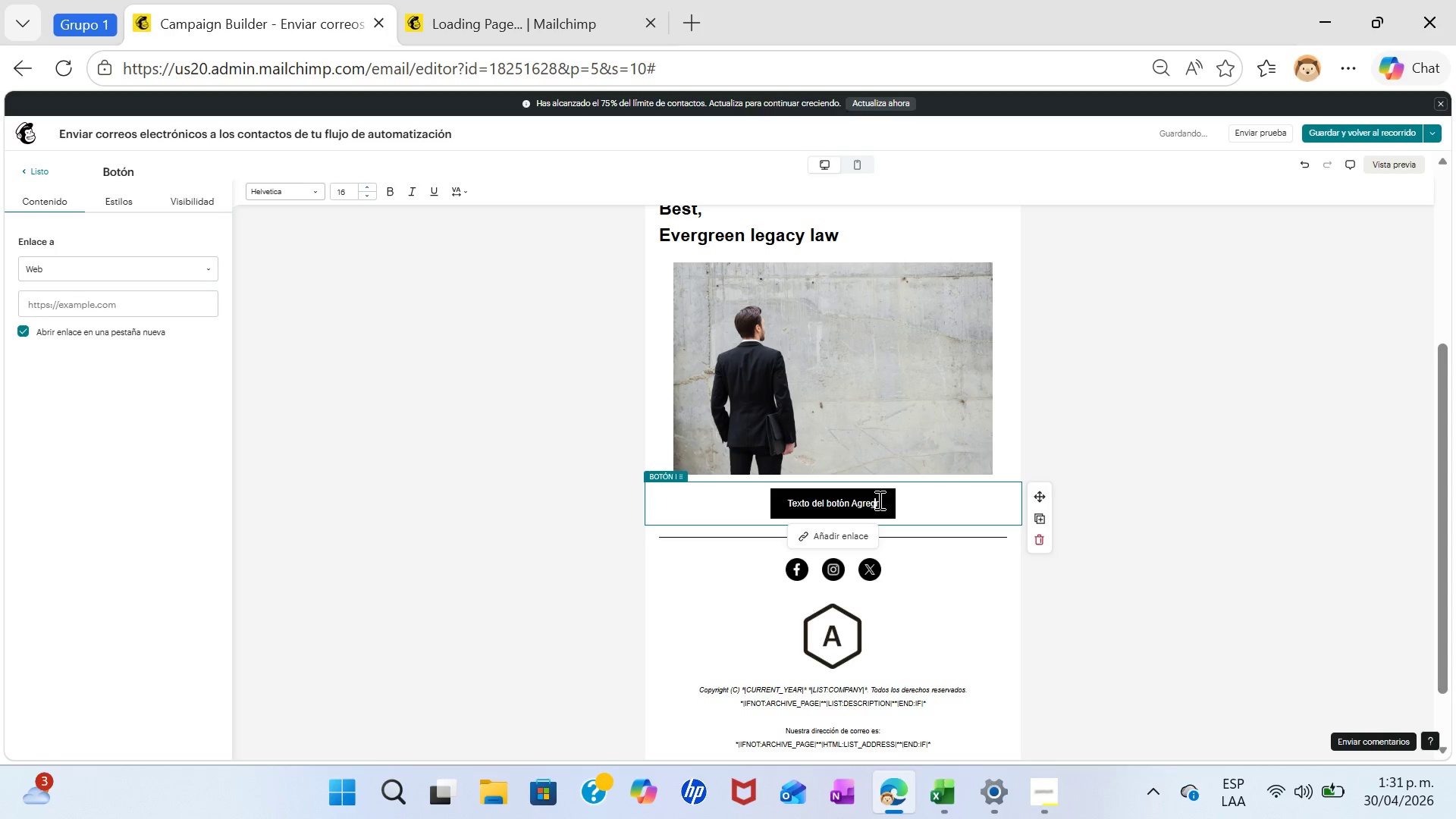 
key(Backspace)
 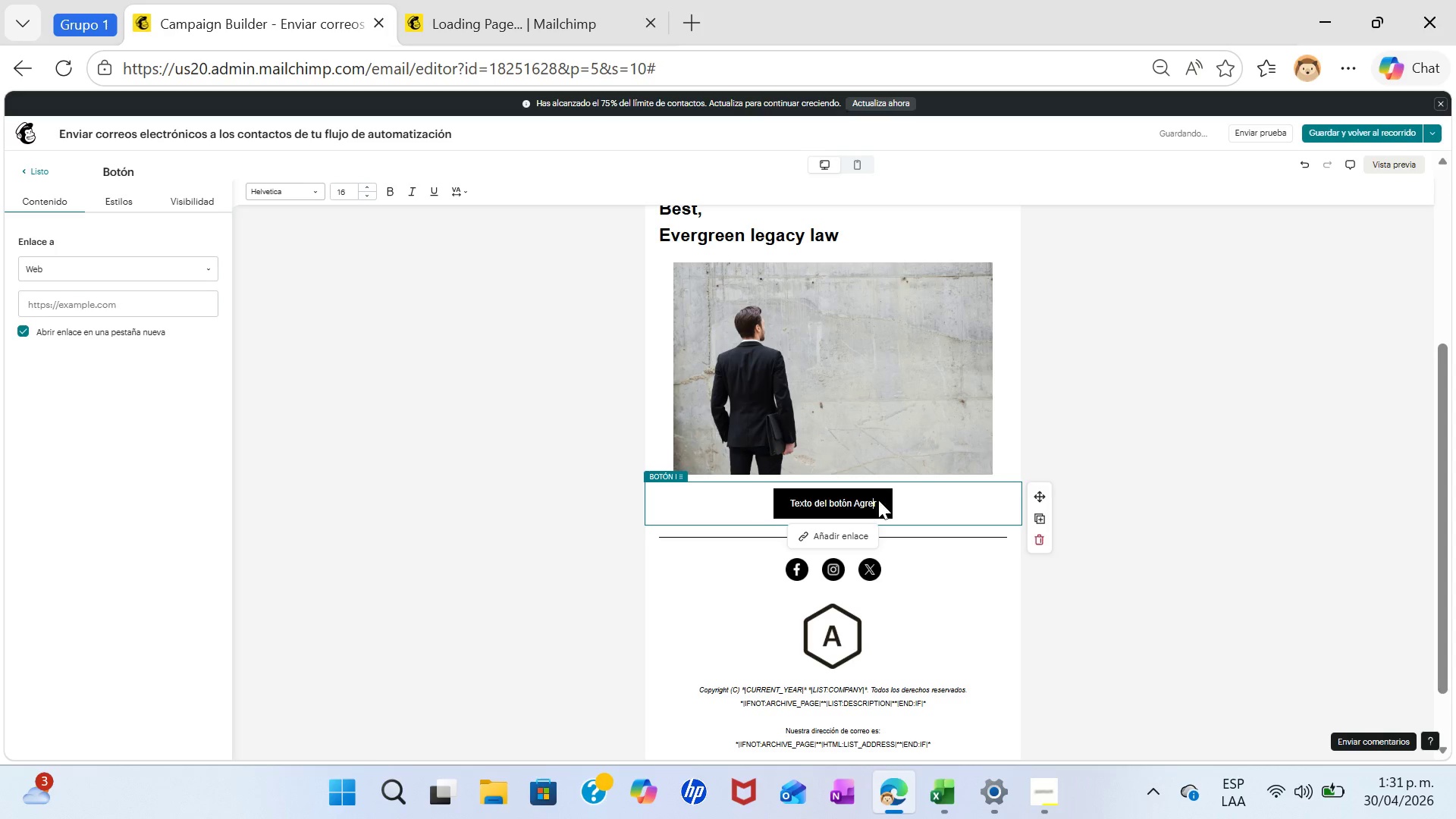 
key(Backspace)
 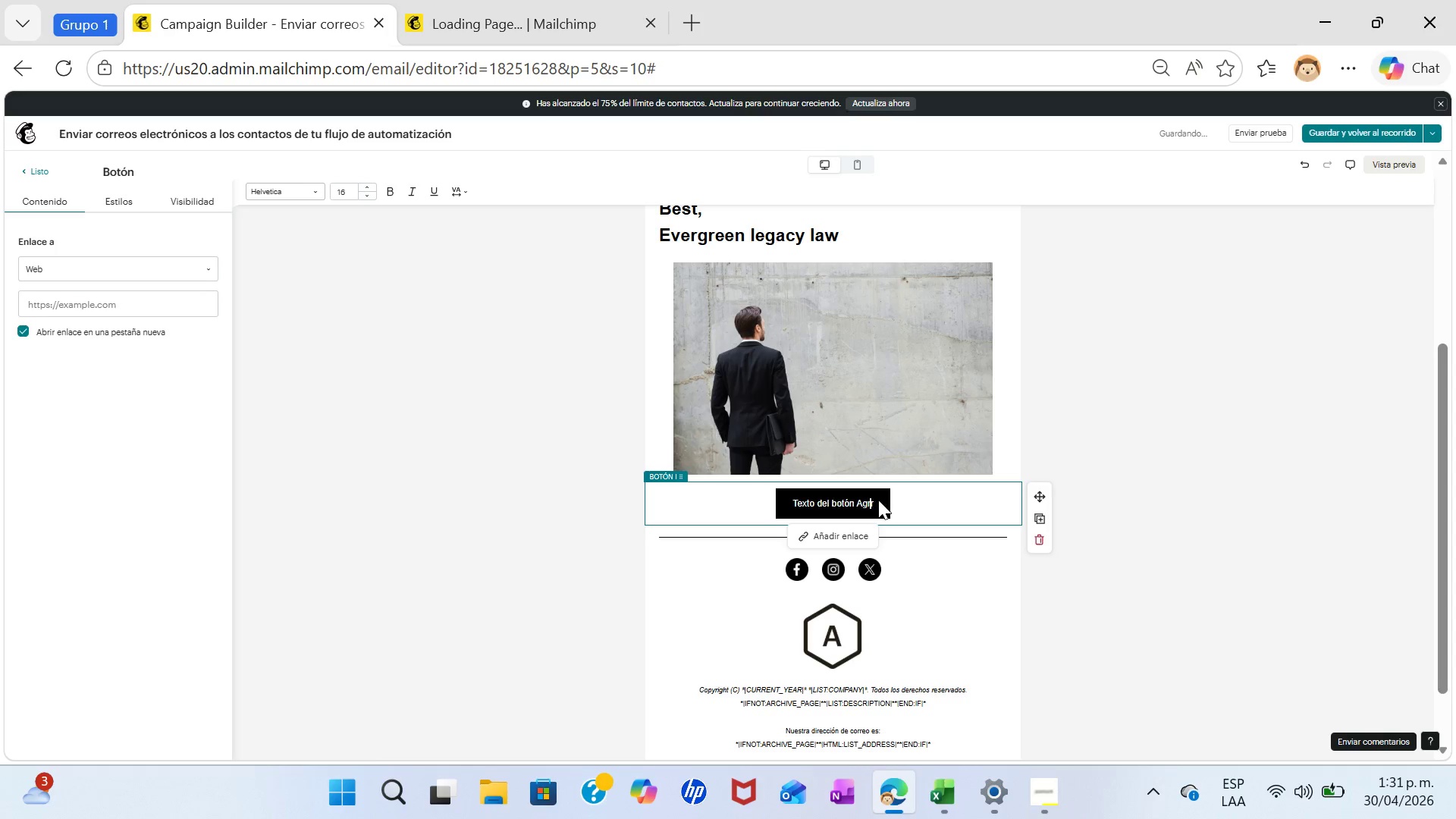 
key(Backspace)
 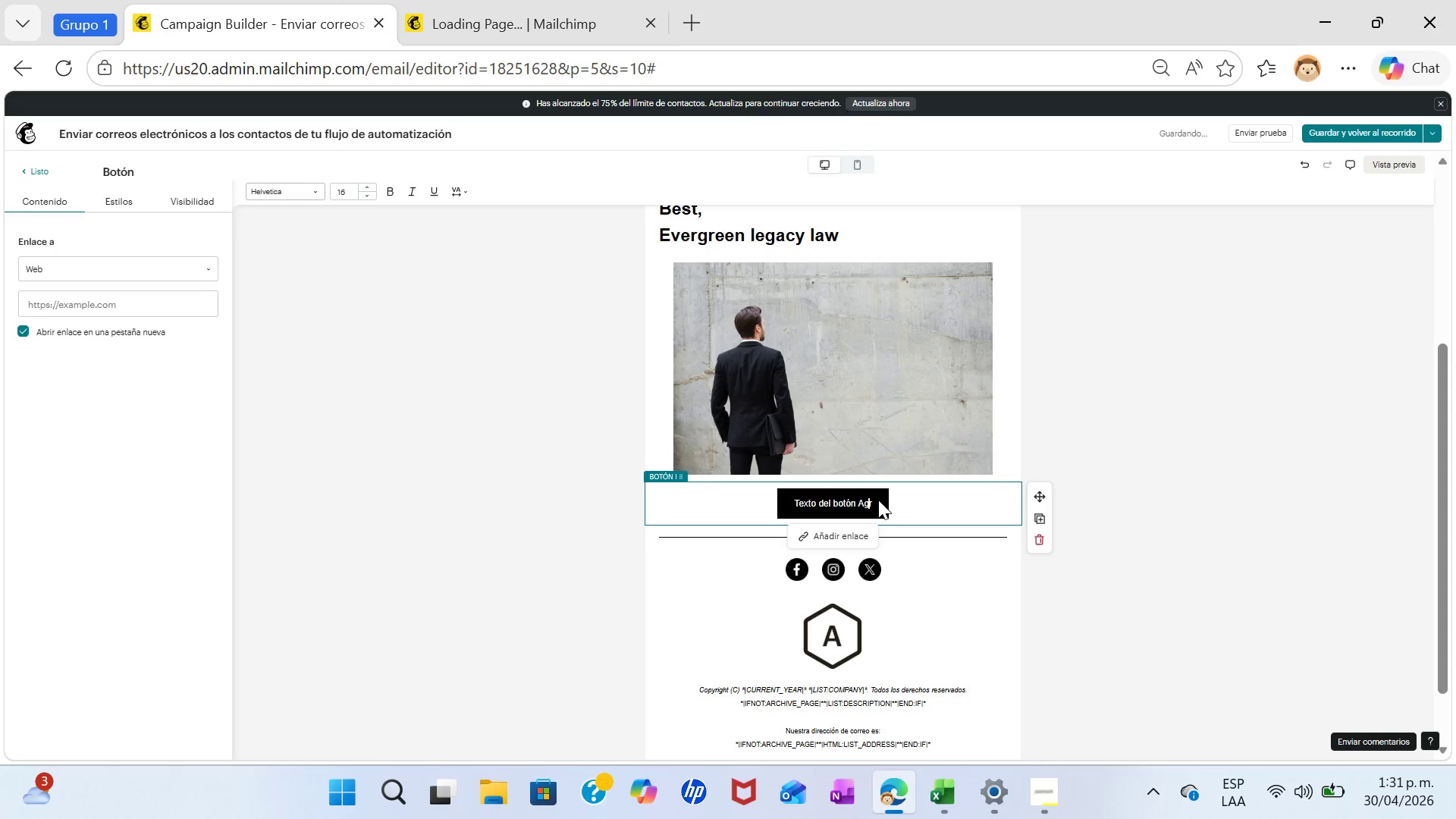 
key(Backspace)
 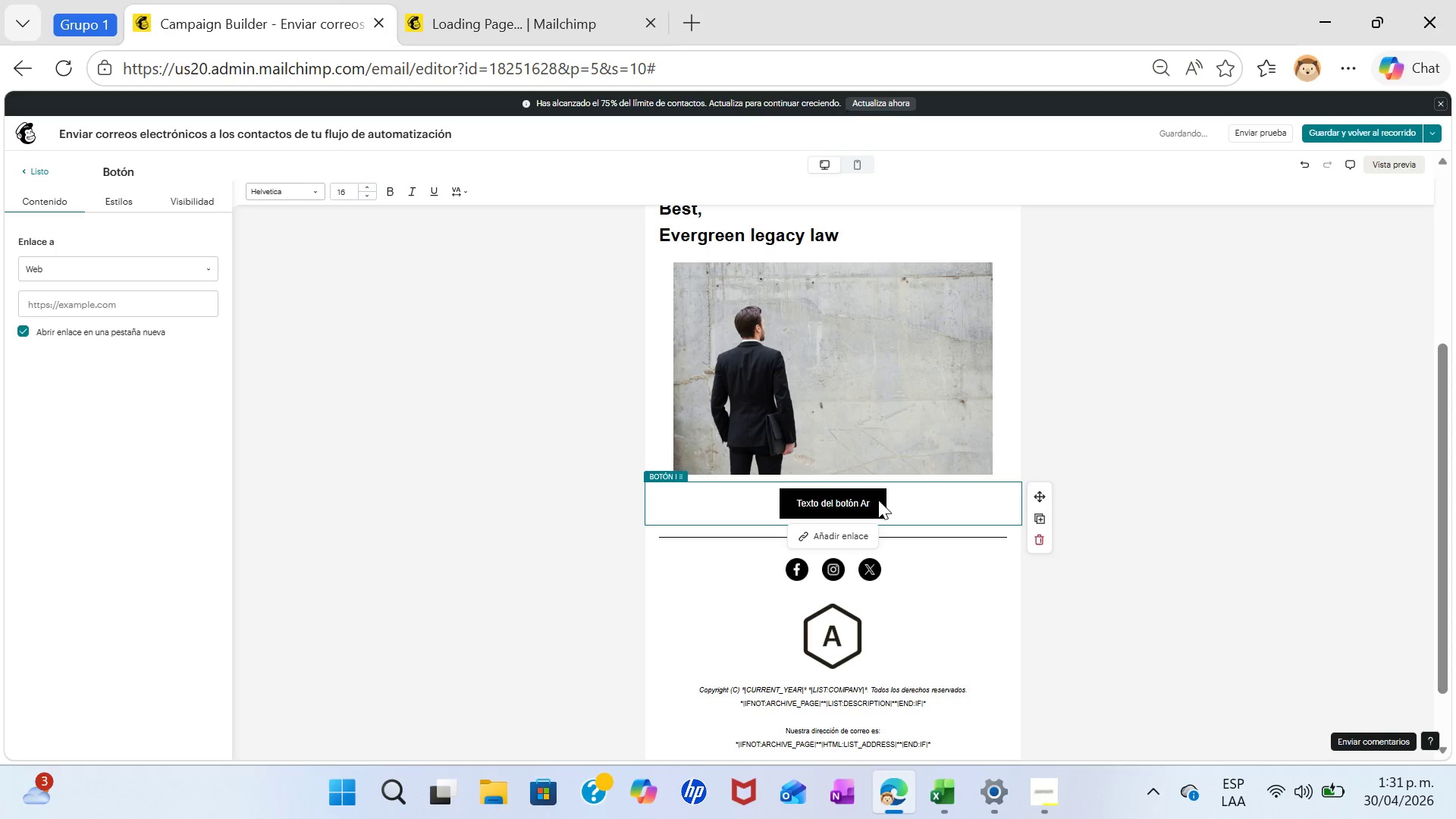 
key(Backspace)
 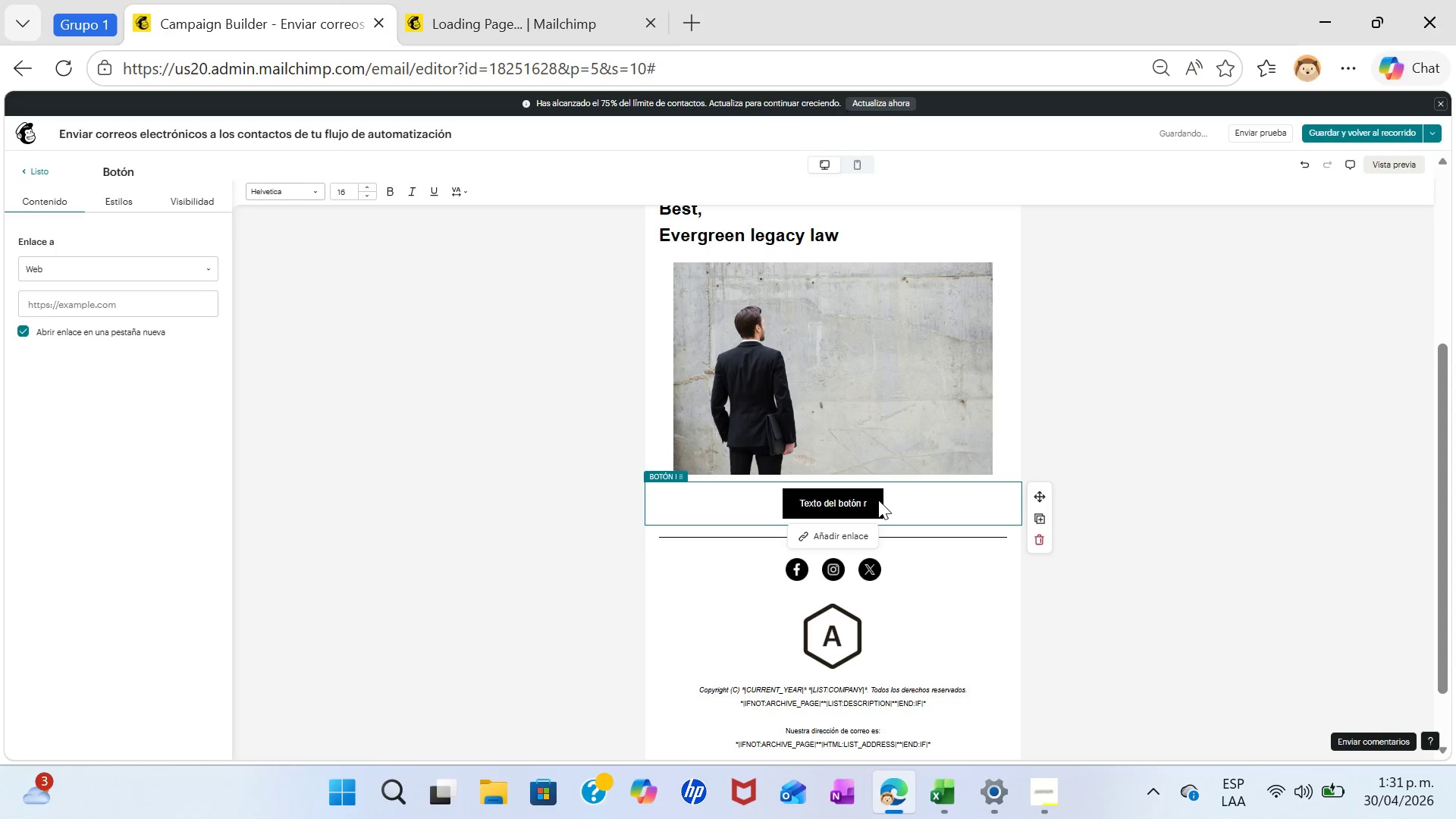 
hold_key(key=Backspace, duration=1.11)
 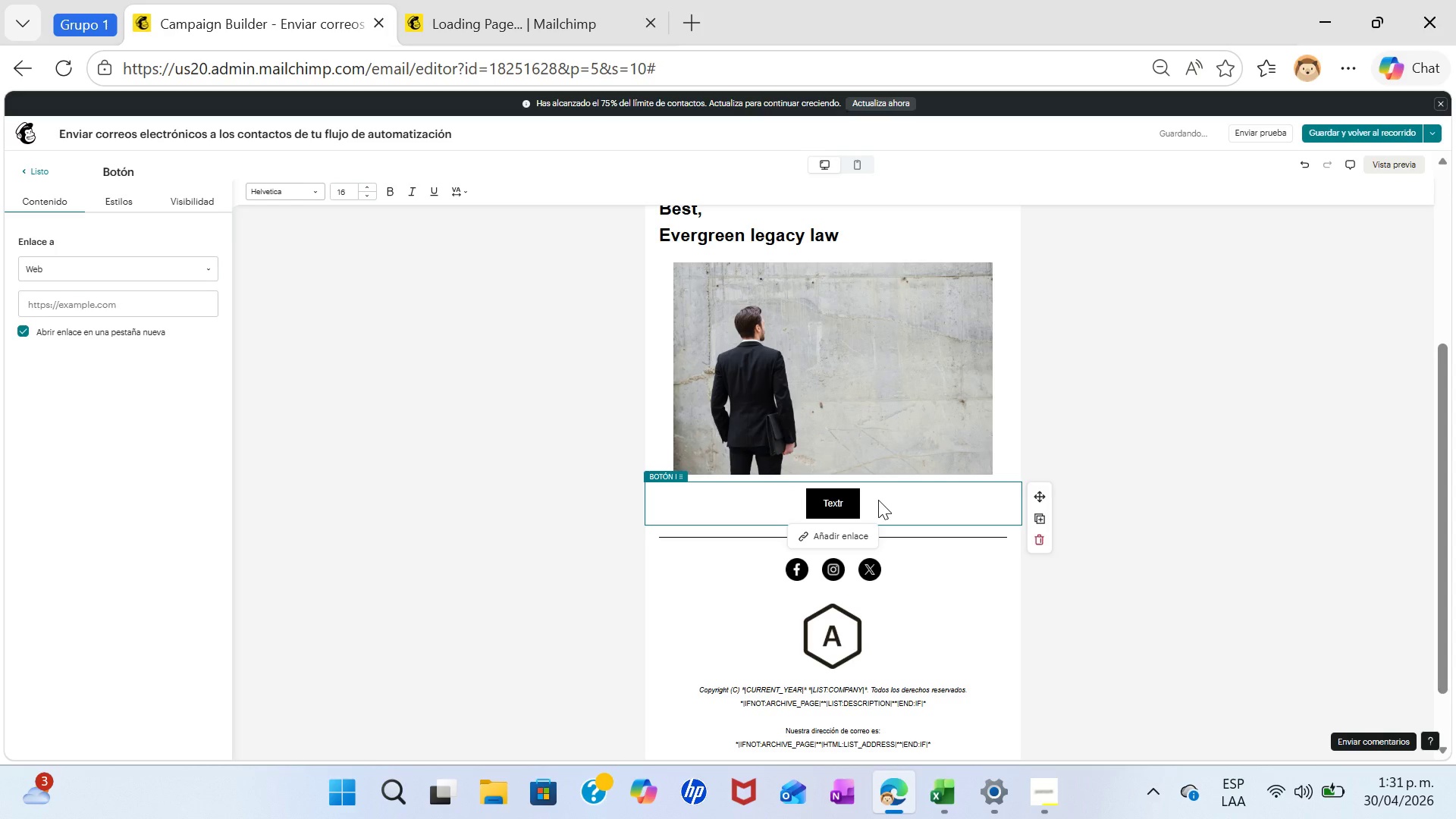 
key(Backspace)
 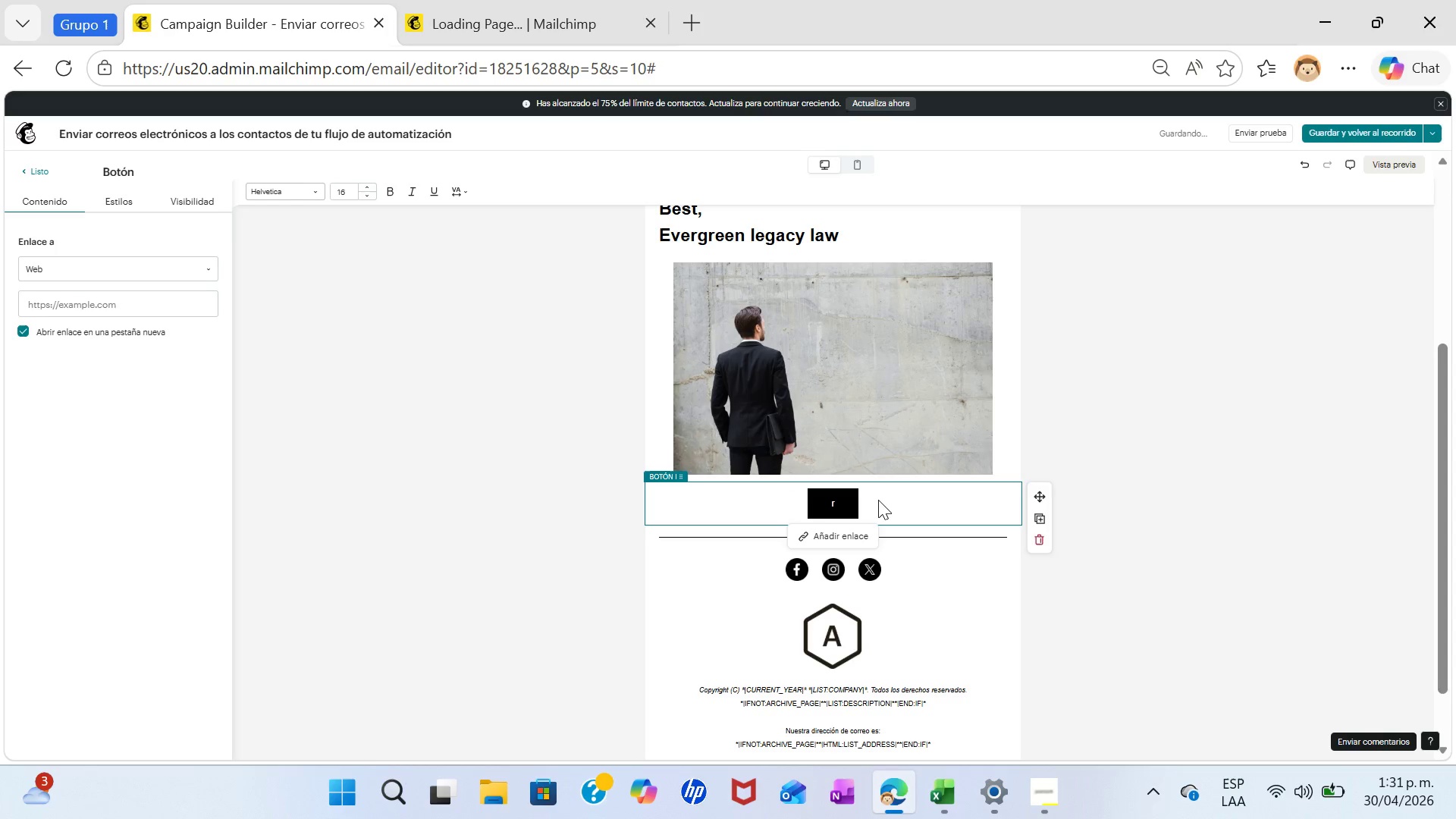 
key(Backspace)
 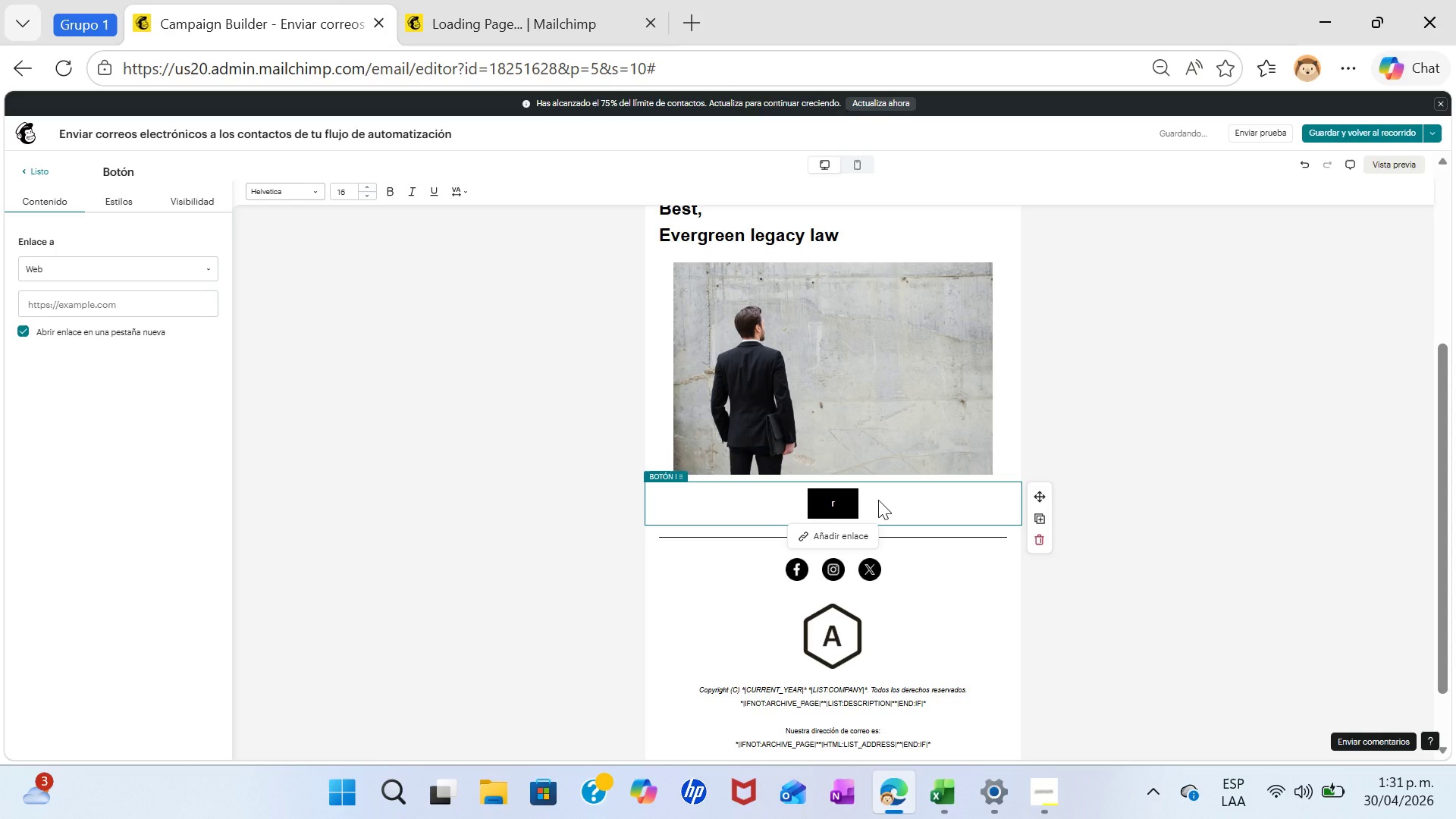 
key(Backspace)
 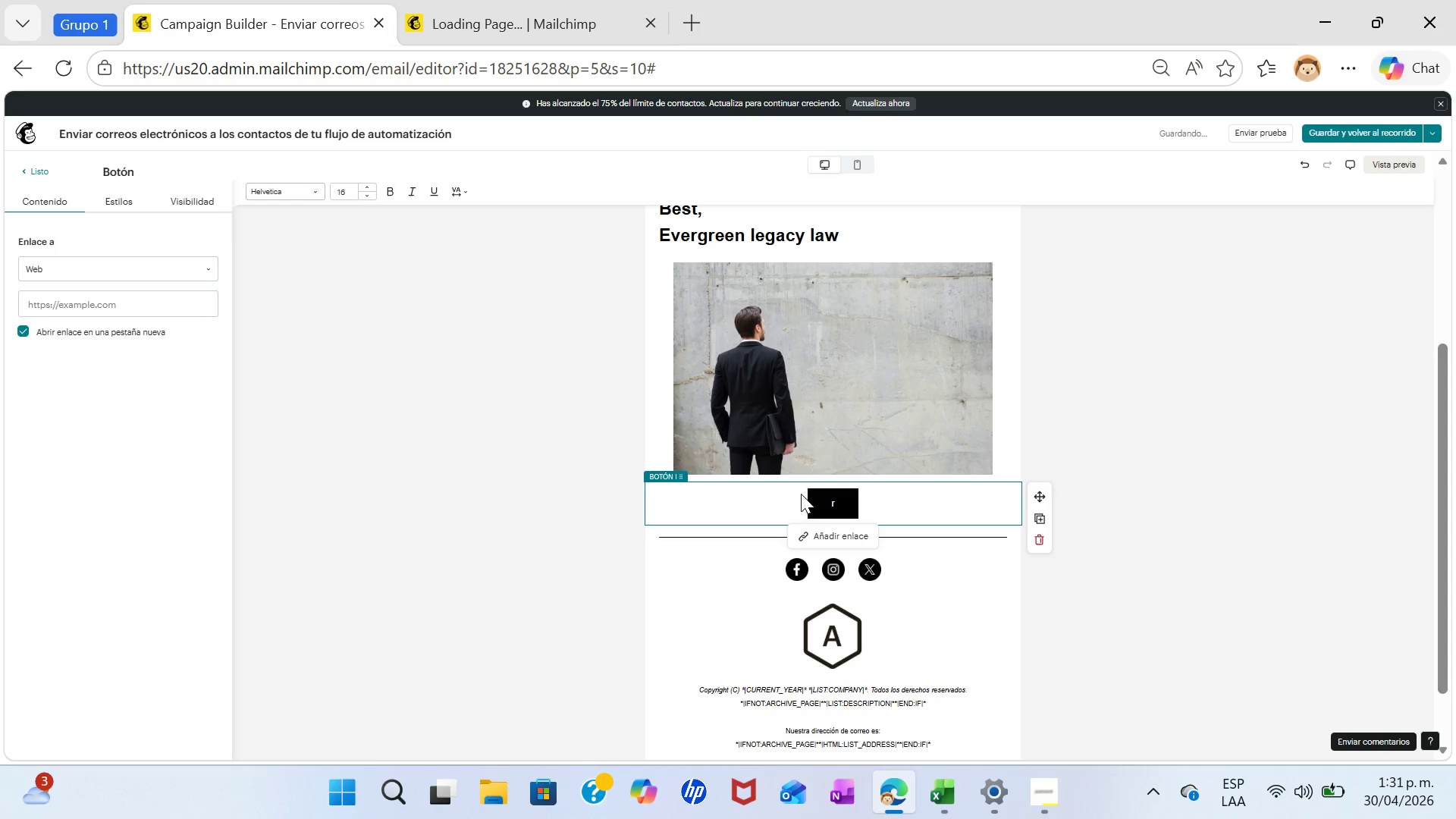 
left_click([843, 505])
 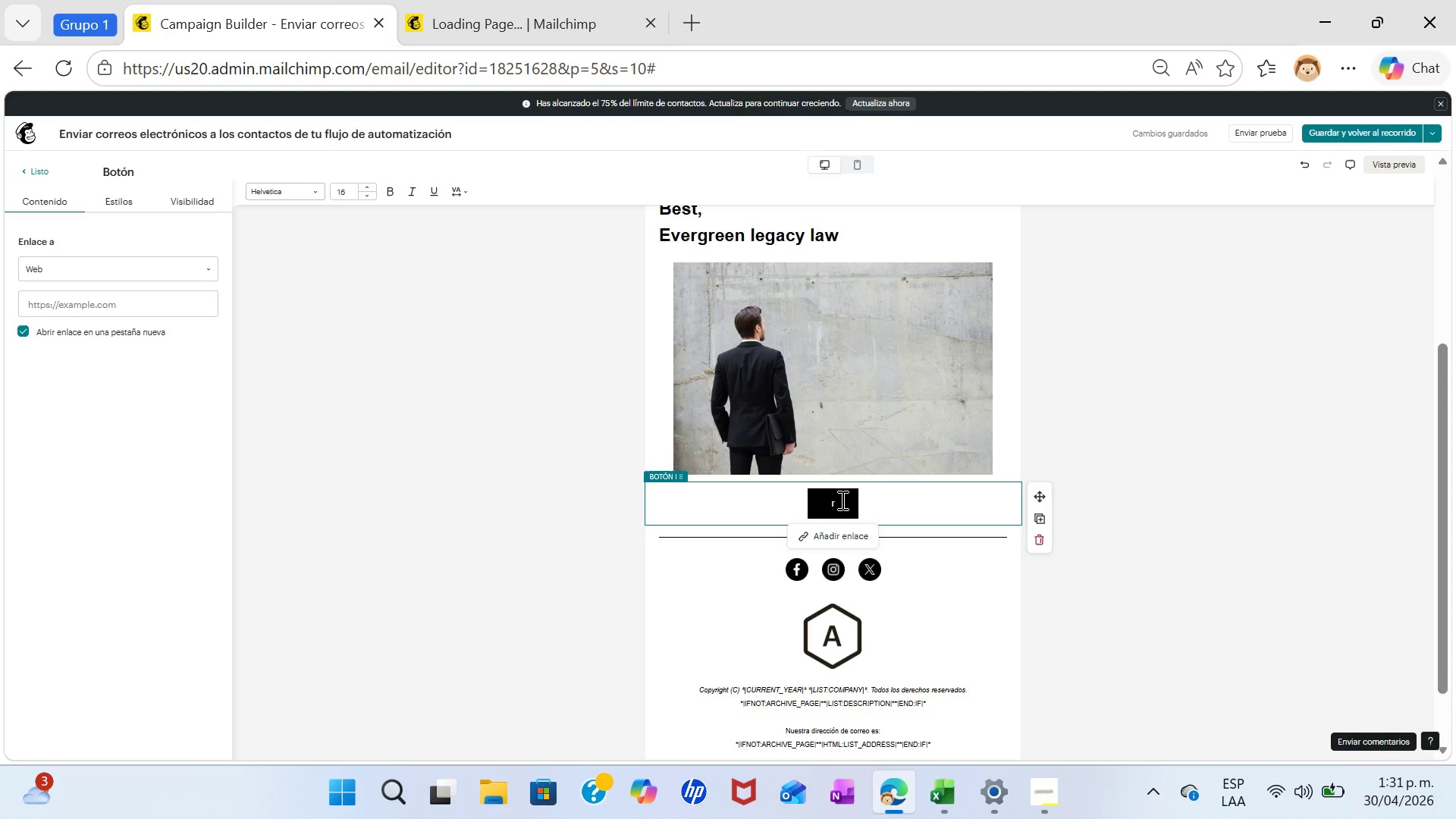 
left_click([841, 500])
 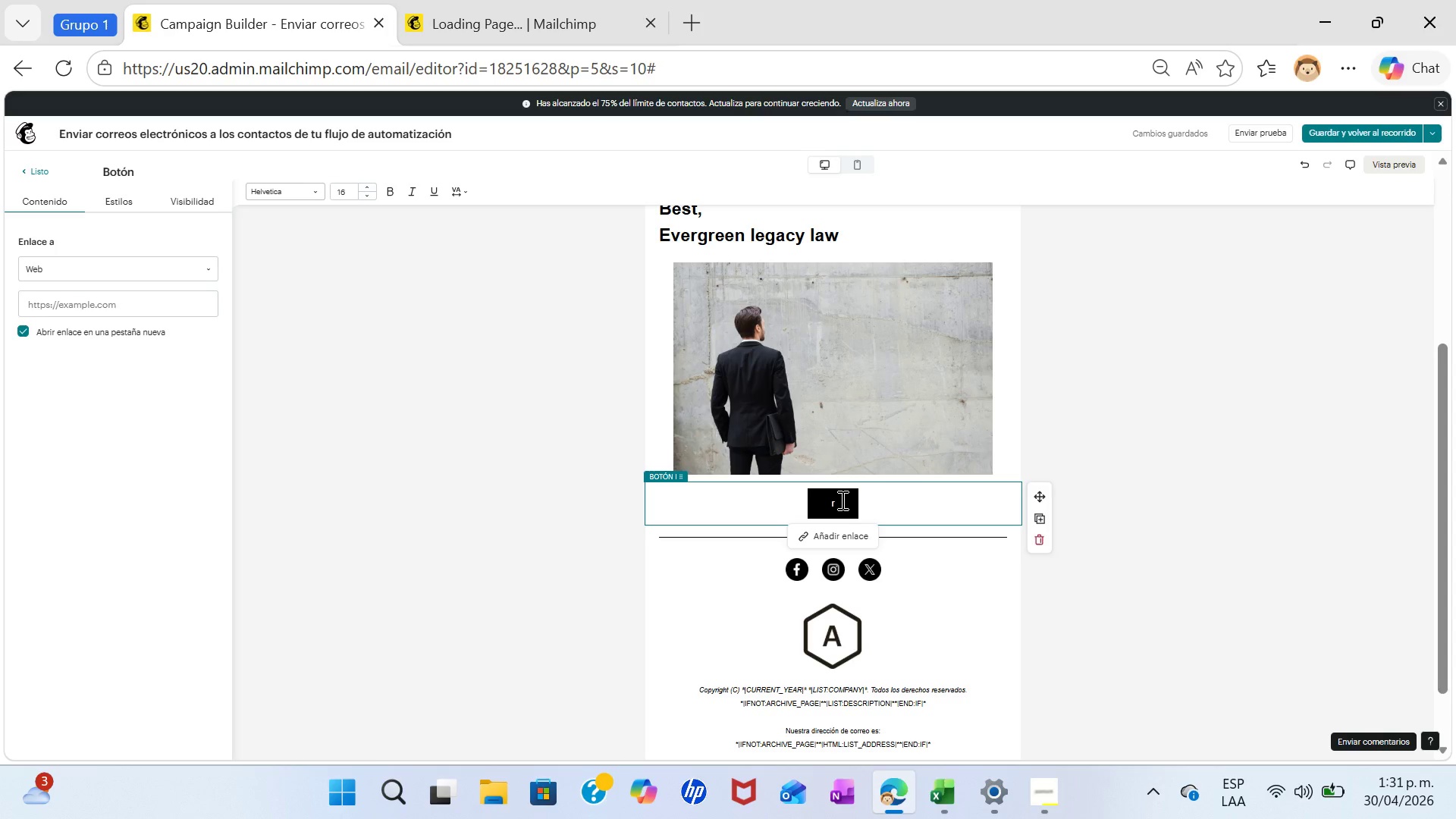 
key(Backspace)
 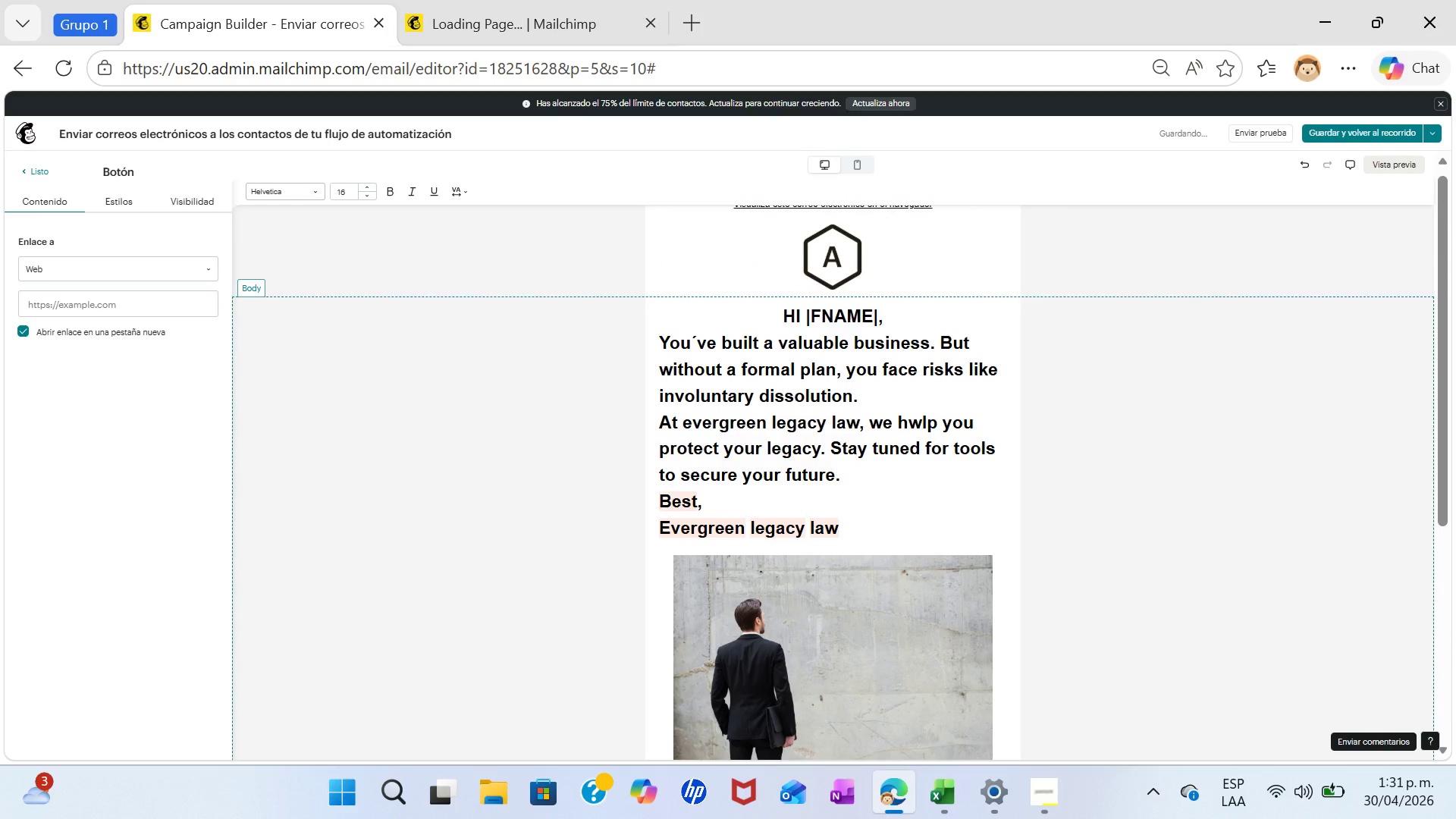 
left_click([919, 430])
 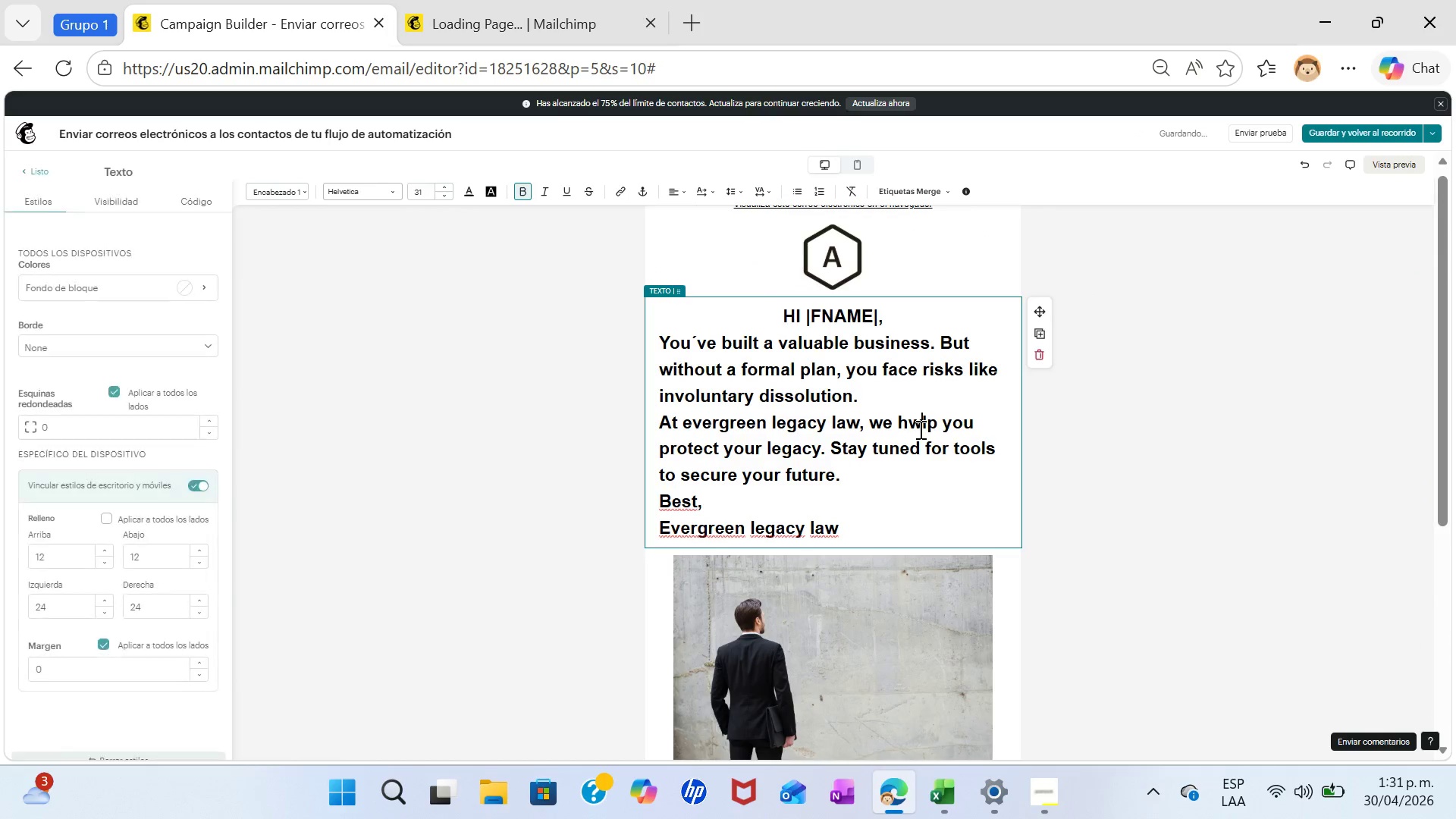 
key(Backspace)
 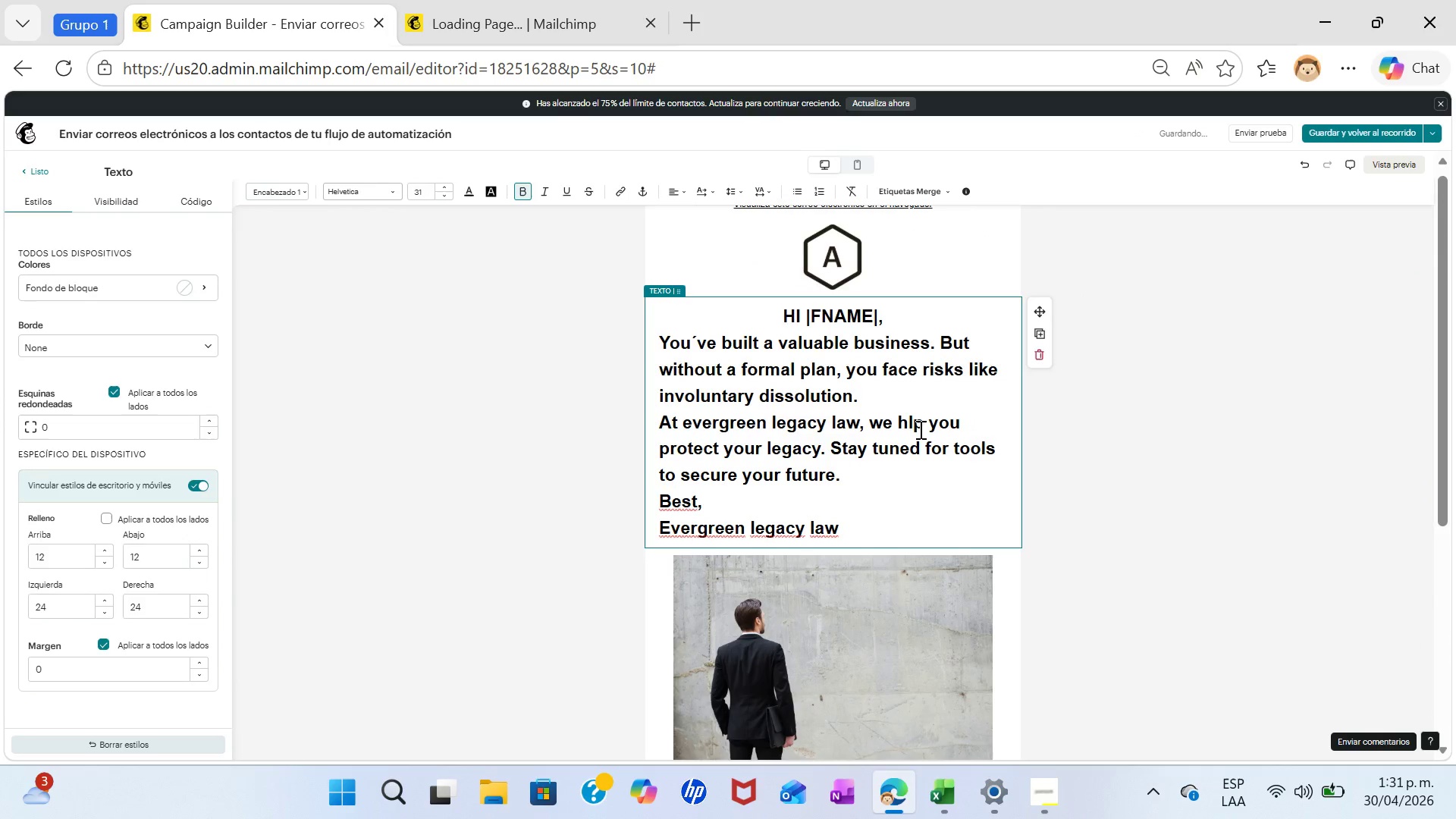 
key(E)
 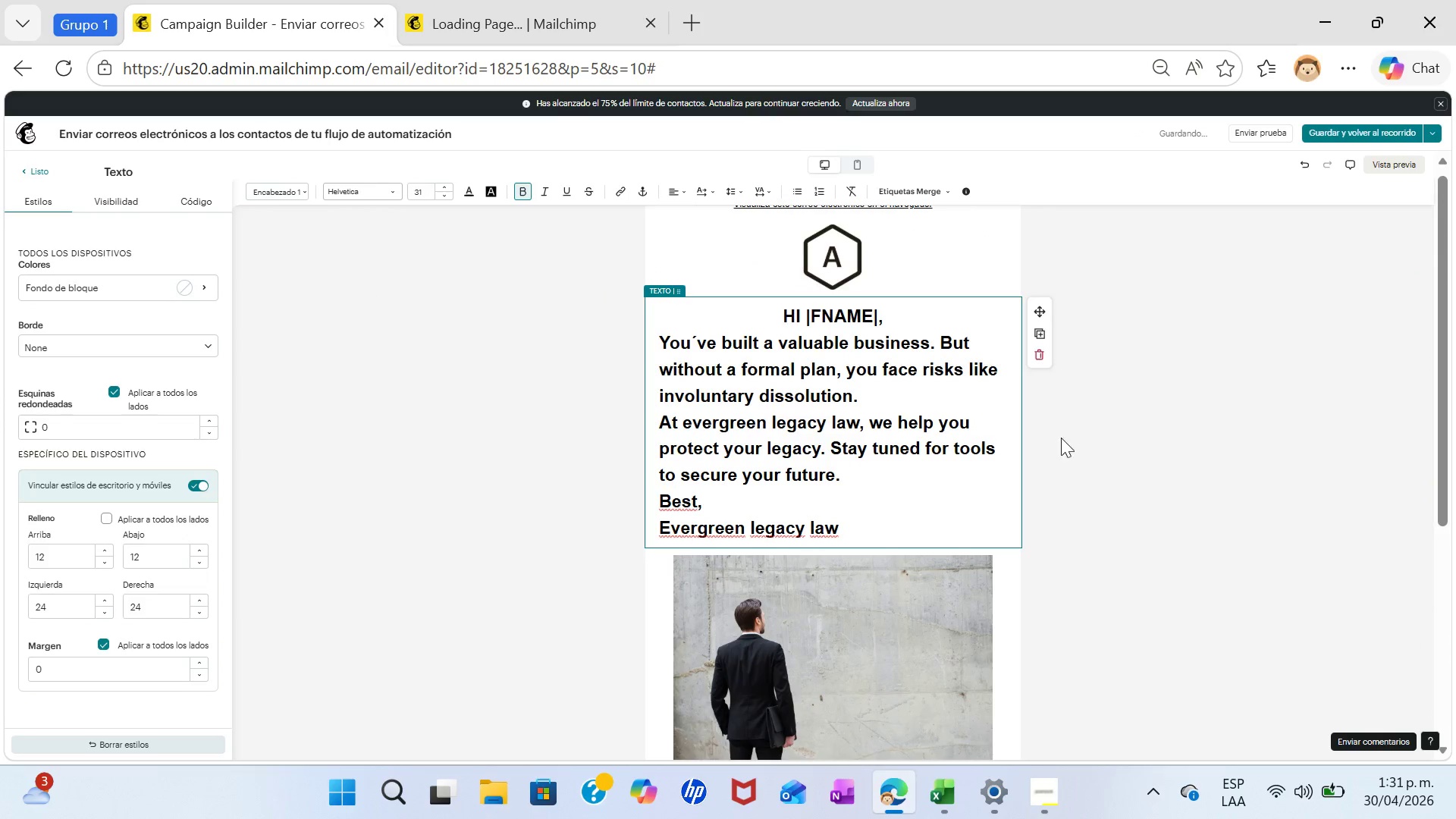 
left_click([1097, 447])
 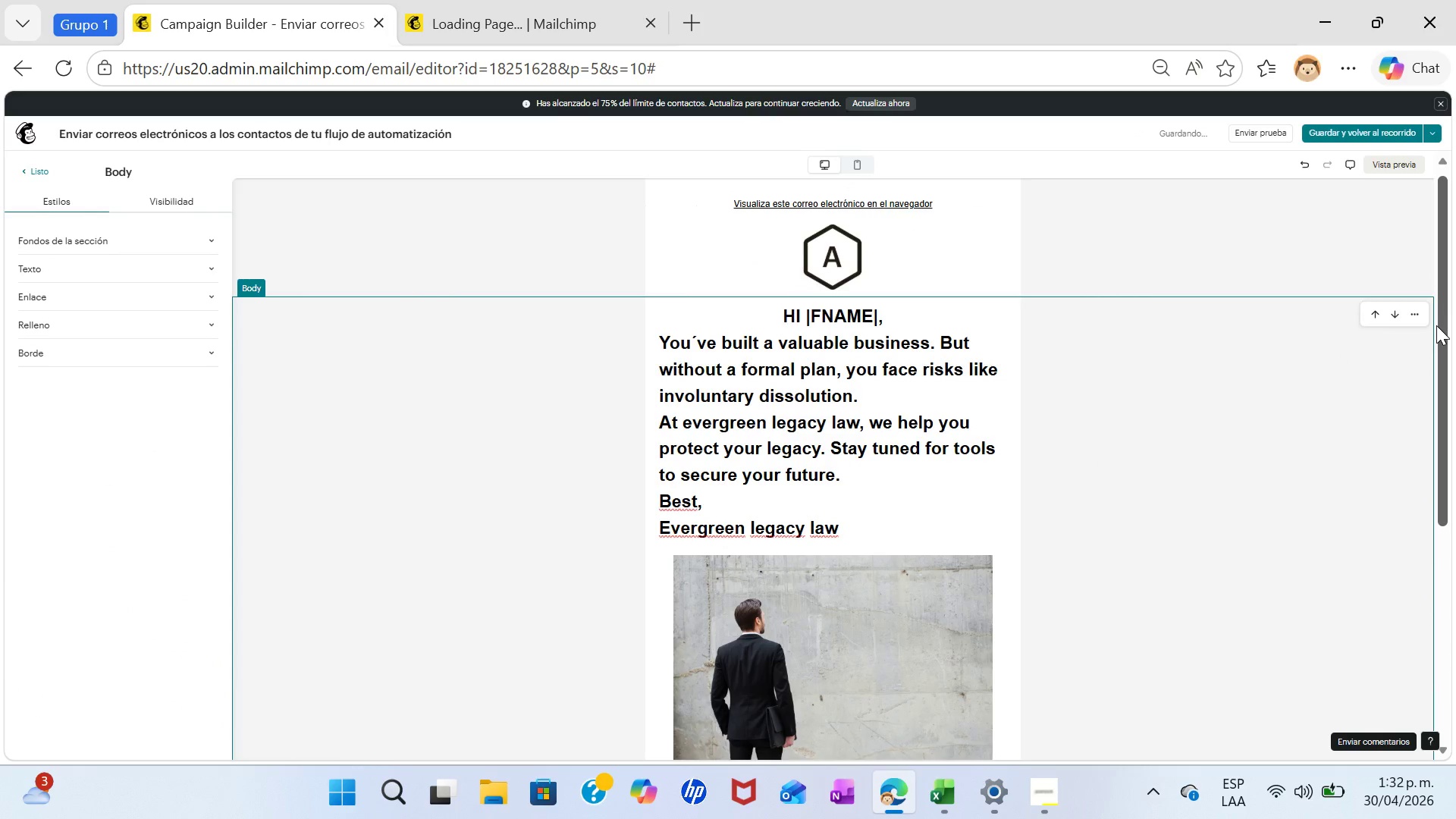 
left_click_drag(start_coordinate=[1436, 325], to_coordinate=[1437, 343])
 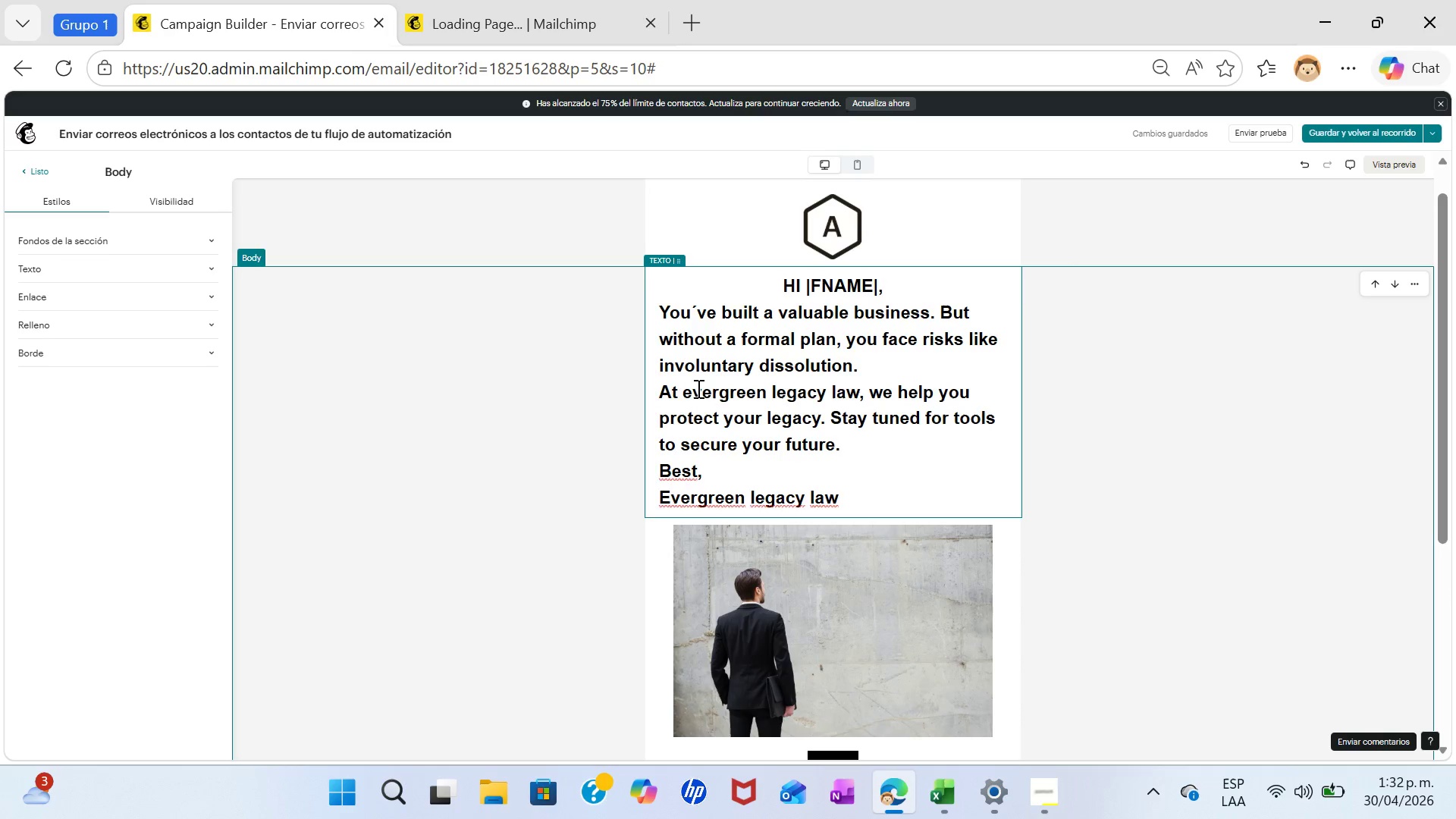 
left_click([692, 388])
 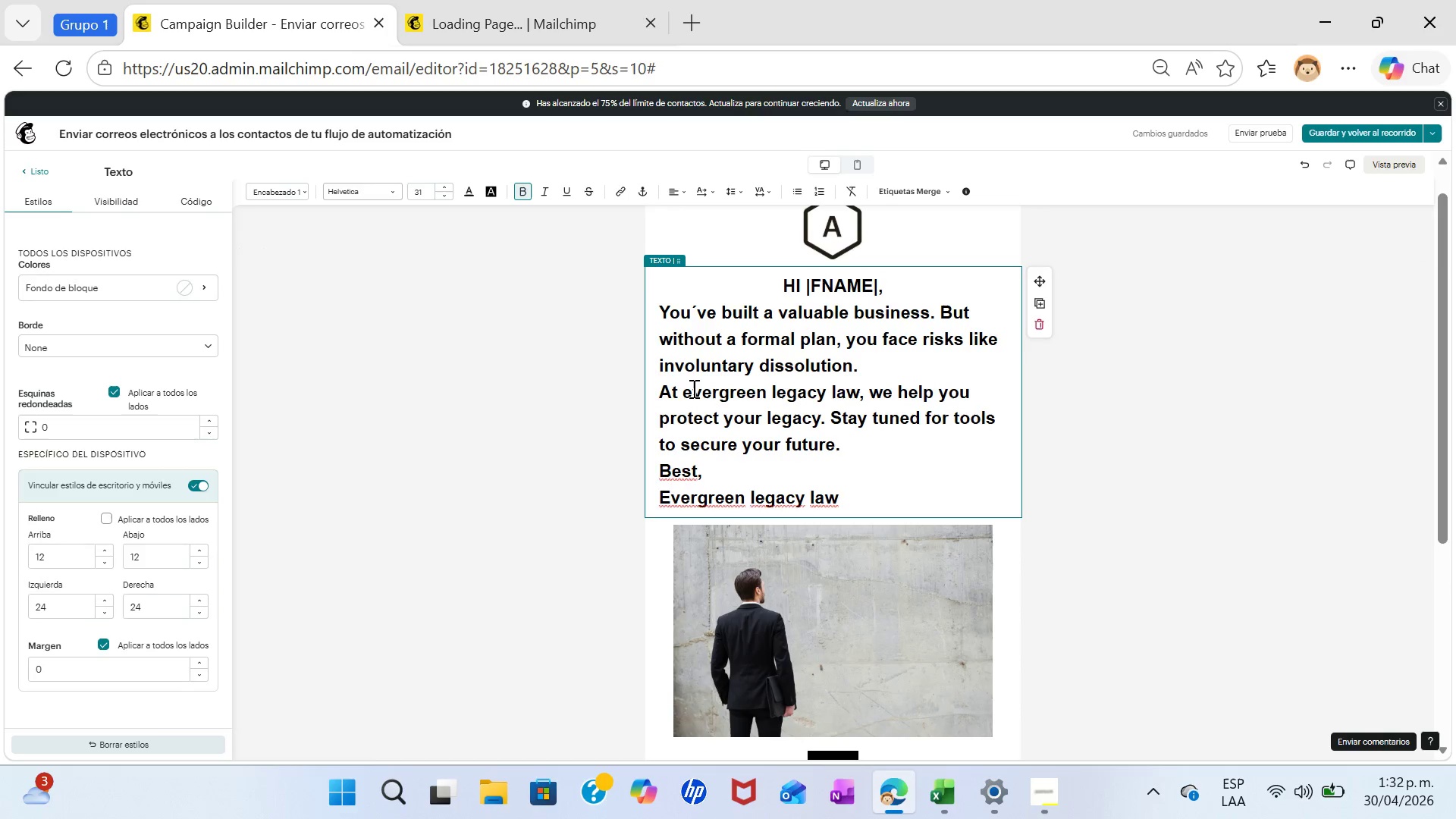 
key(Backspace)
 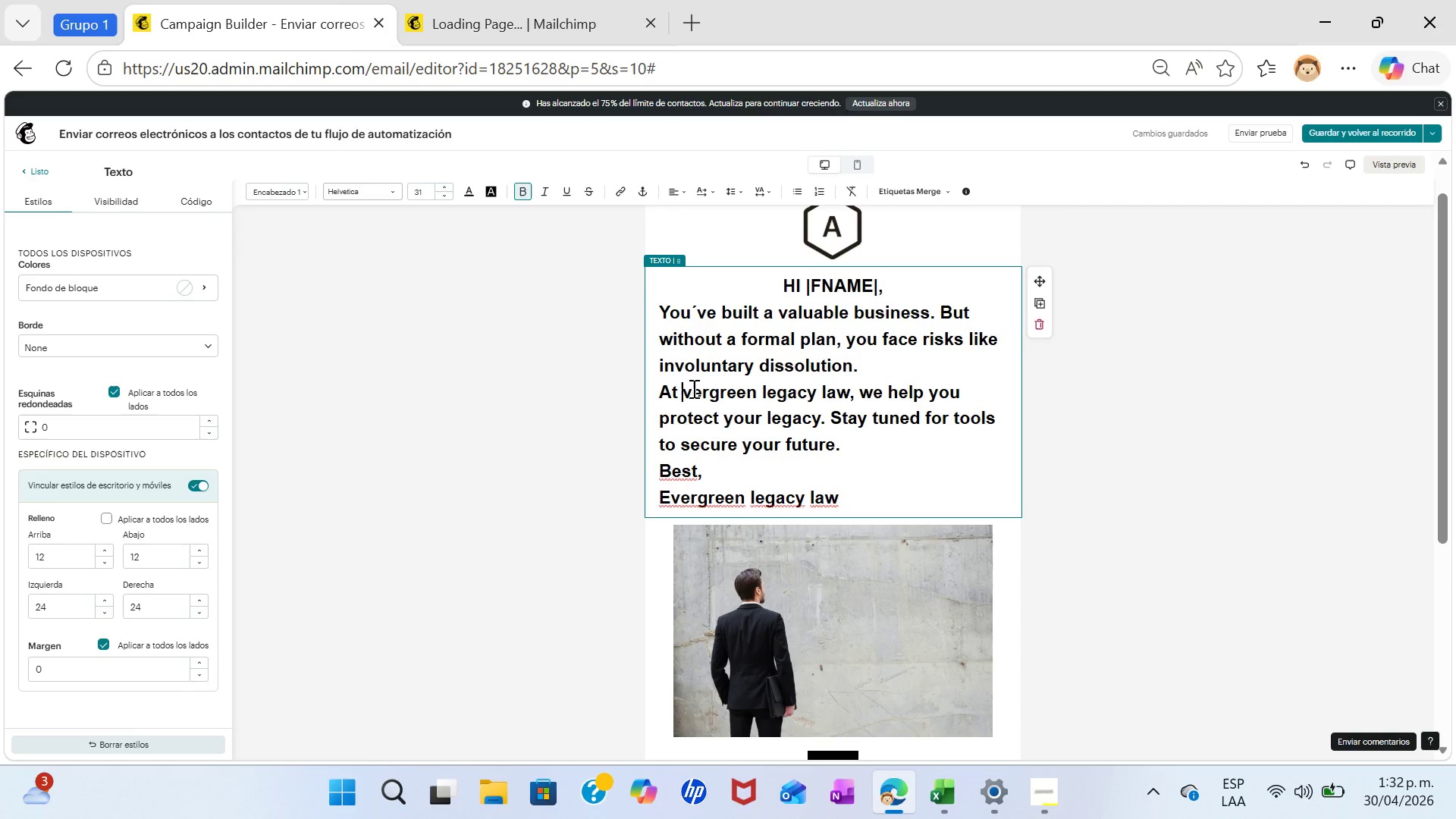 
key(CapsLock)
 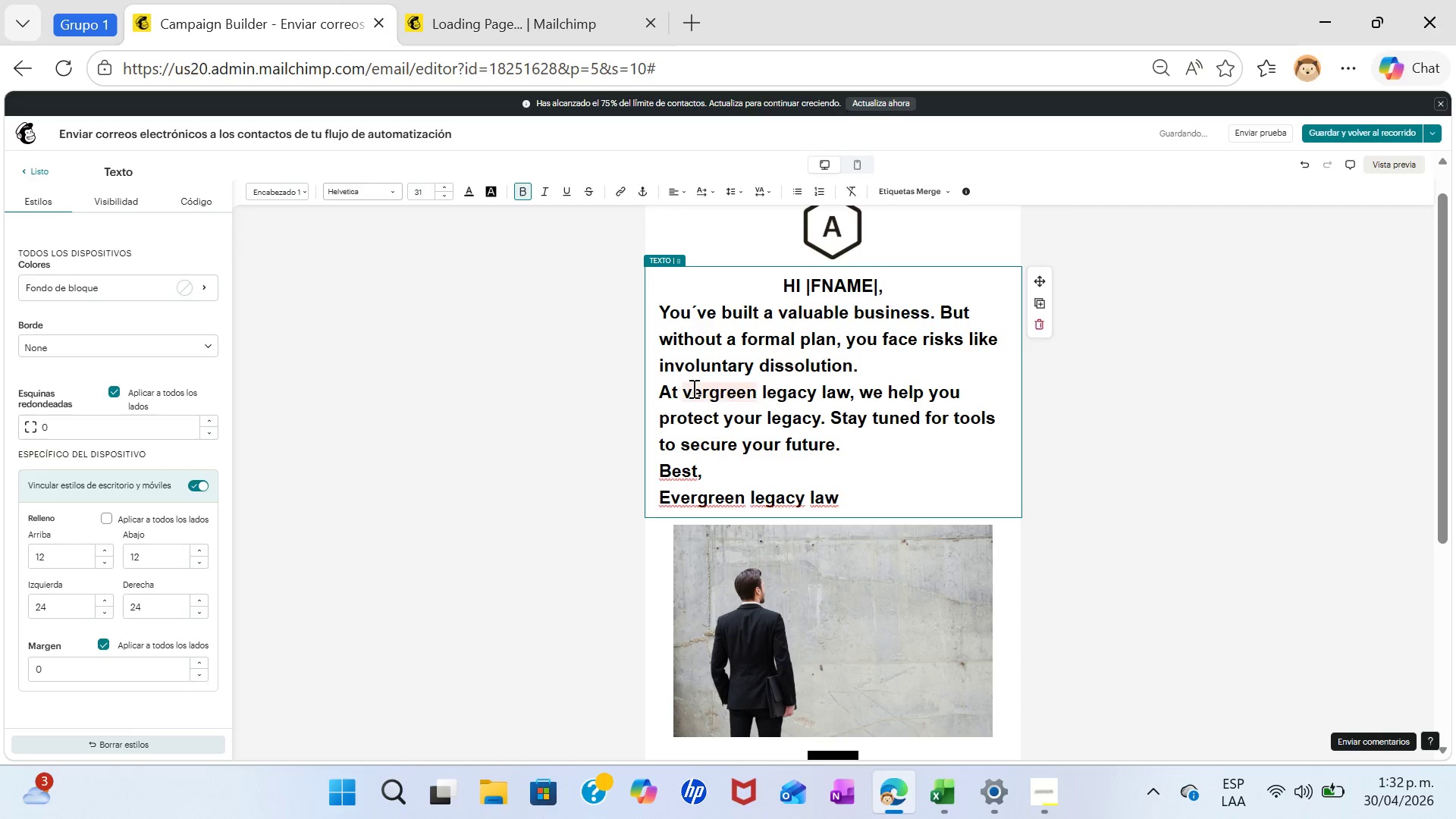 
key(E)
 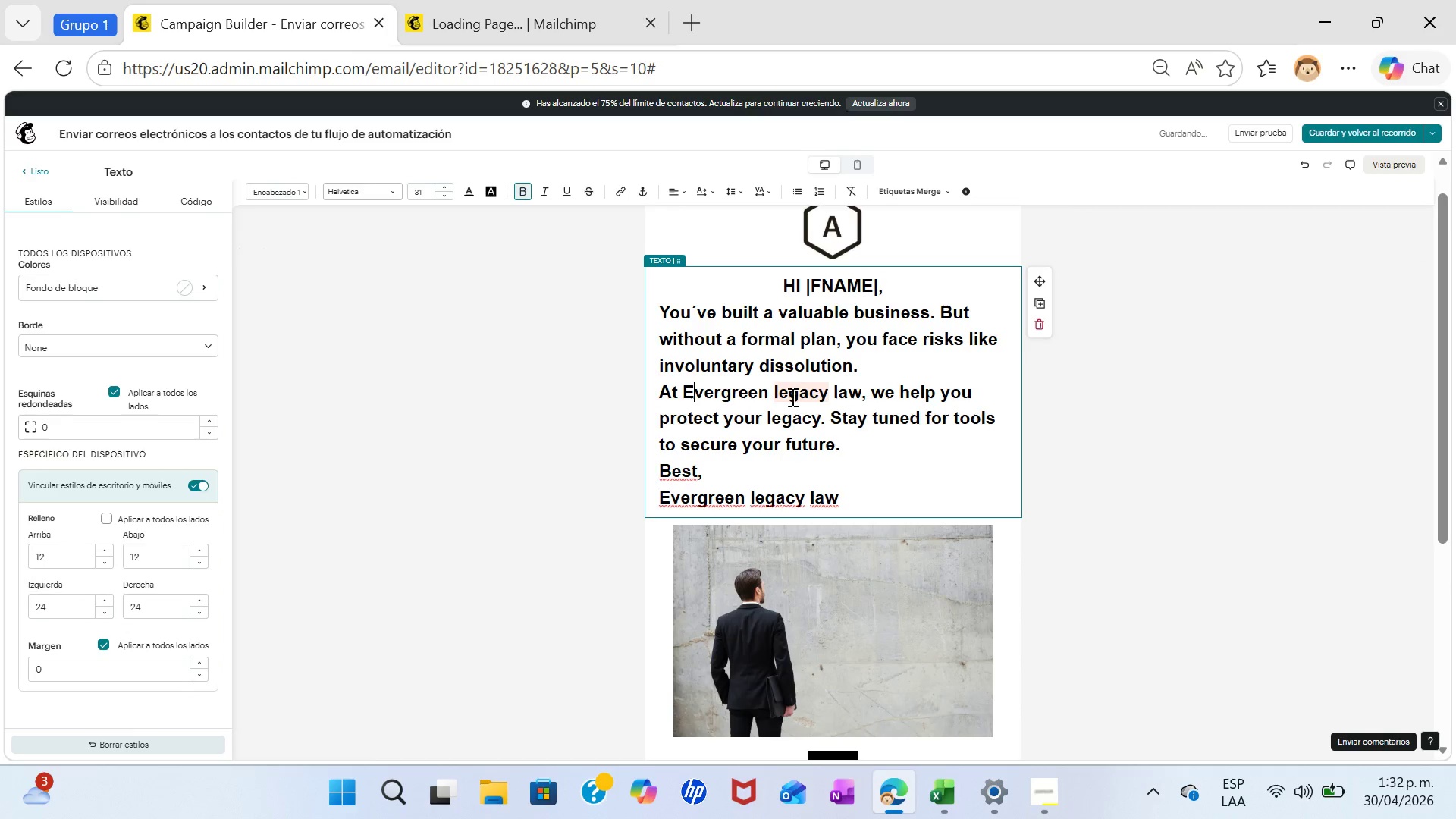 
left_click([777, 394])
 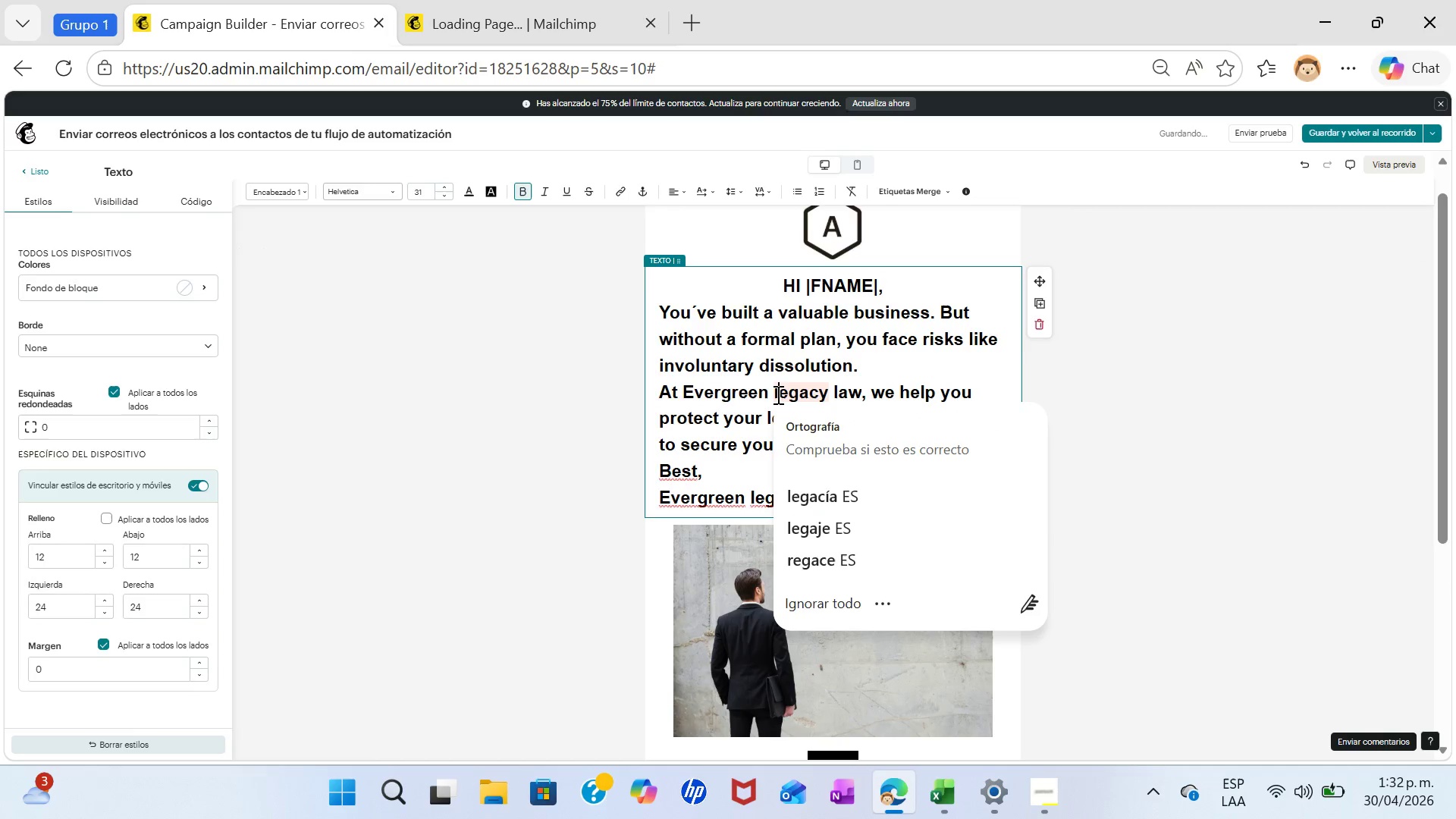 
key(Backspace)
 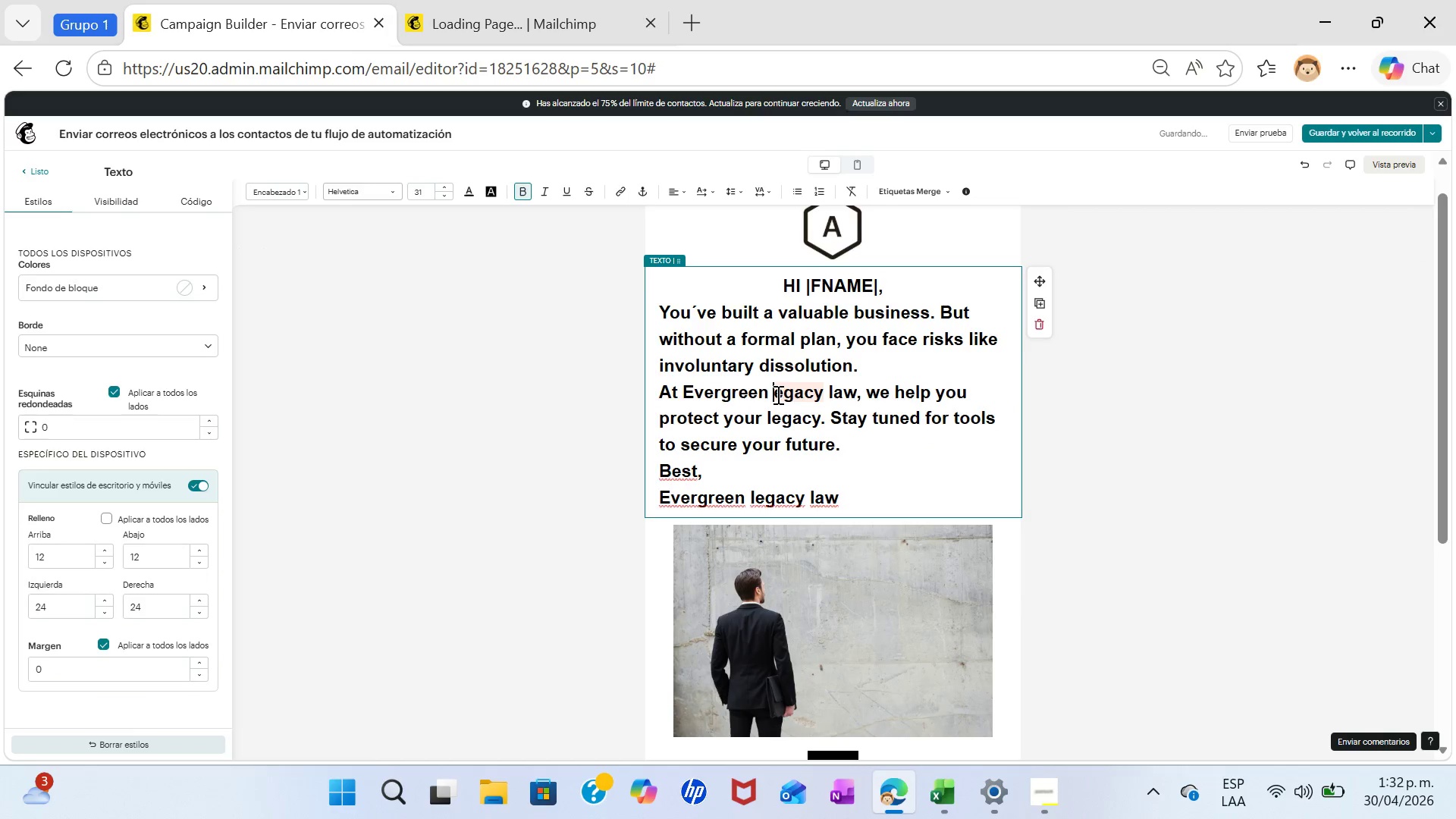 
key(L)
 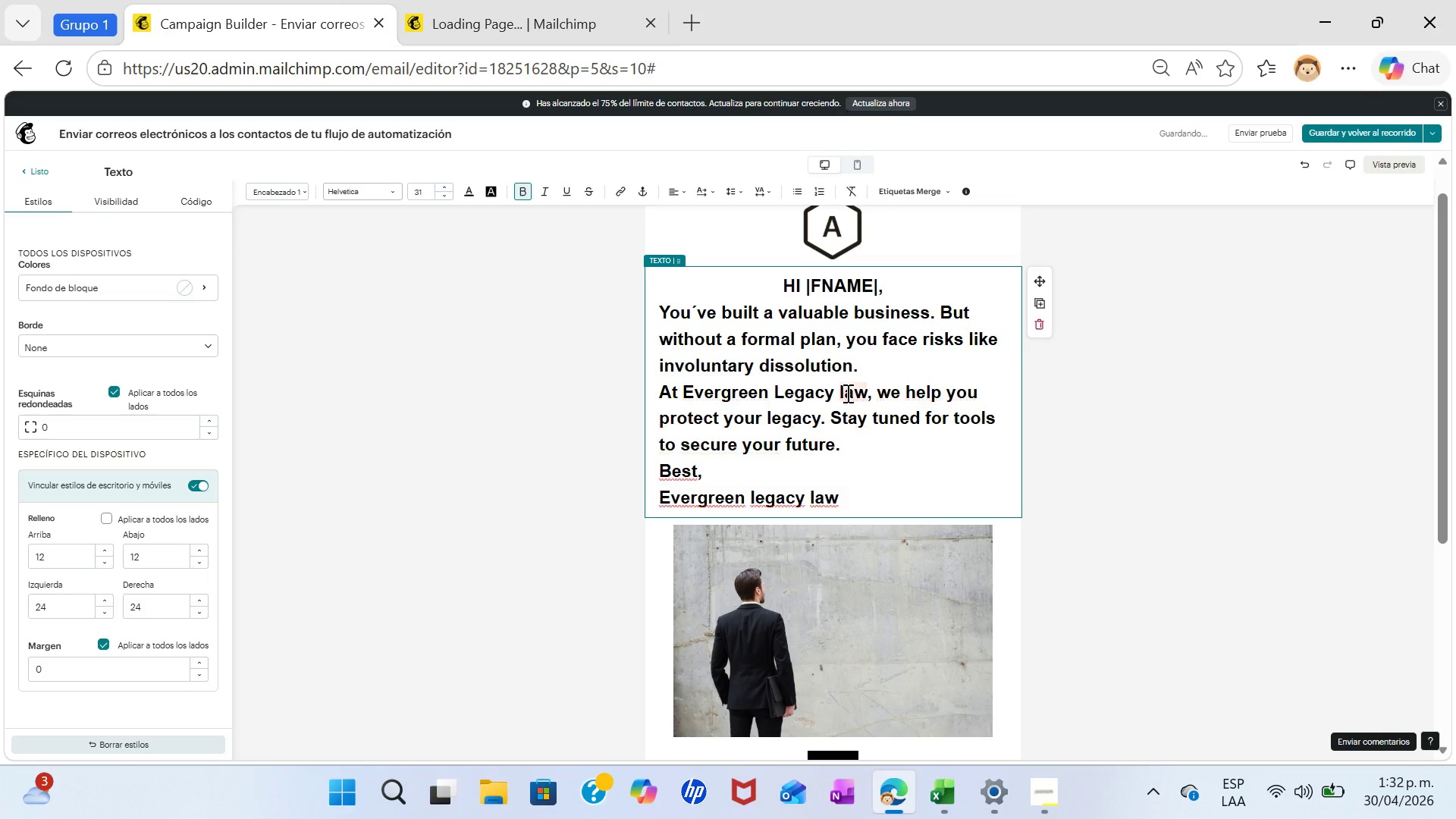 
left_click([847, 393])
 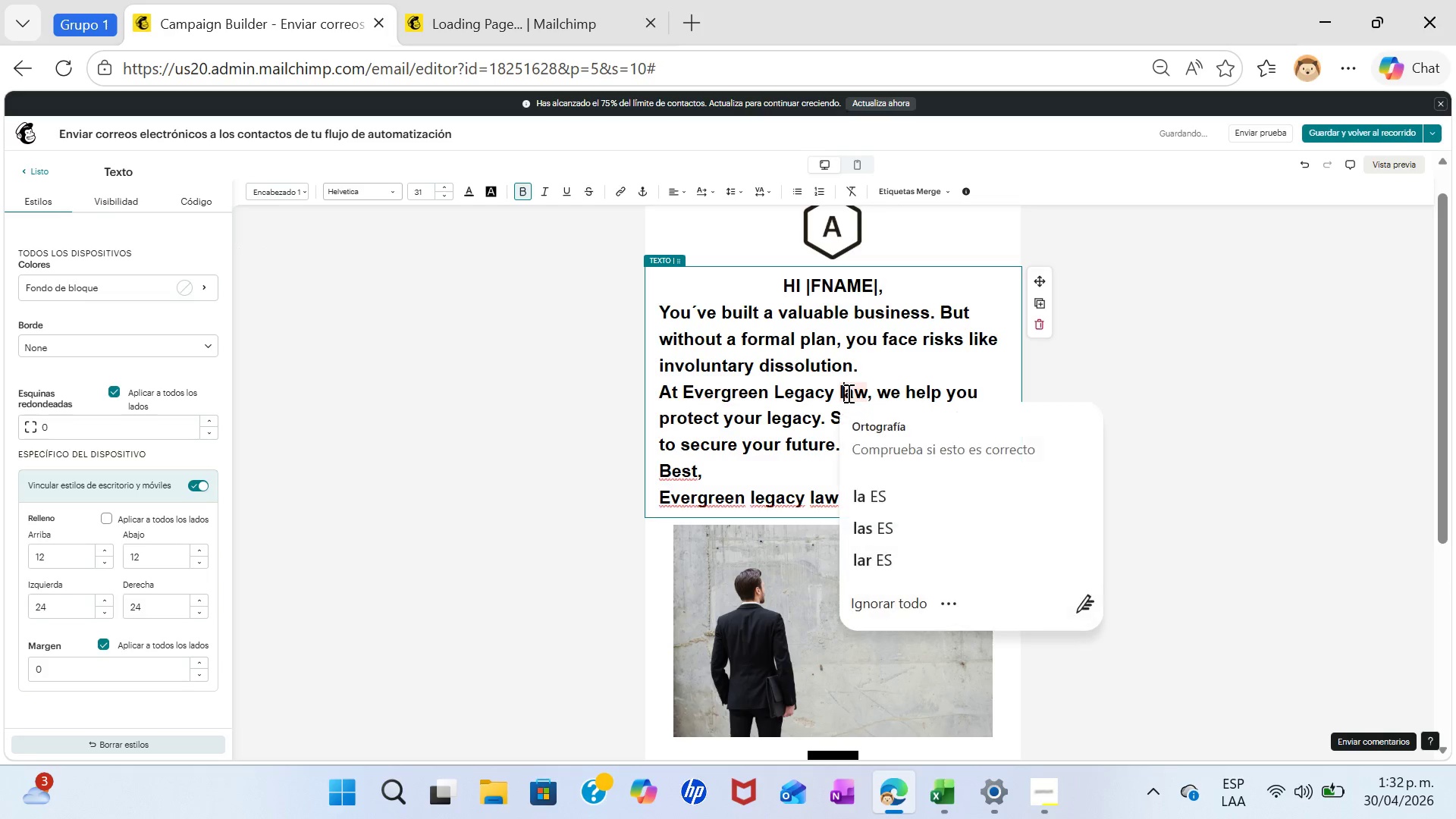 
key(Backspace)
 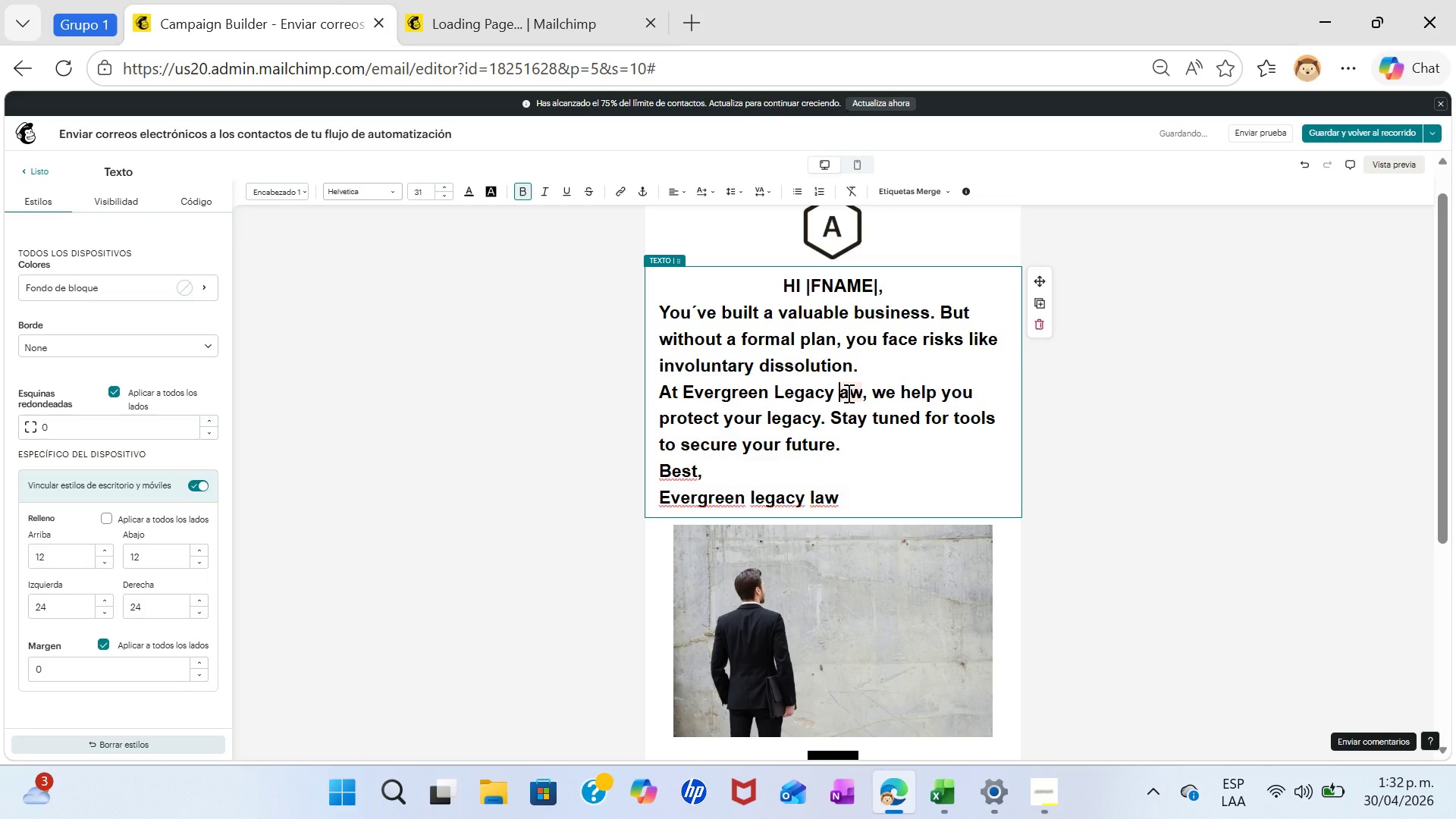 
key(L)
 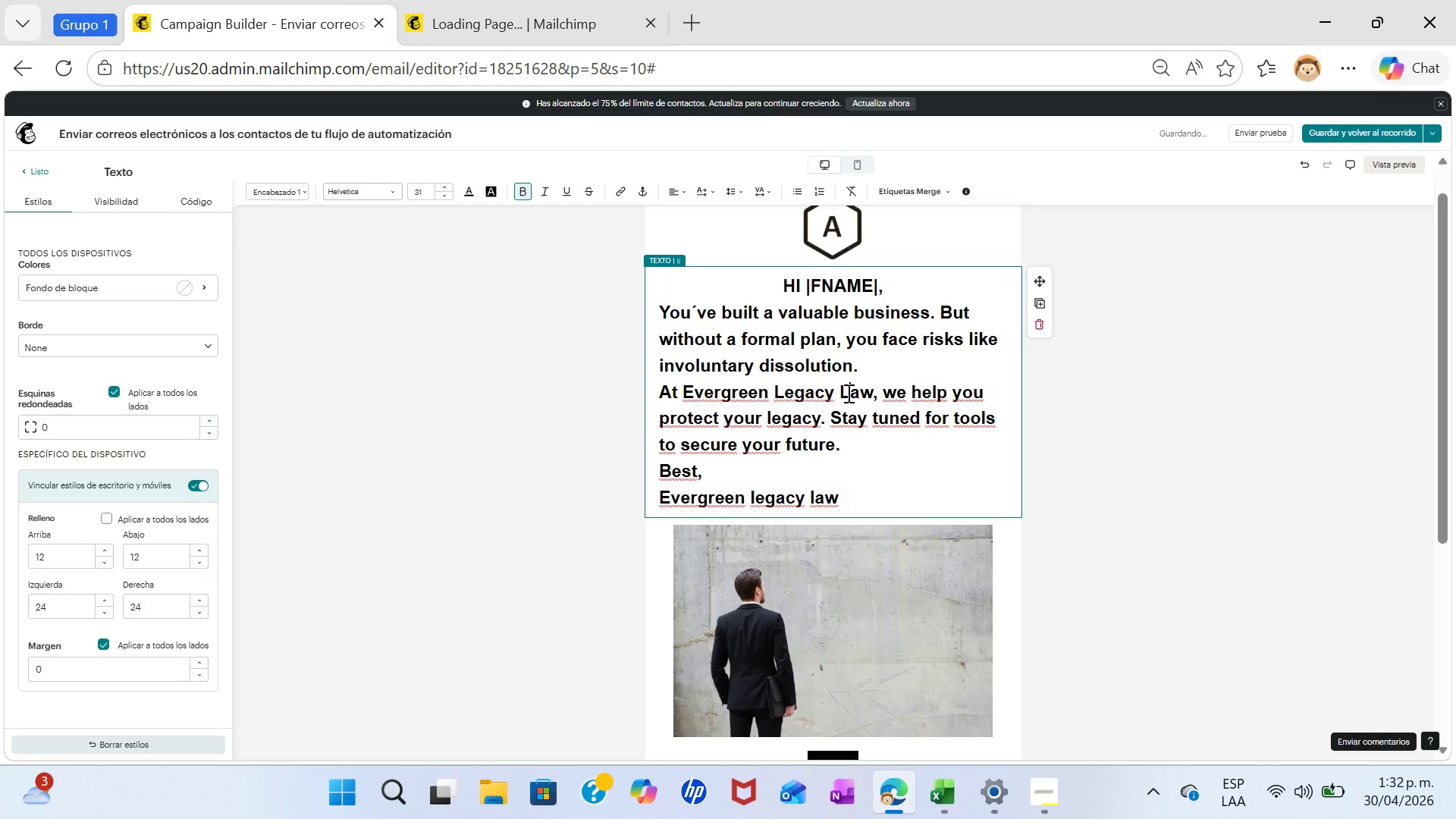 
key(CapsLock)
 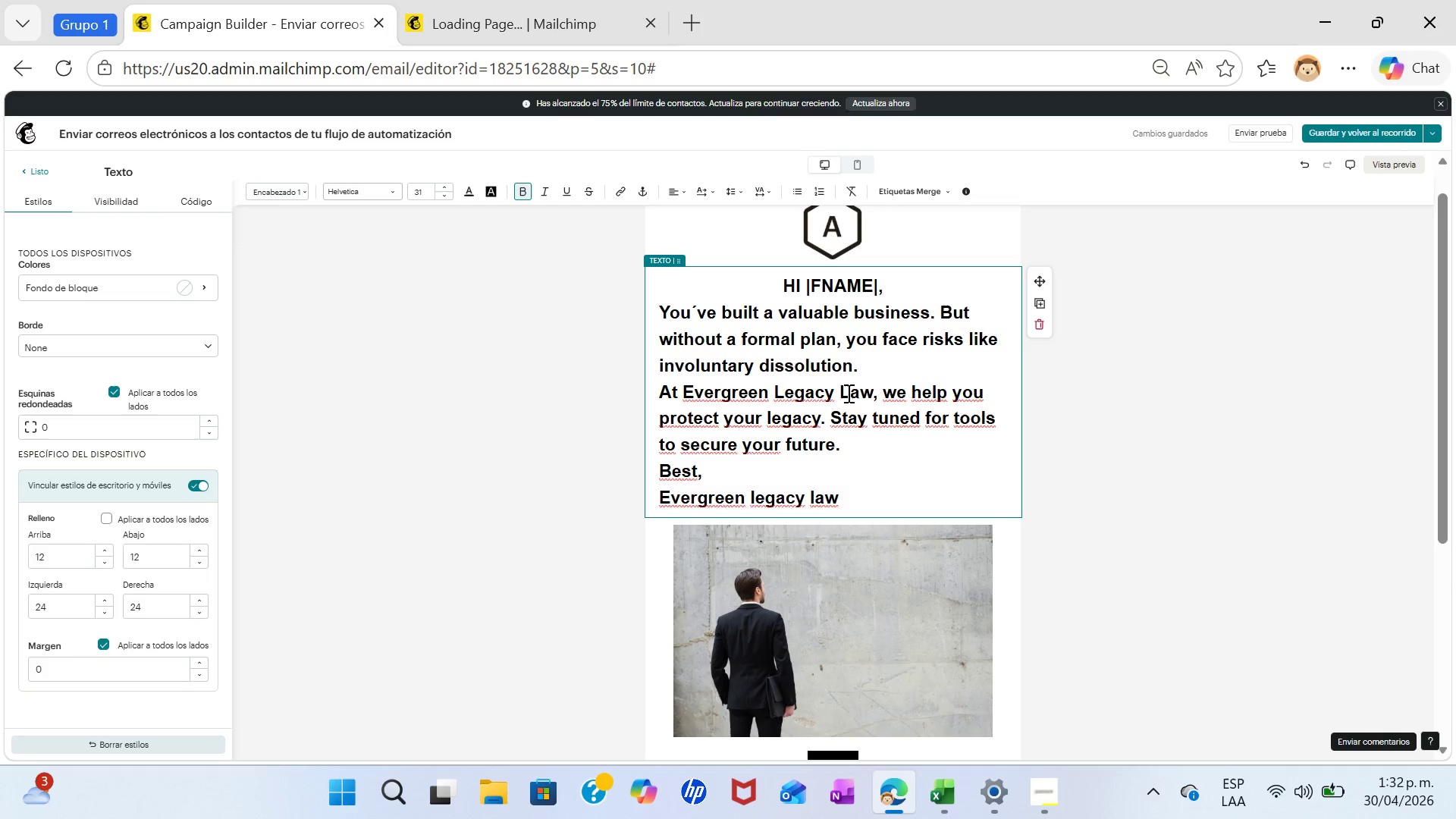 
wait(7.78)
 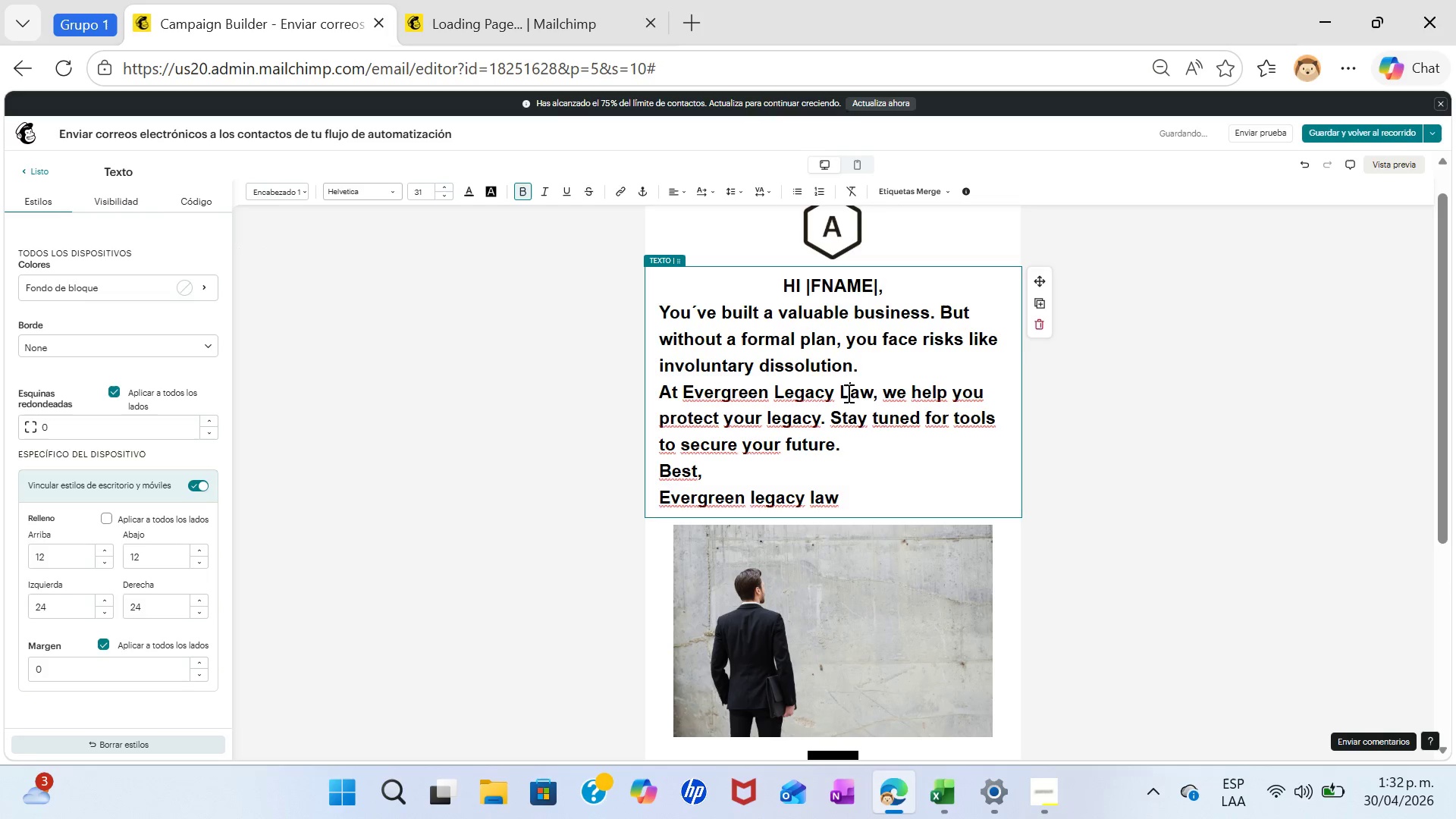 
left_click_drag(start_coordinate=[1441, 400], to_coordinate=[1448, 444])
 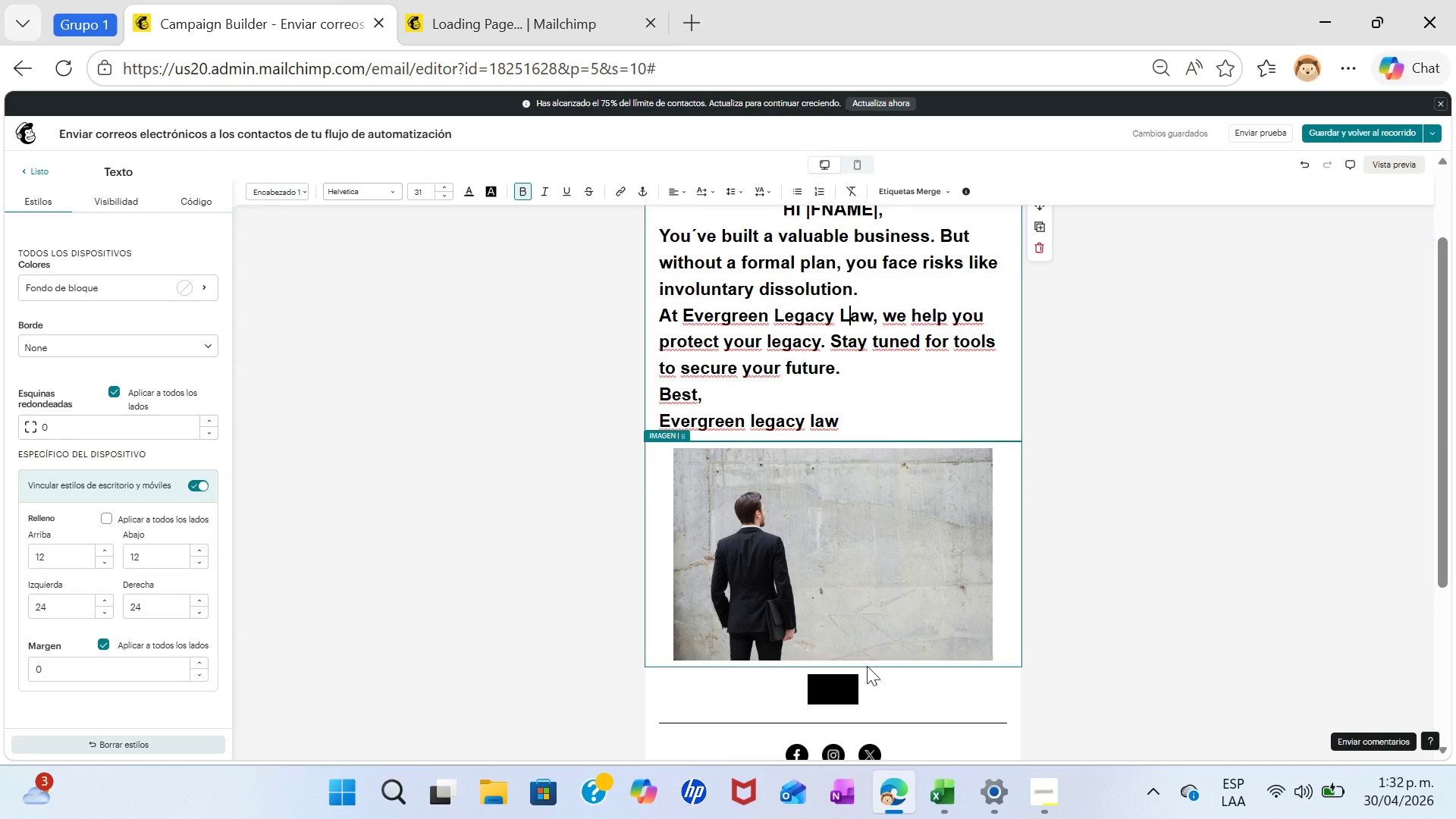 
double_click([833, 695])
 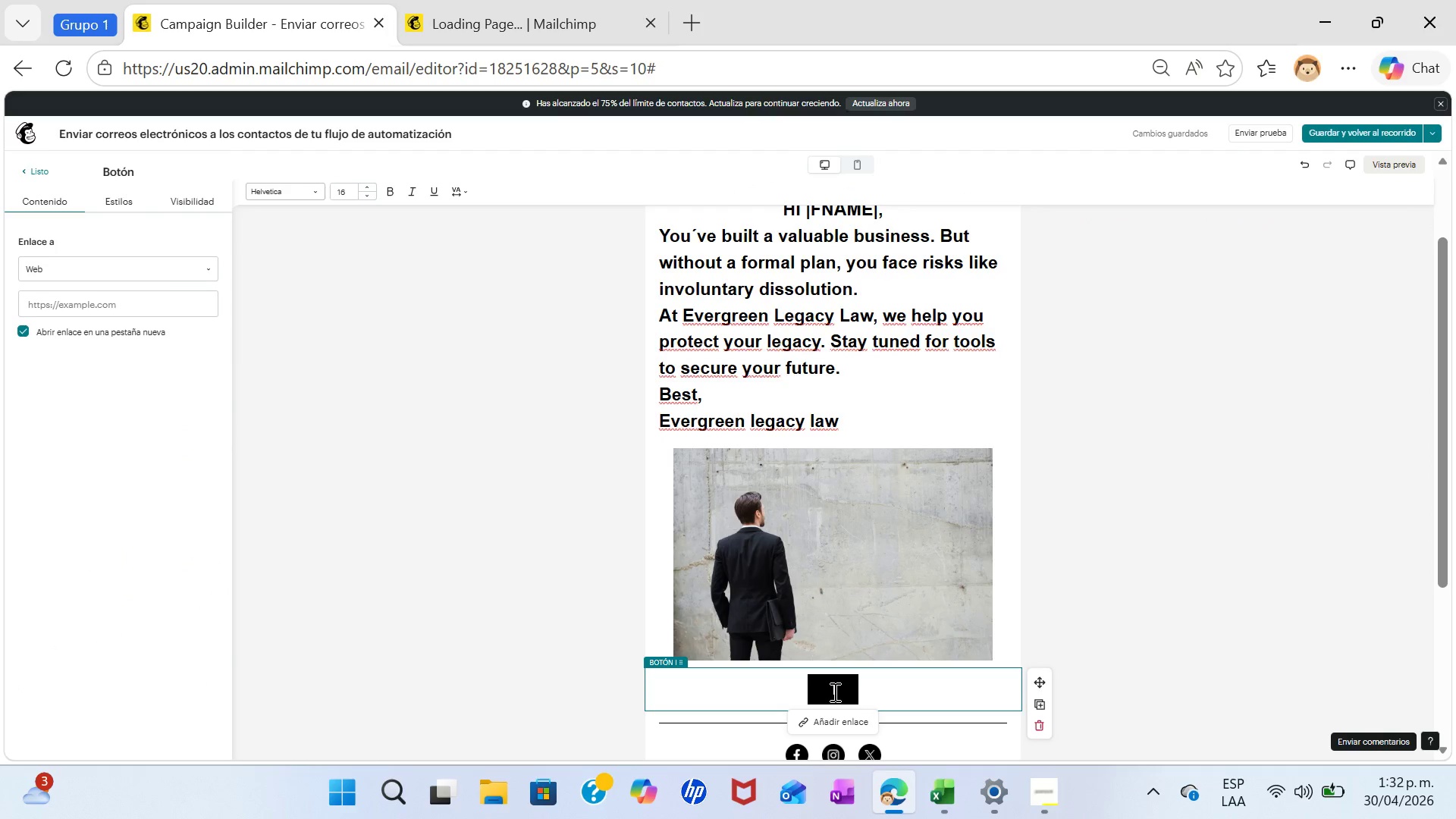 
type(l)
key(Backspace)
type(Lear more)
 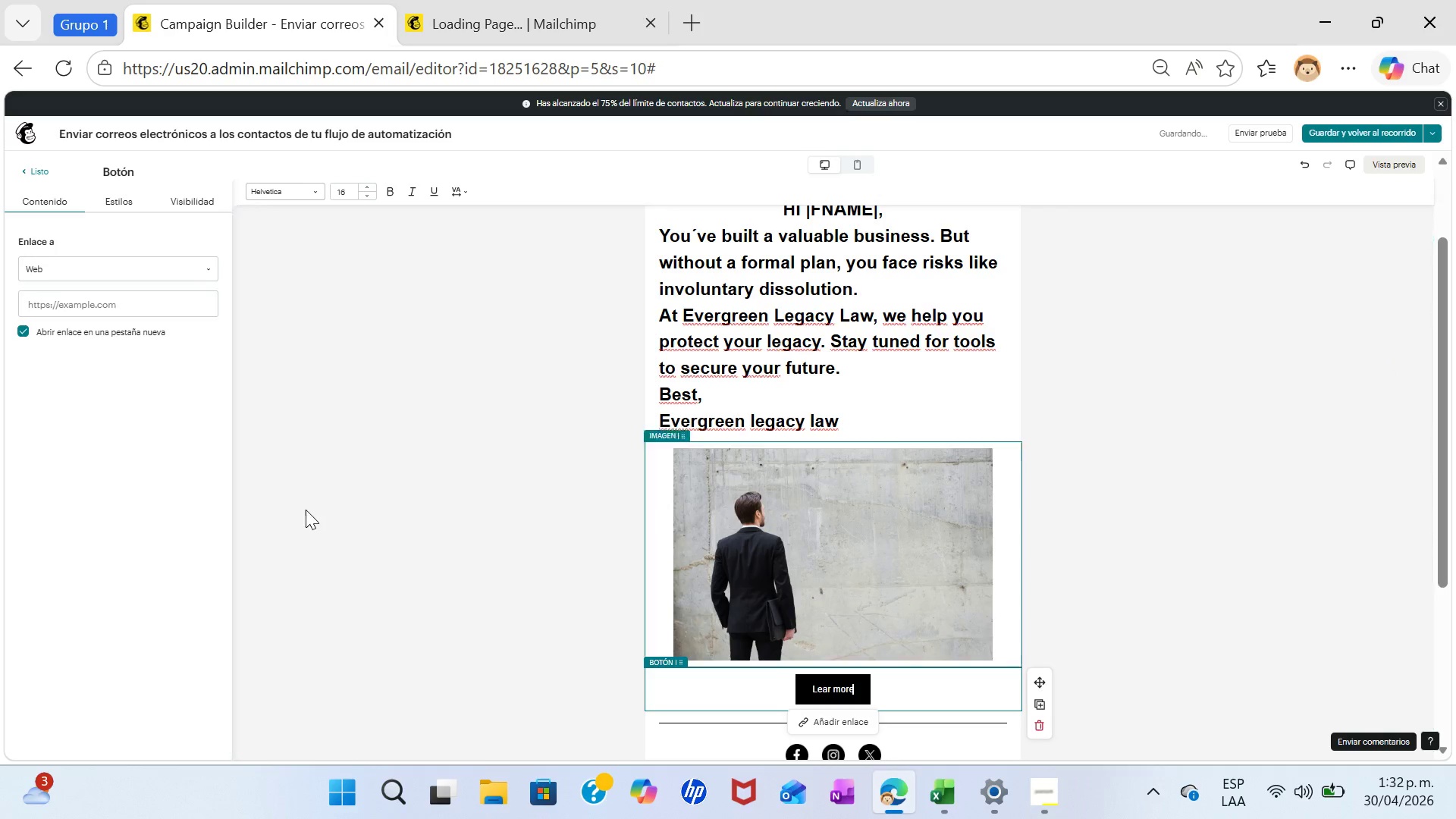 
wait(6.09)
 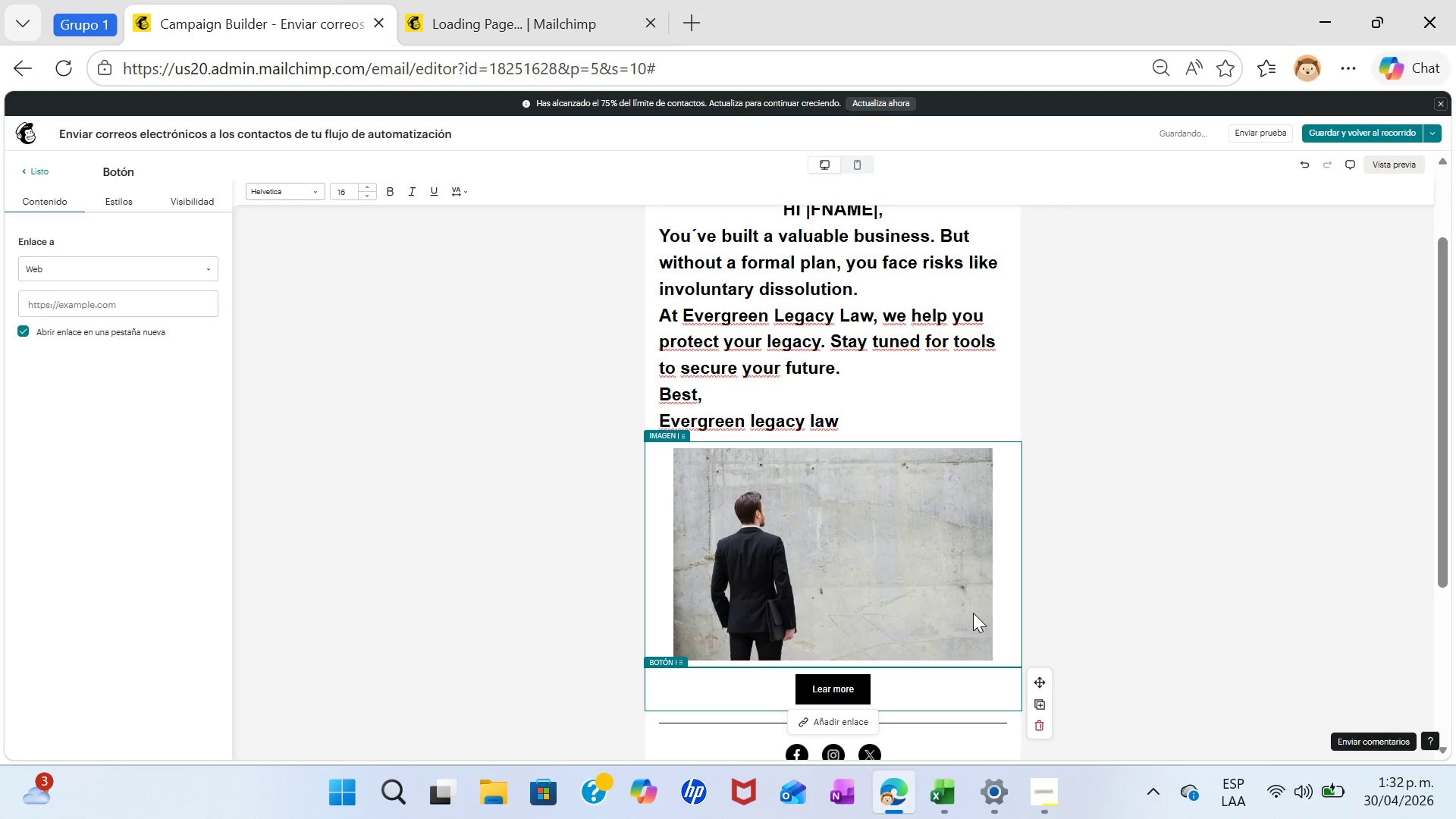 
left_click([154, 302])
 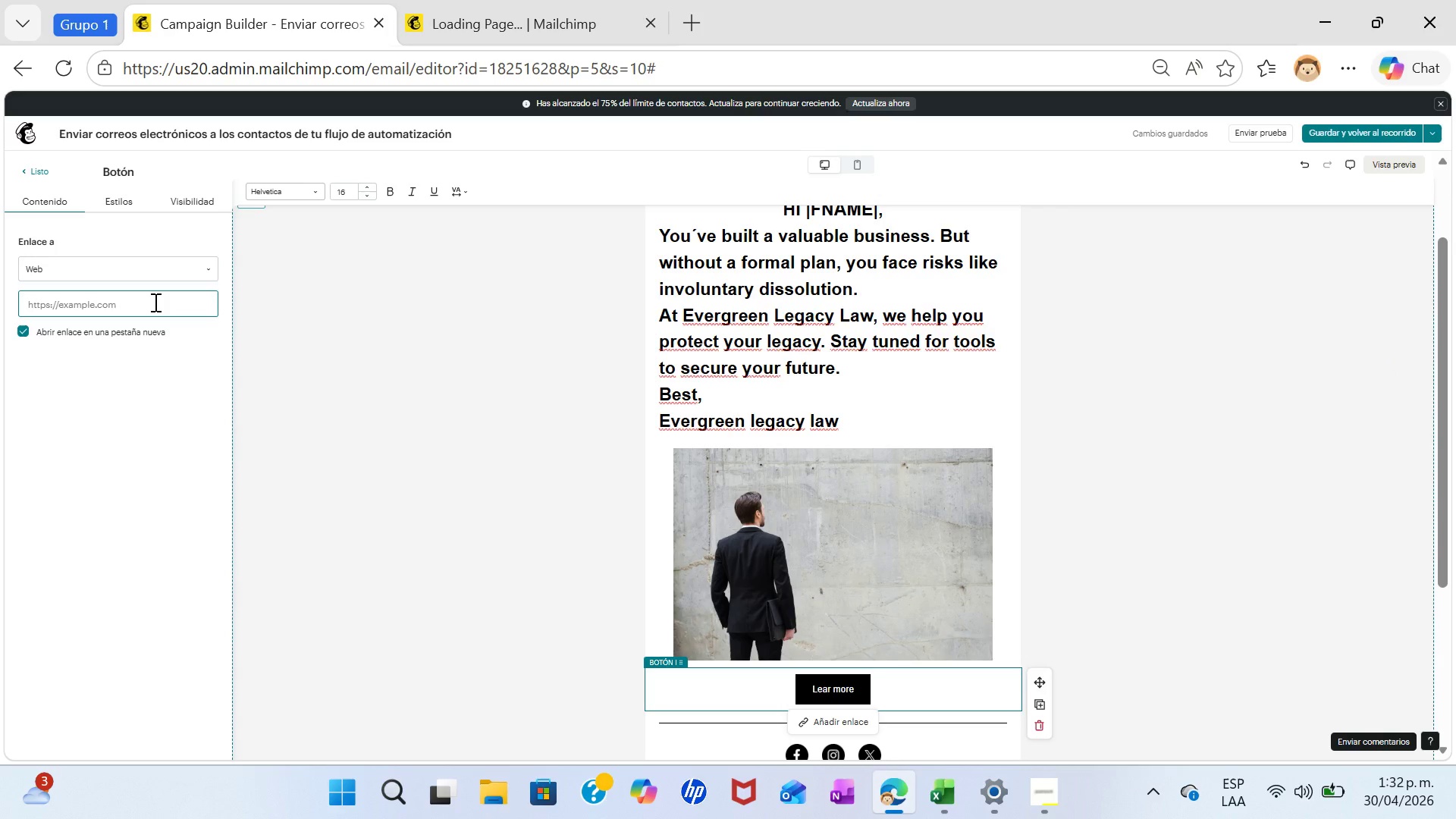 
key(Control+V)
 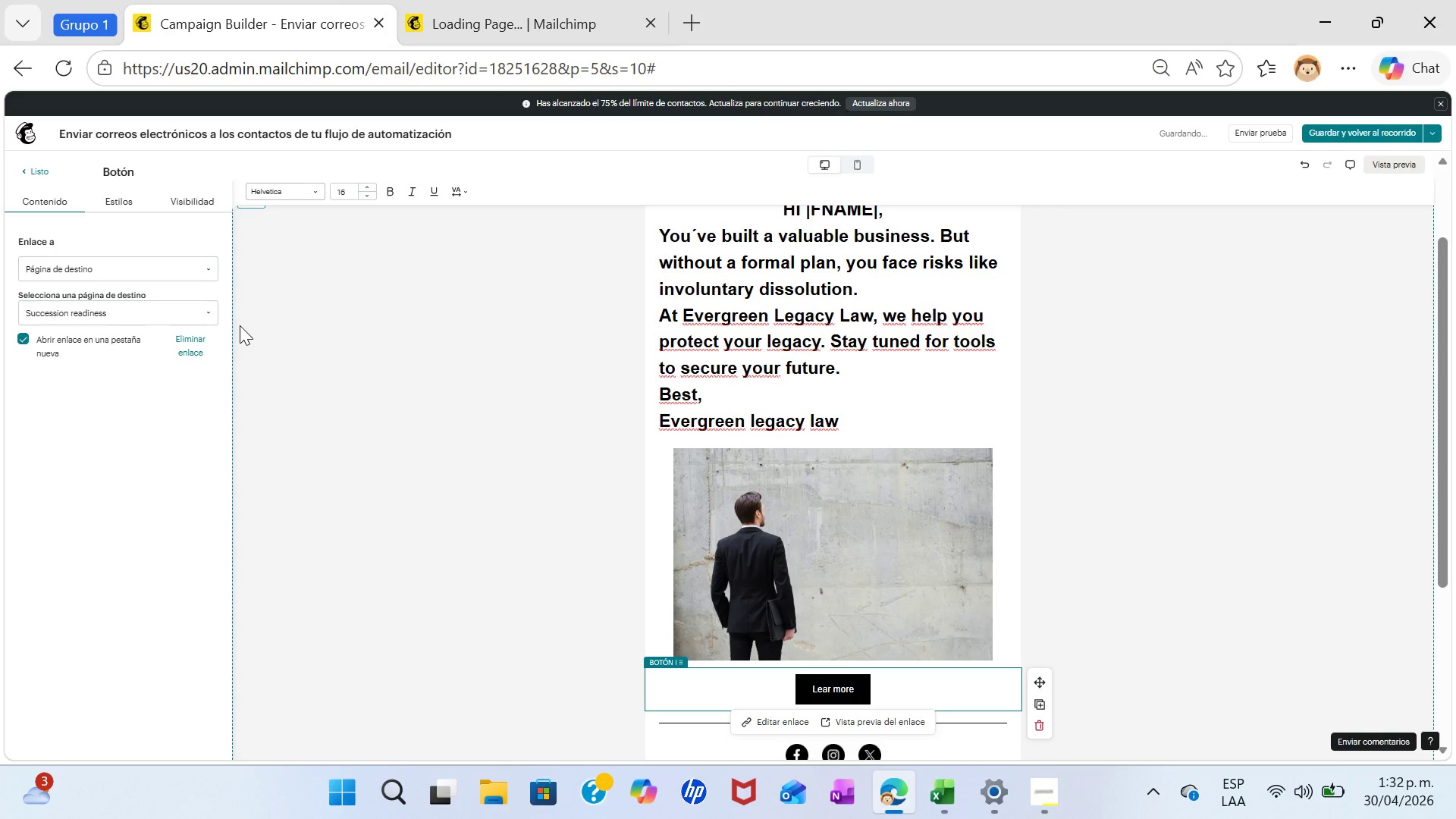 
left_click([246, 325])
 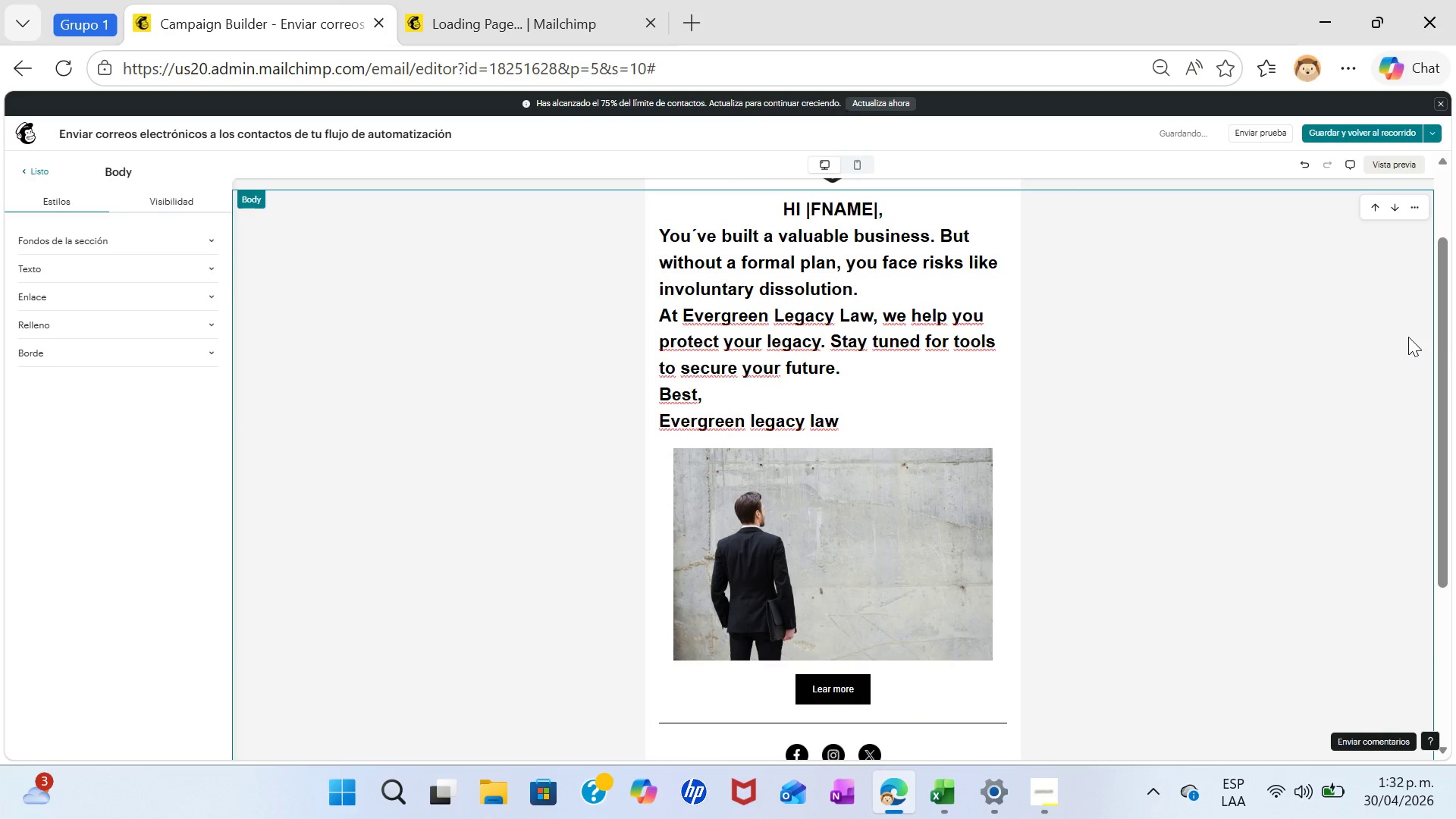 
left_click_drag(start_coordinate=[1449, 366], to_coordinate=[1438, 318])
 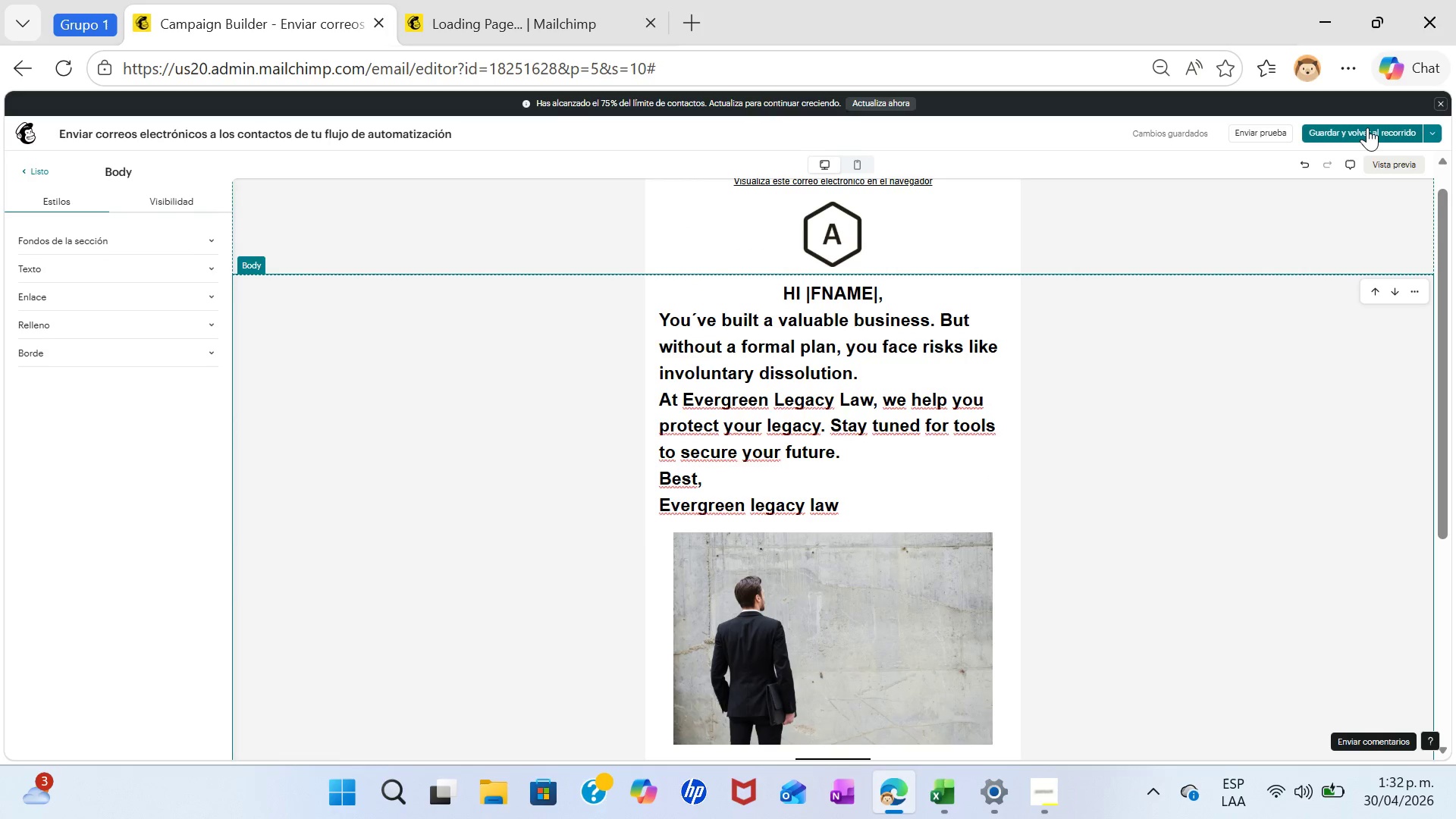 
left_click([1367, 127])
 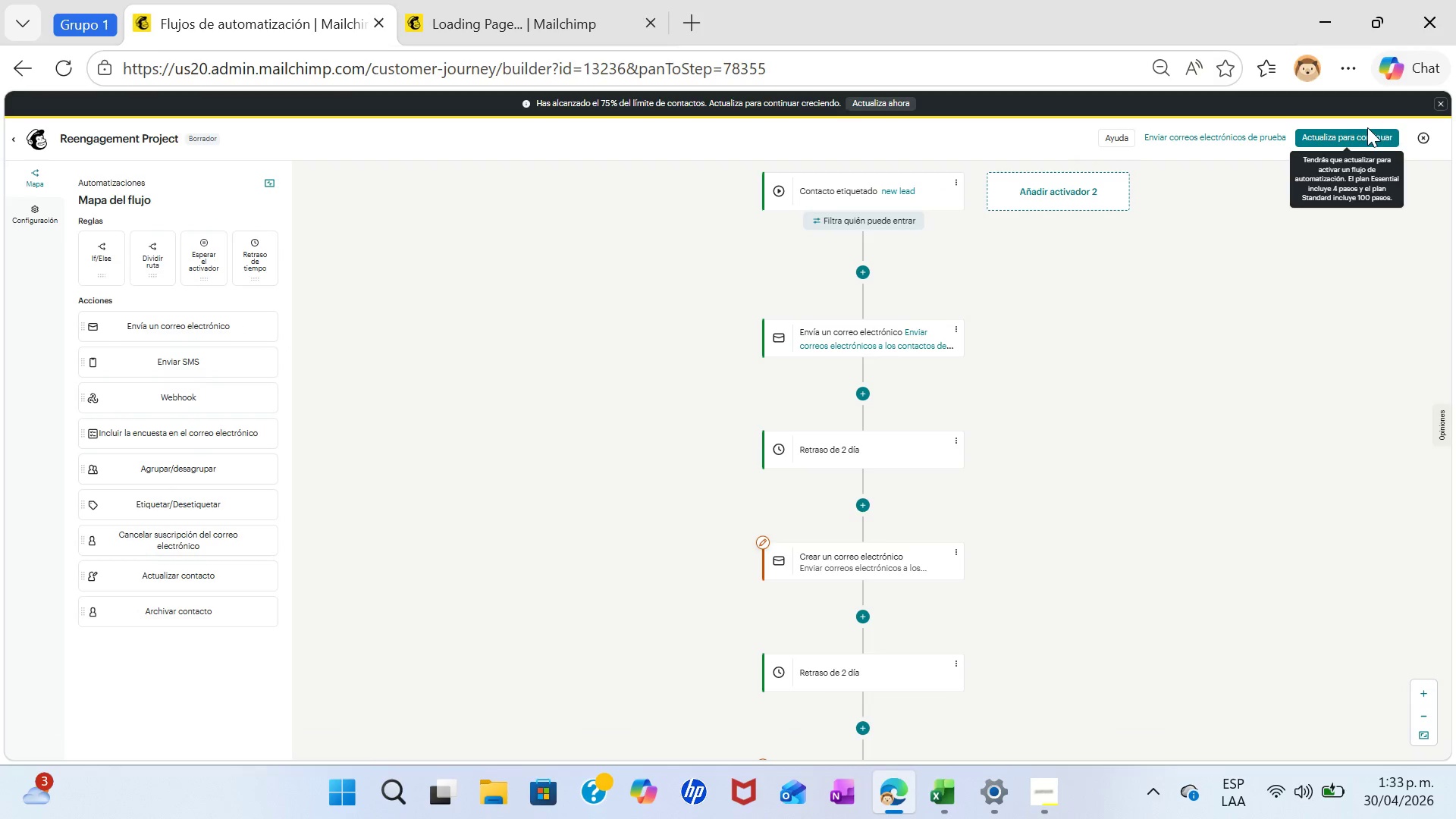 
wait(18.36)
 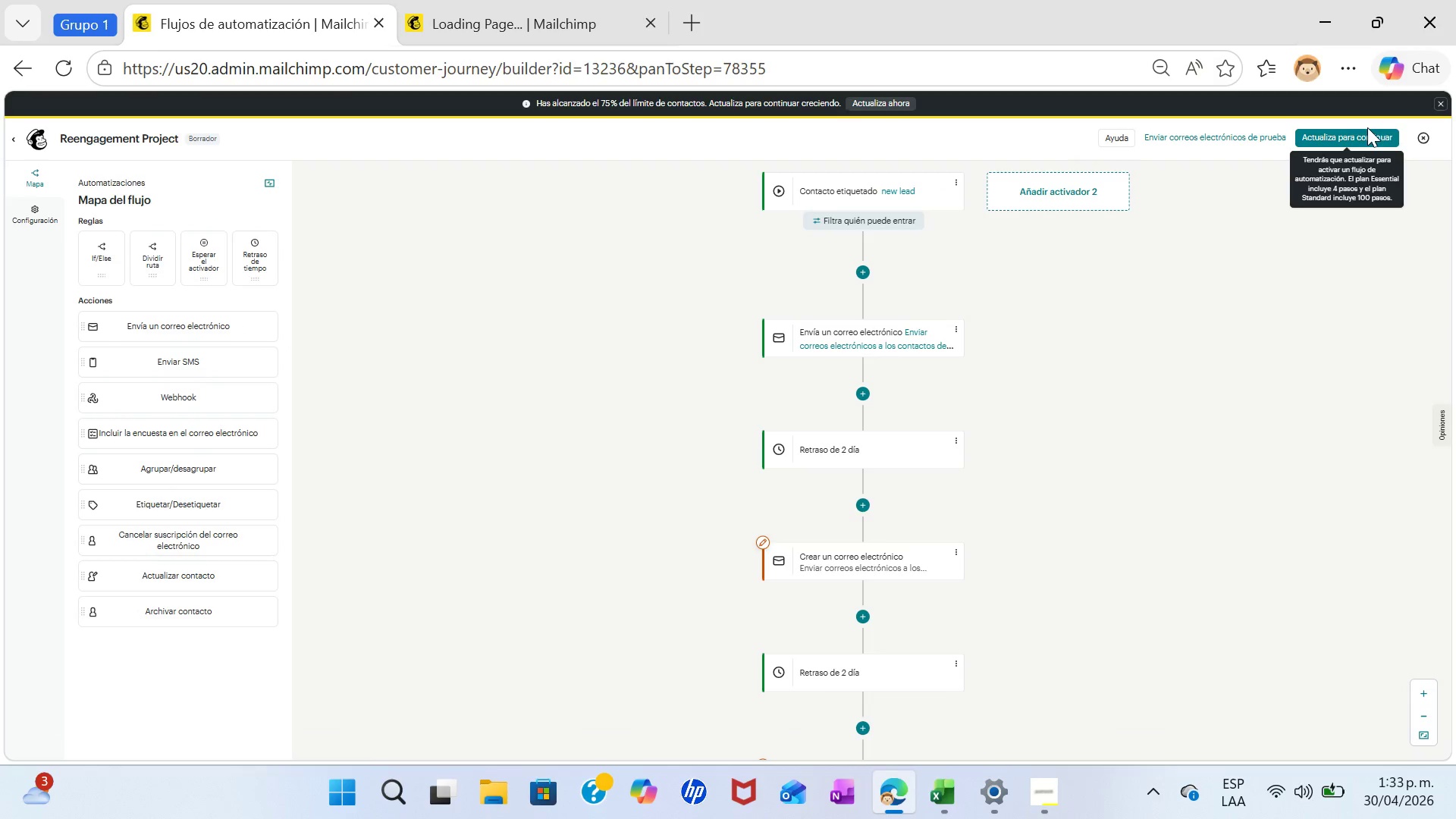 
left_click([774, 393])
 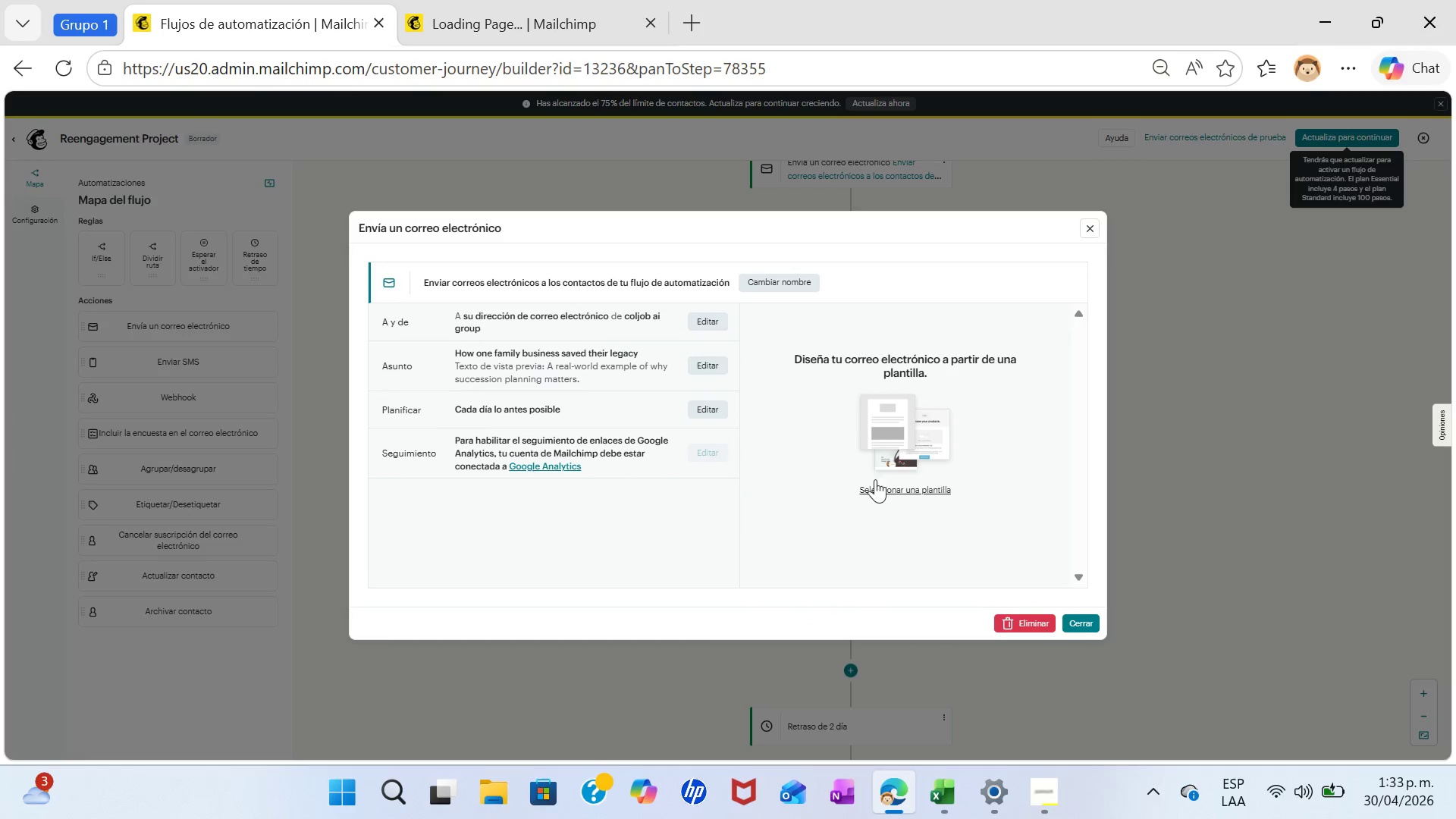 
left_click([906, 486])
 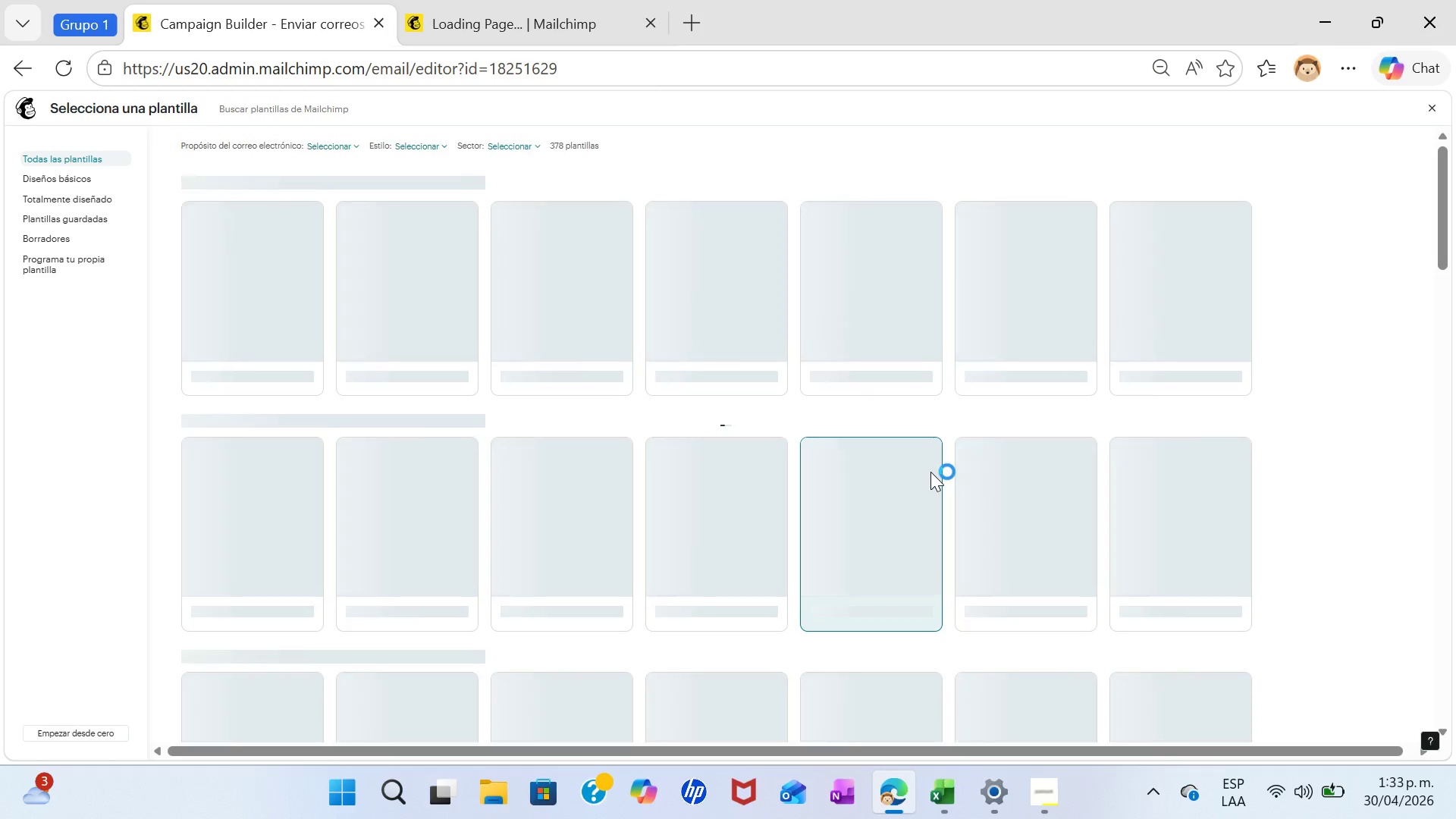 
mouse_move([924, 447])
 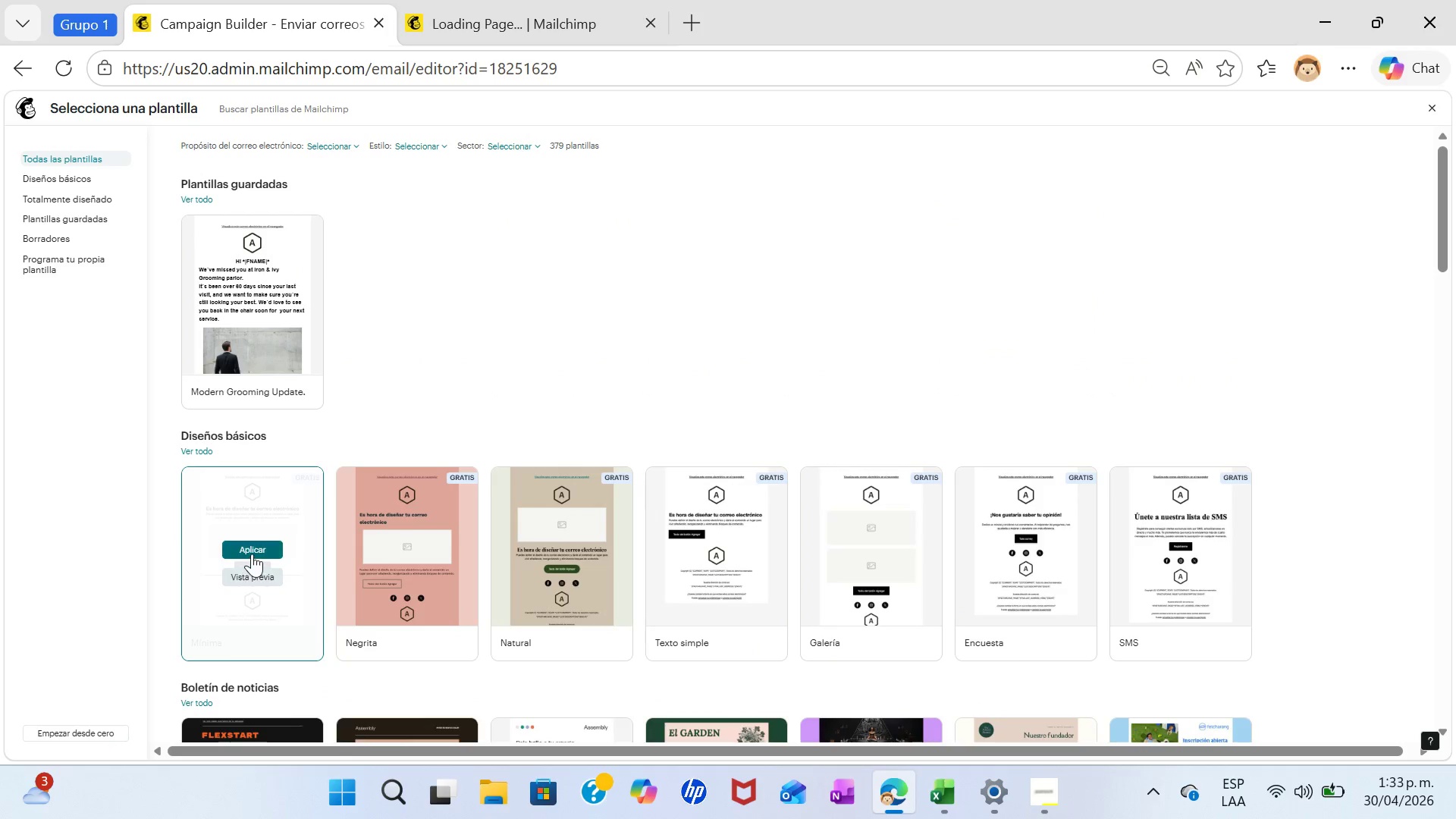 
left_click([252, 545])
 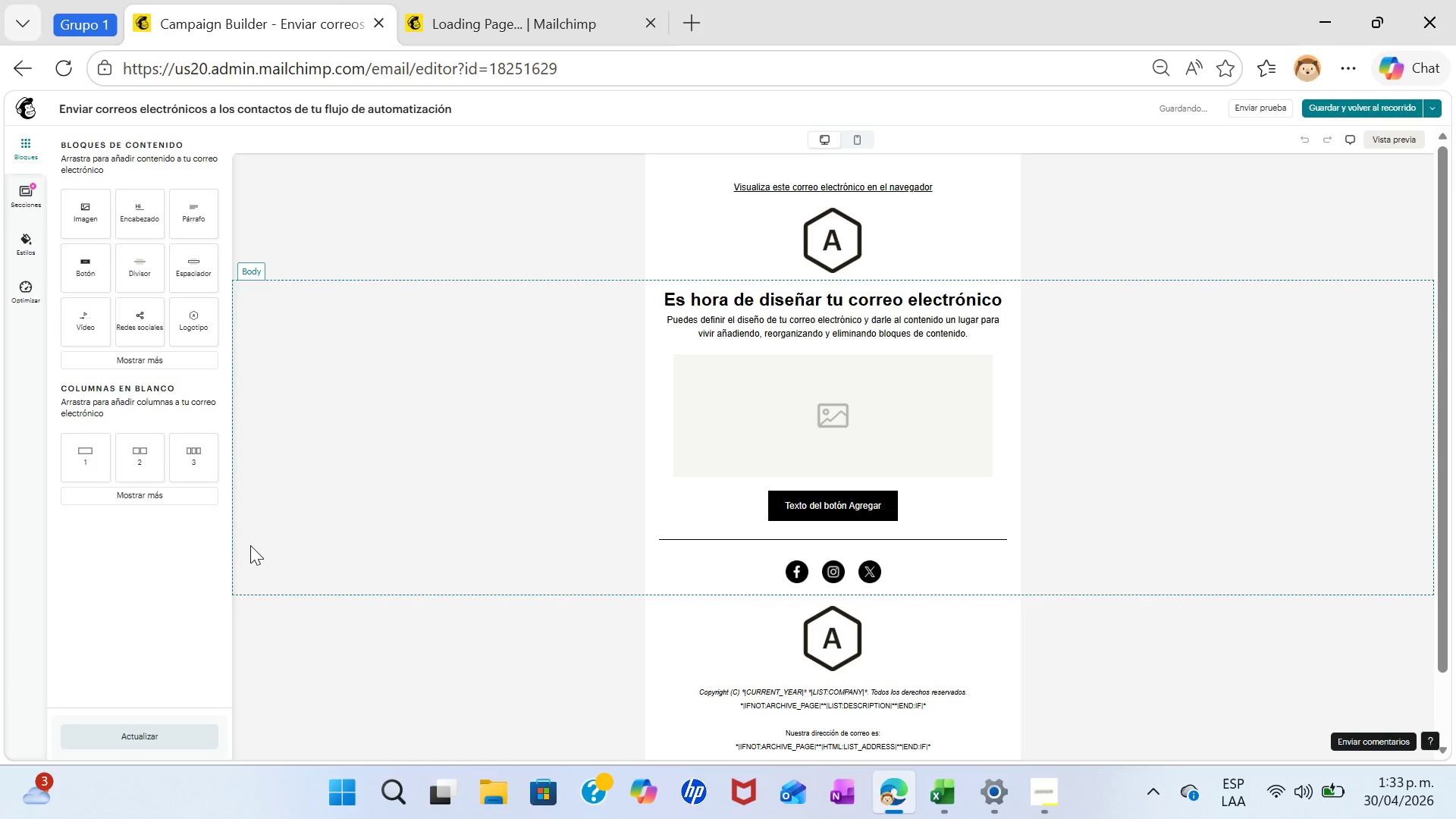 
wait(9.52)
 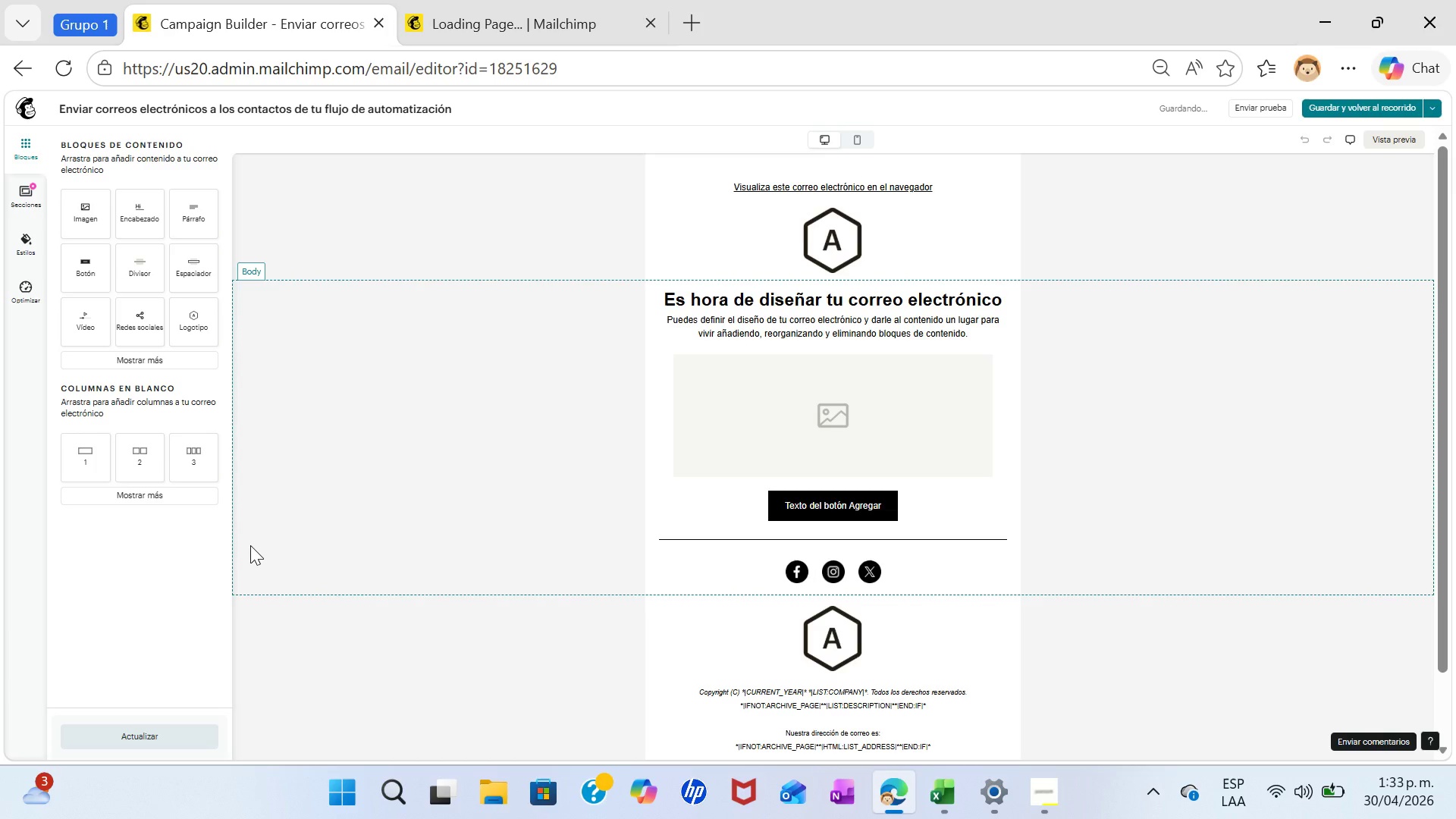 
left_click([664, 296])
 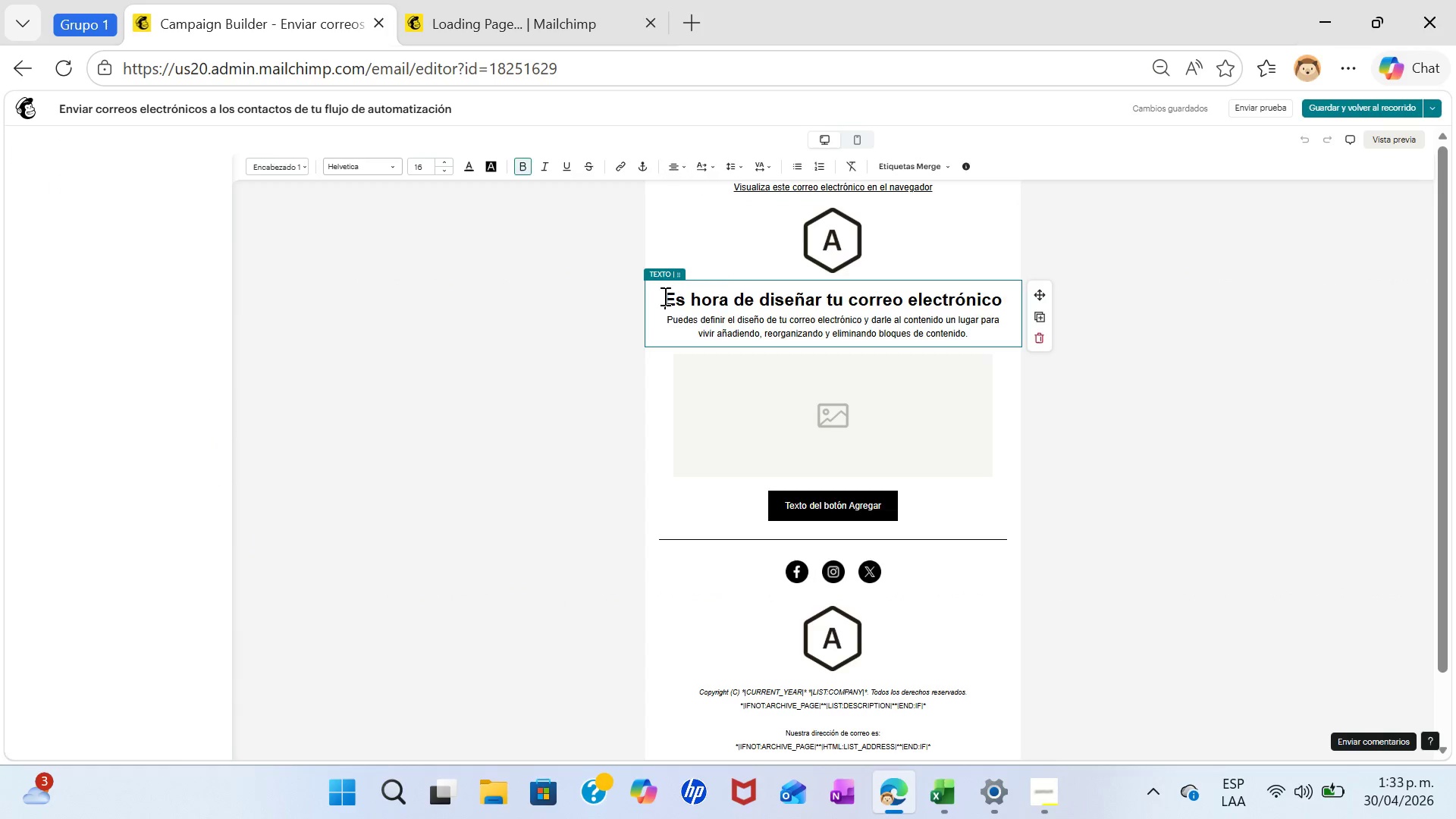 
left_click_drag(start_coordinate=[664, 296], to_coordinate=[979, 341])
 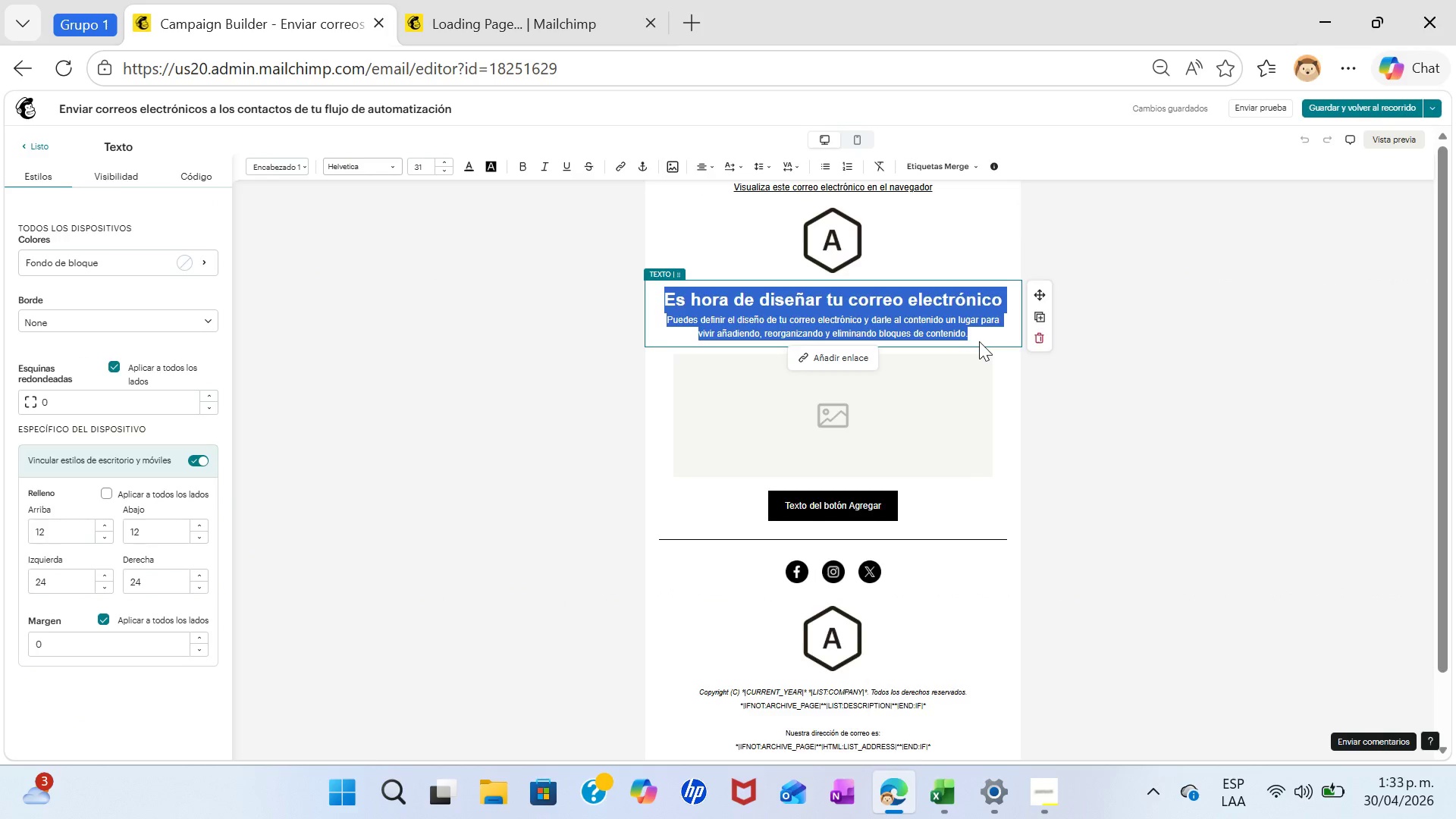 
key(Backspace)
type(Hi \FNAME\,)
 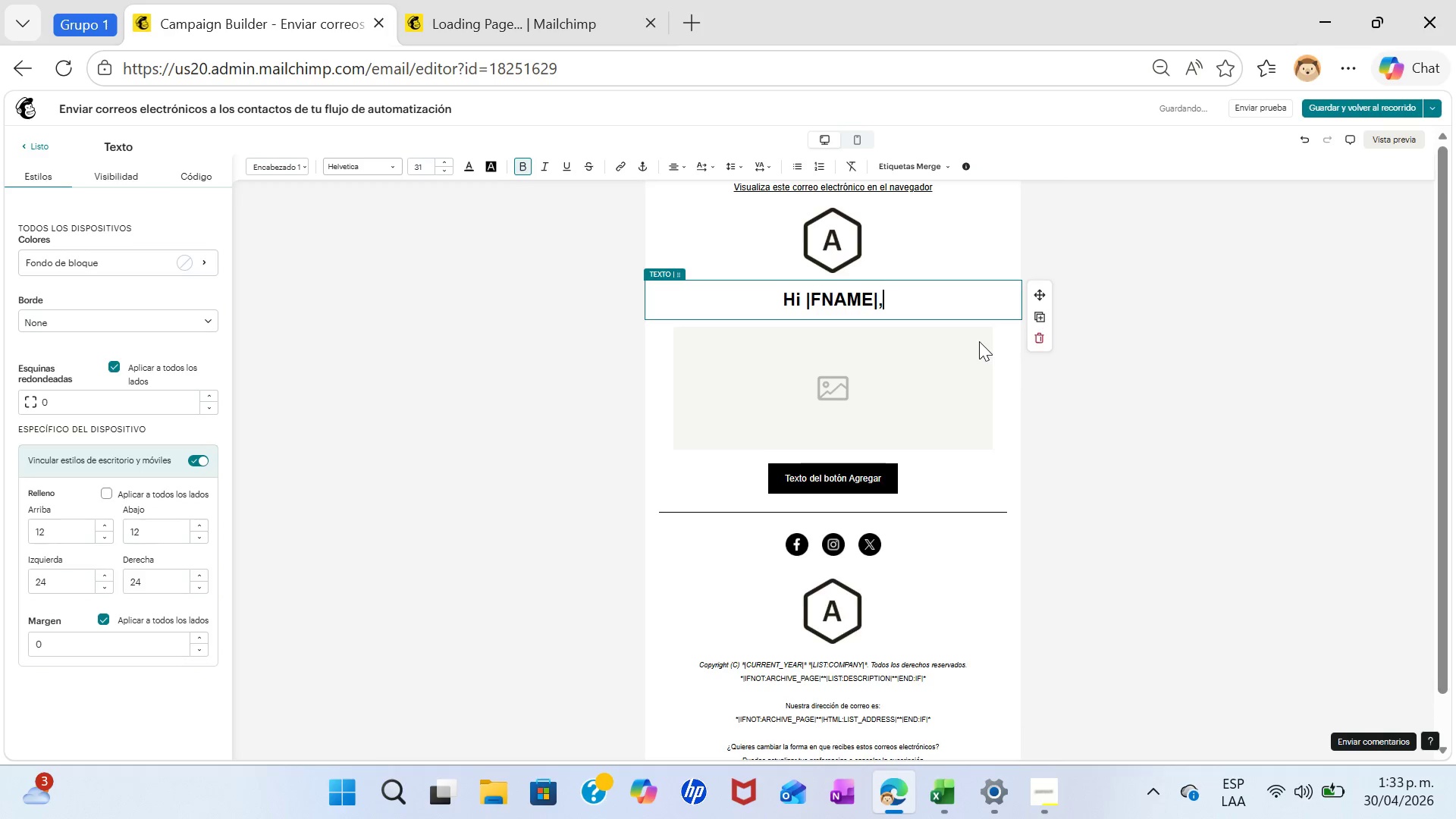 
key(Enter)
 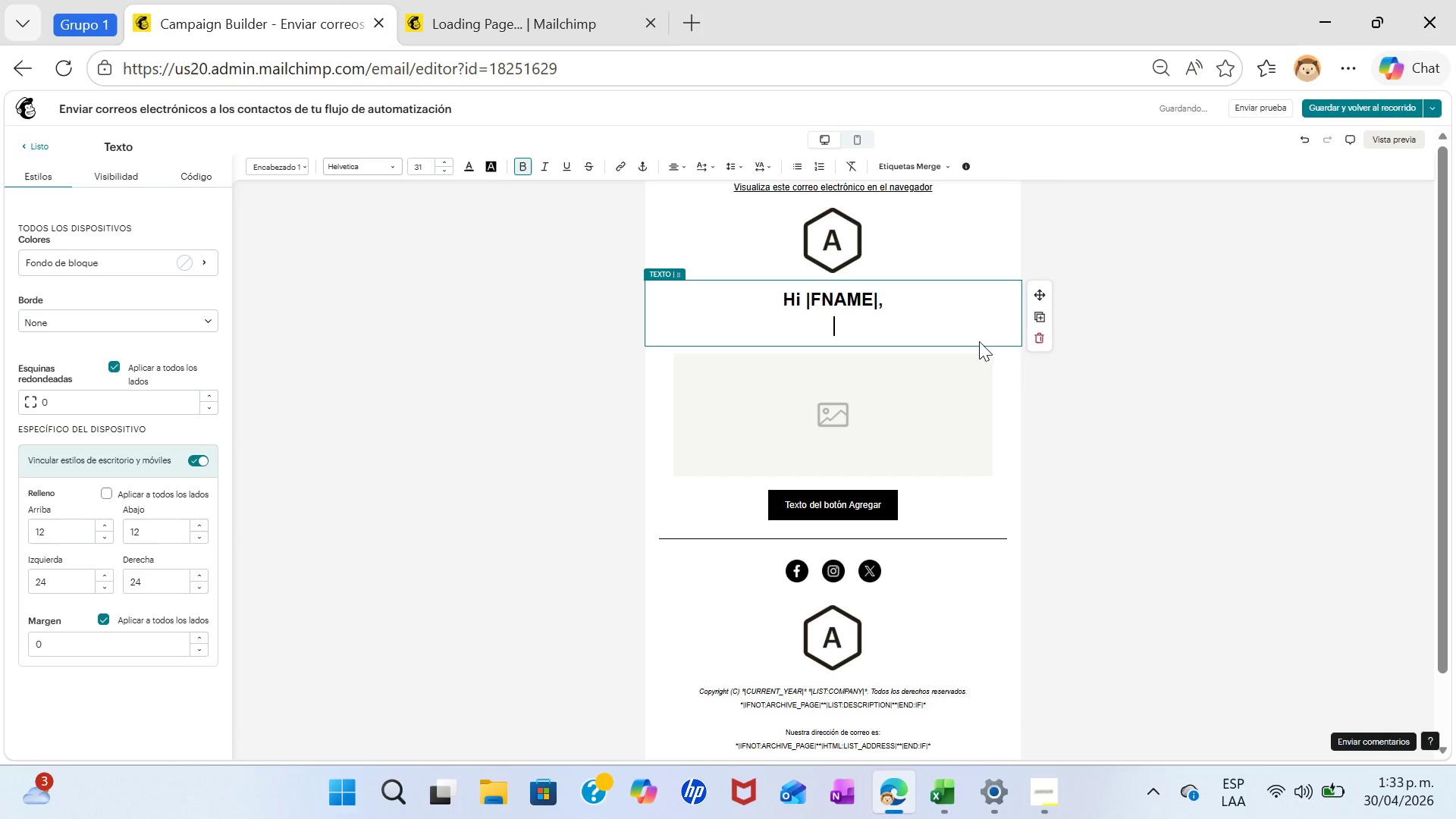 
type(We recentlu)
key(Backspace)
type(y helped a client retire safely, Without a pal)
key(Backspace)
key(Backspace)
type(lan, he would hac)
key(Backspace)
type(ce)
key(Backspace)
key(Backspace)
type(ve lost 20 years of work.)
 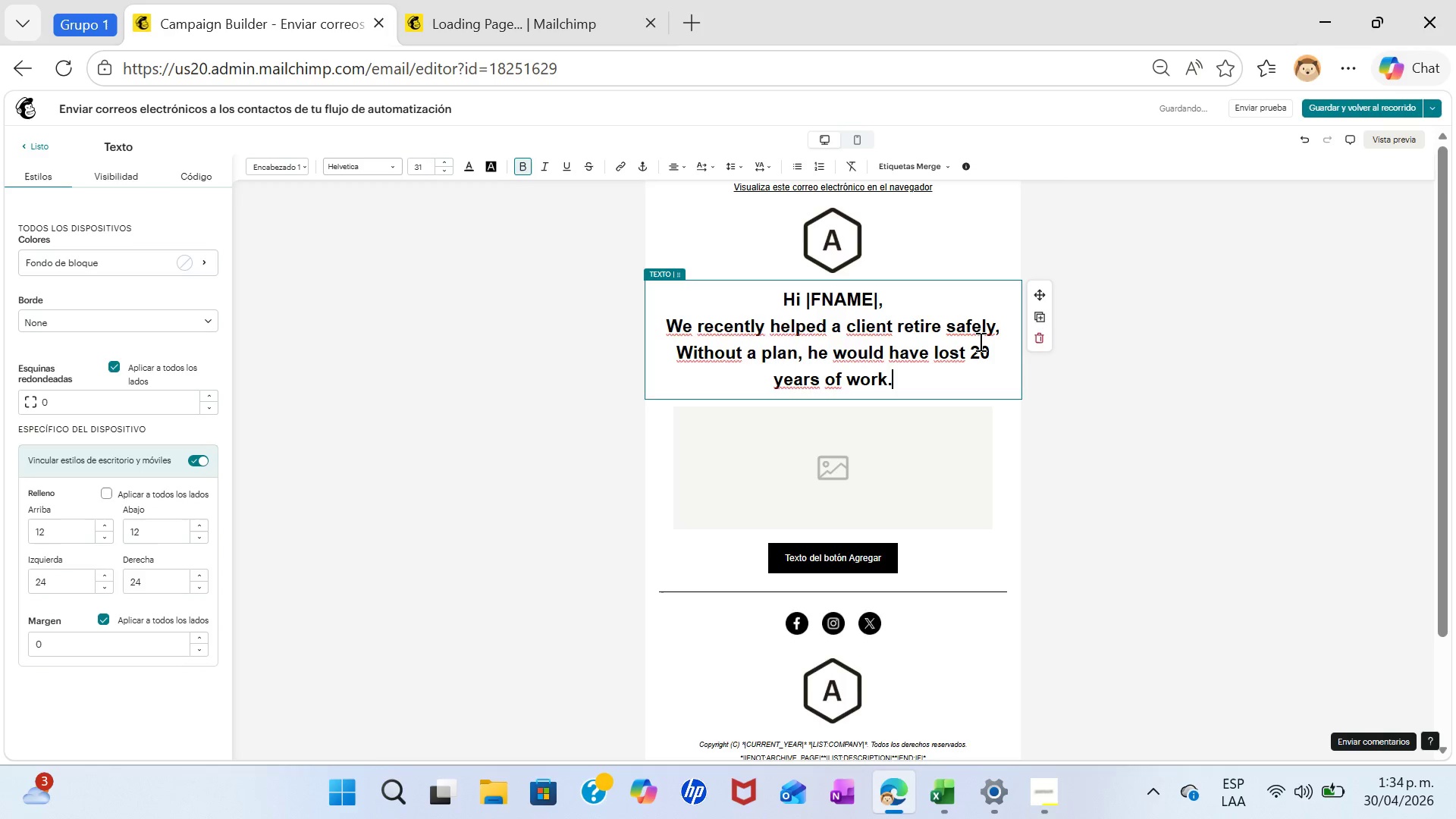 
key(Enter)
 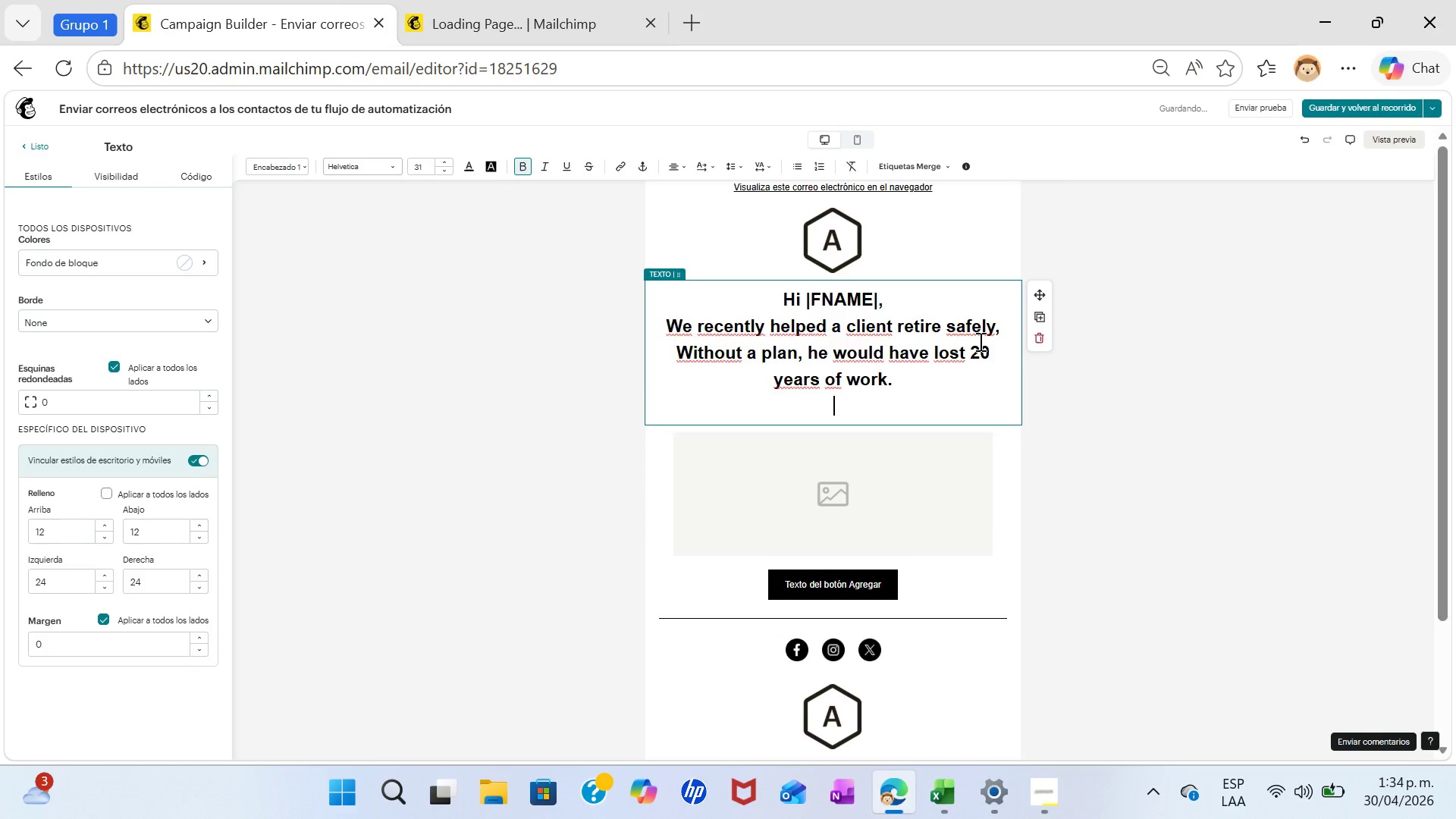 
type(Your structure as a )
 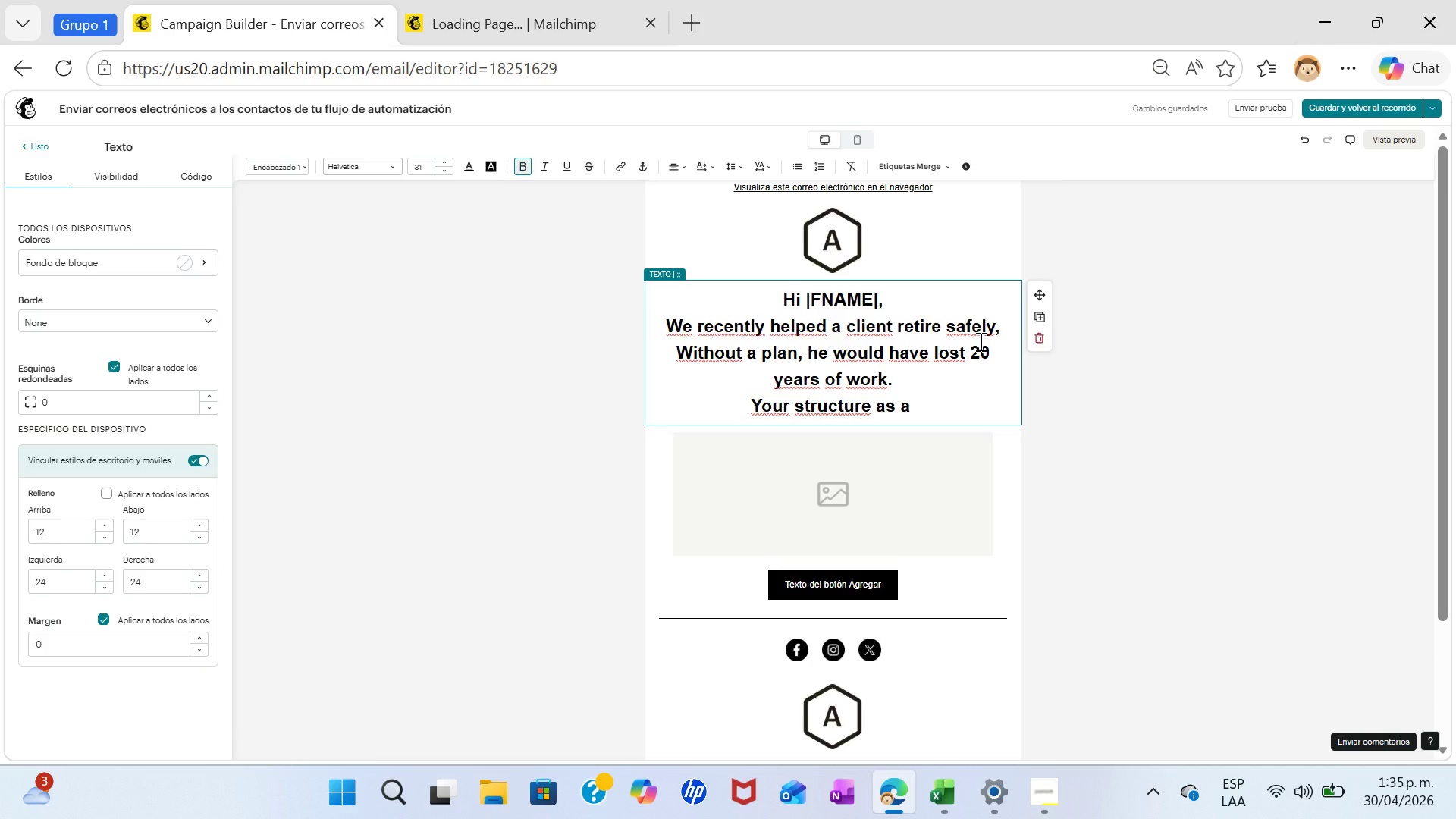 
wait(13.08)
 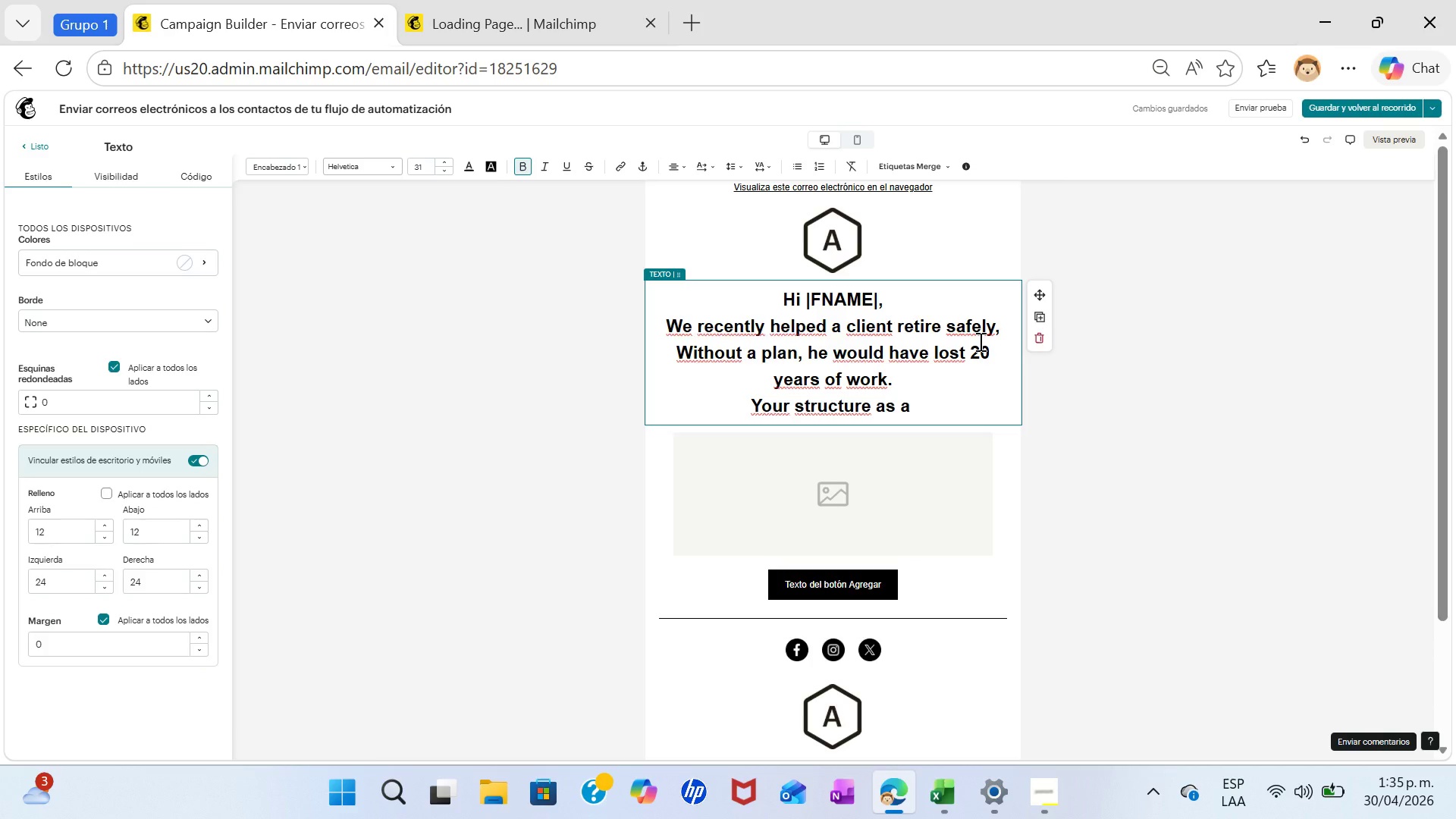 
type(\BUSINESS-)
key(Backspace)
type(_STR\ ned)
key(Backspace)
type(eds specific safeguards. We can help you identify them.)
 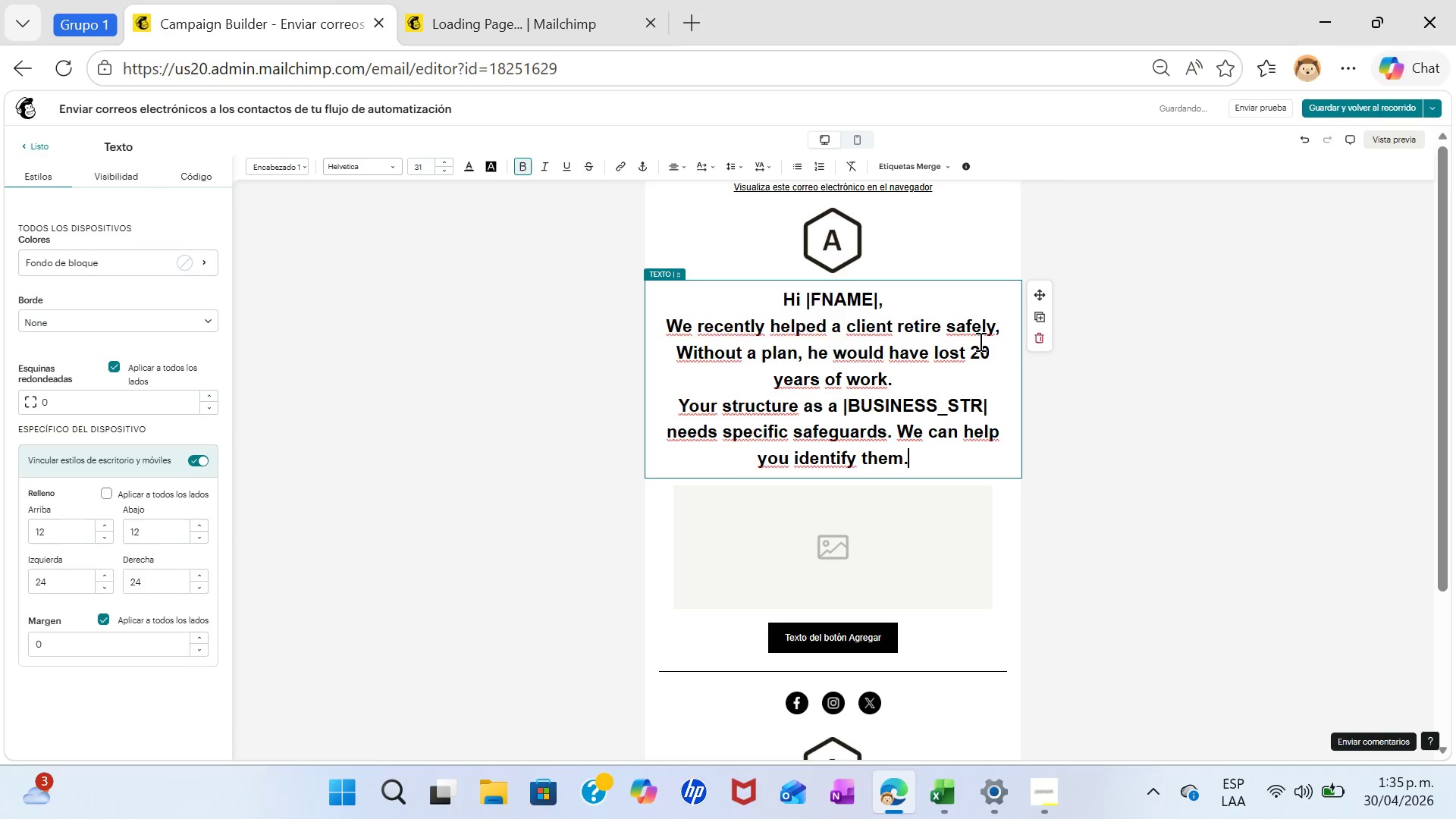 
key(Enter)
 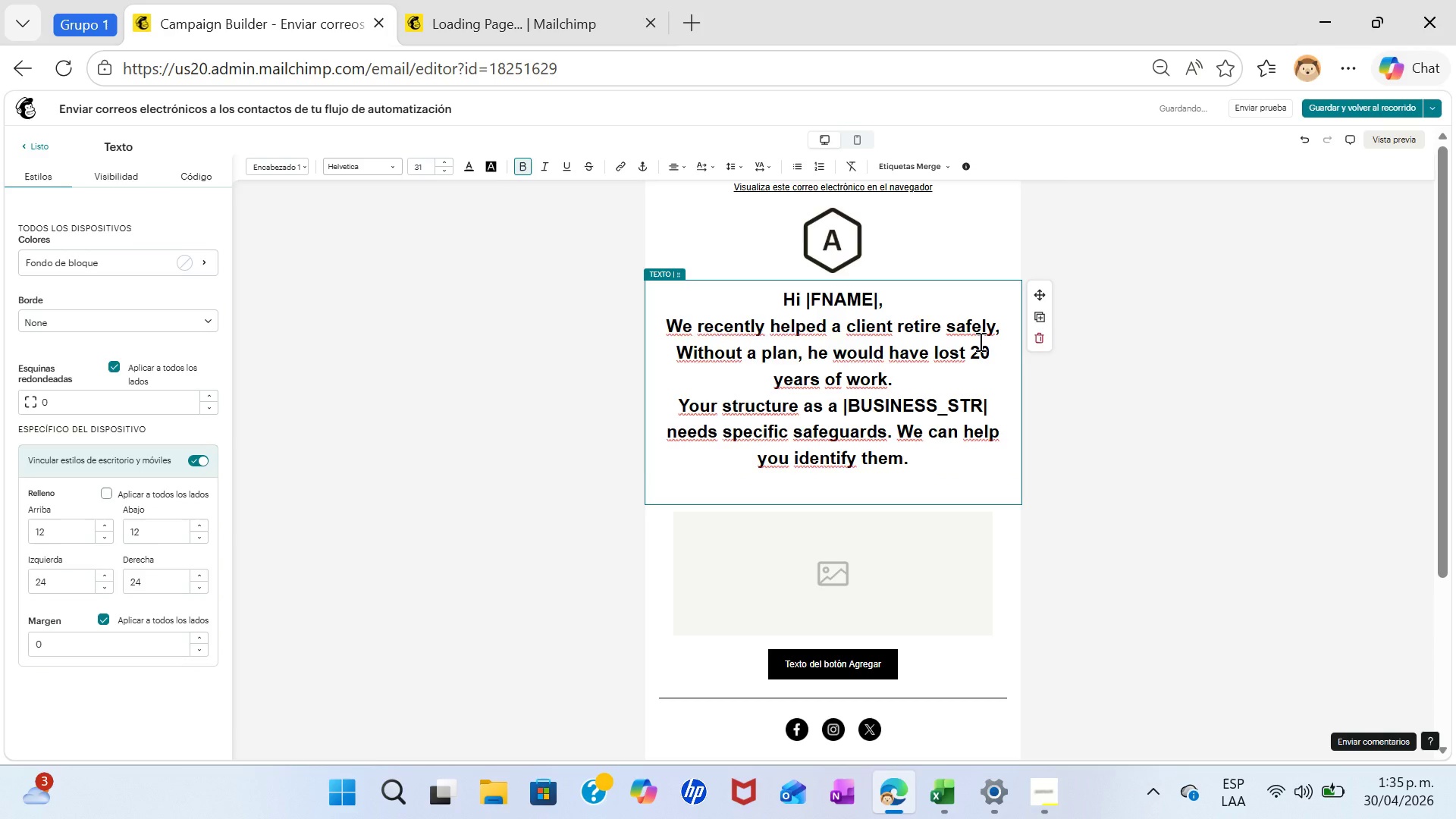 
key(CapsLock)
 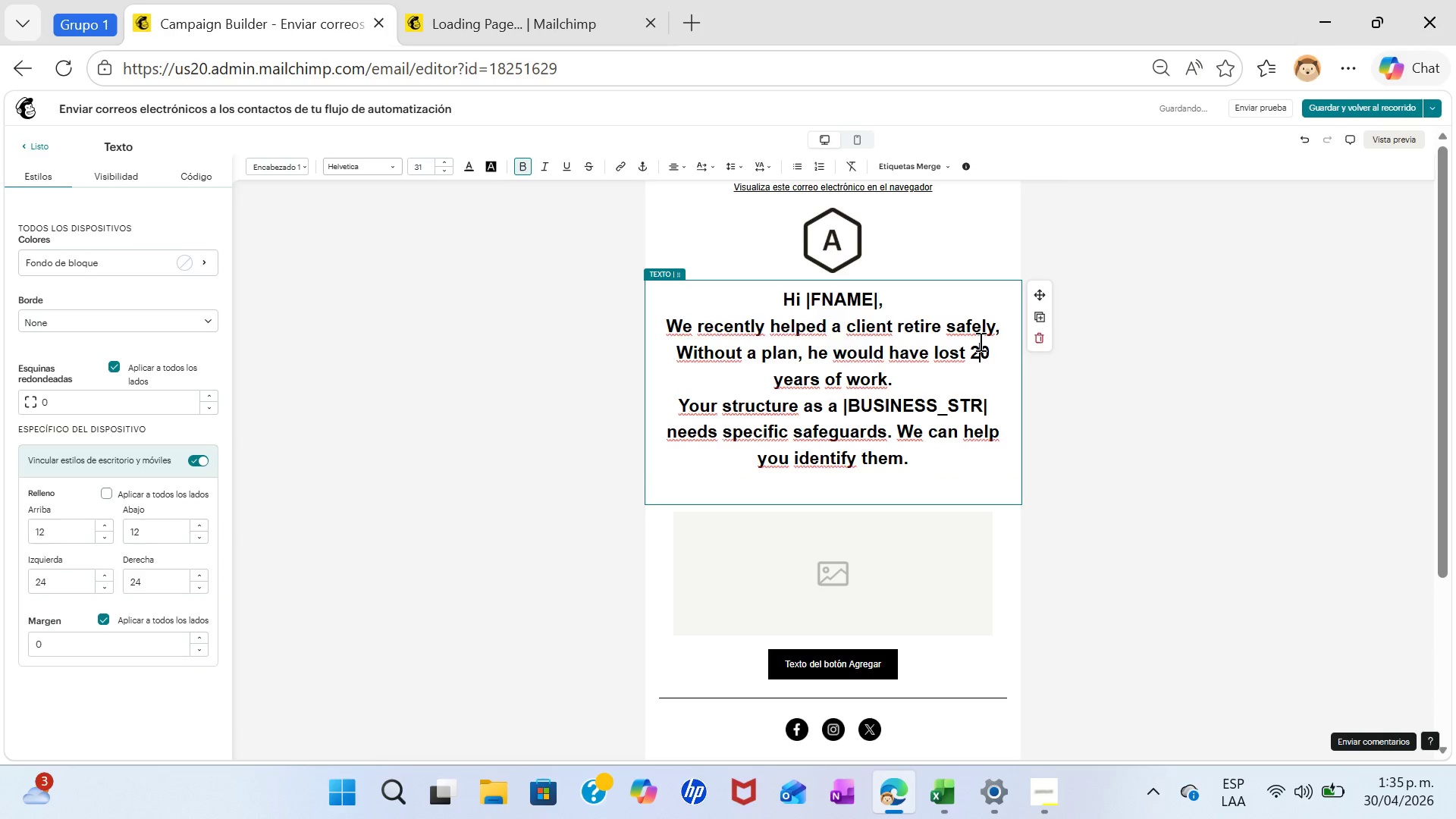 
left_click([979, 341])
 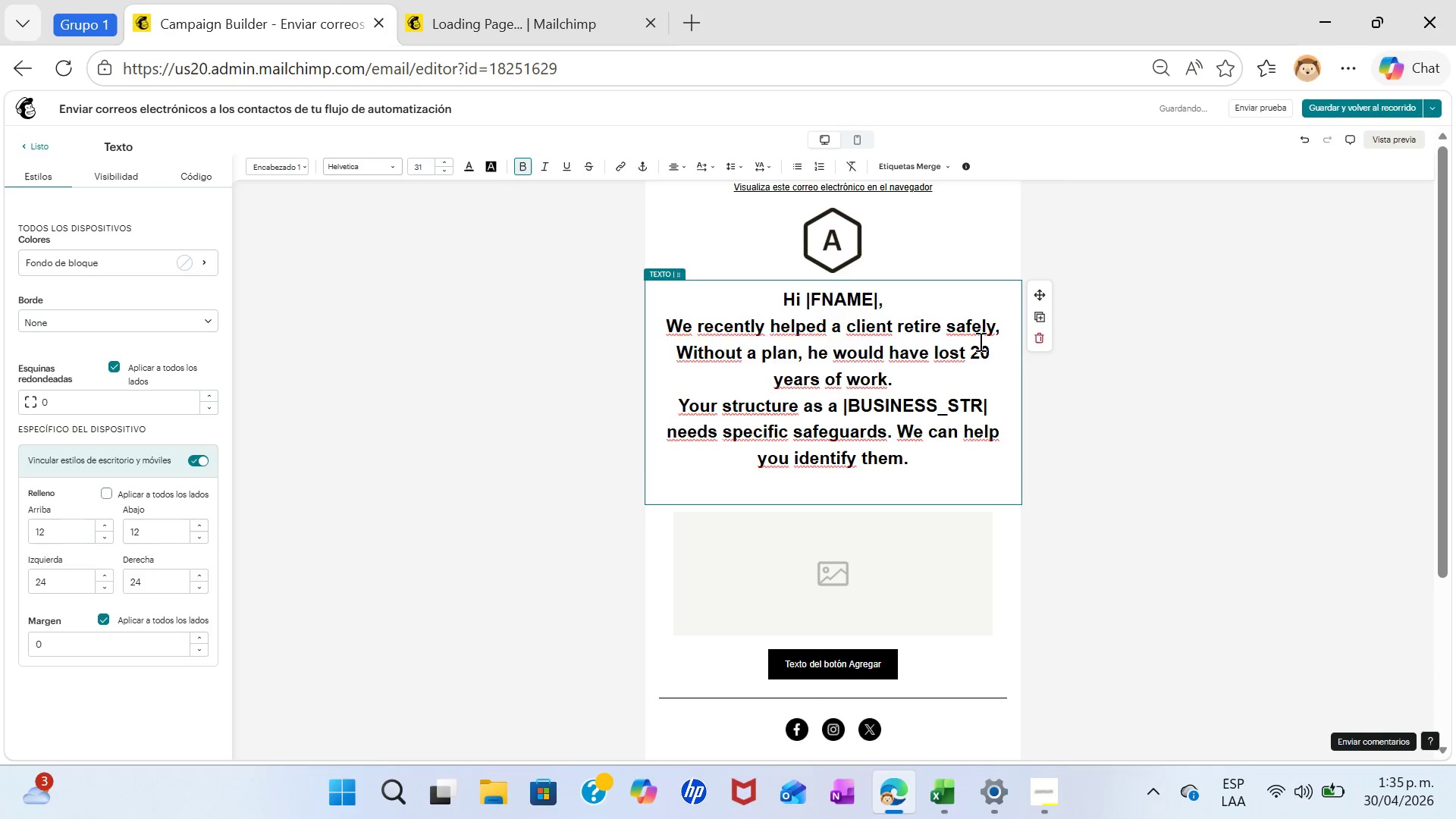 
type(Best,)
 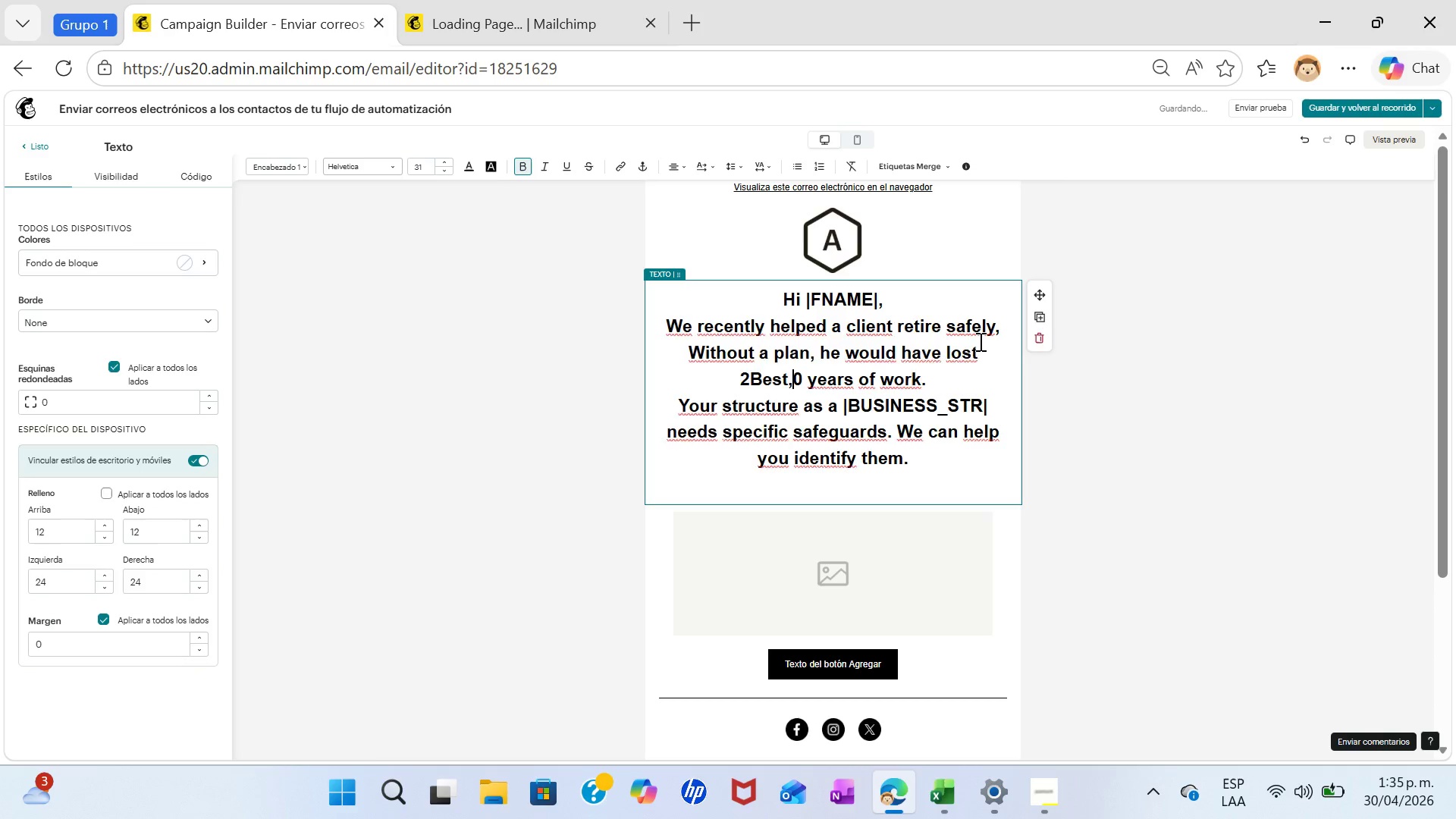 
key(Enter)
 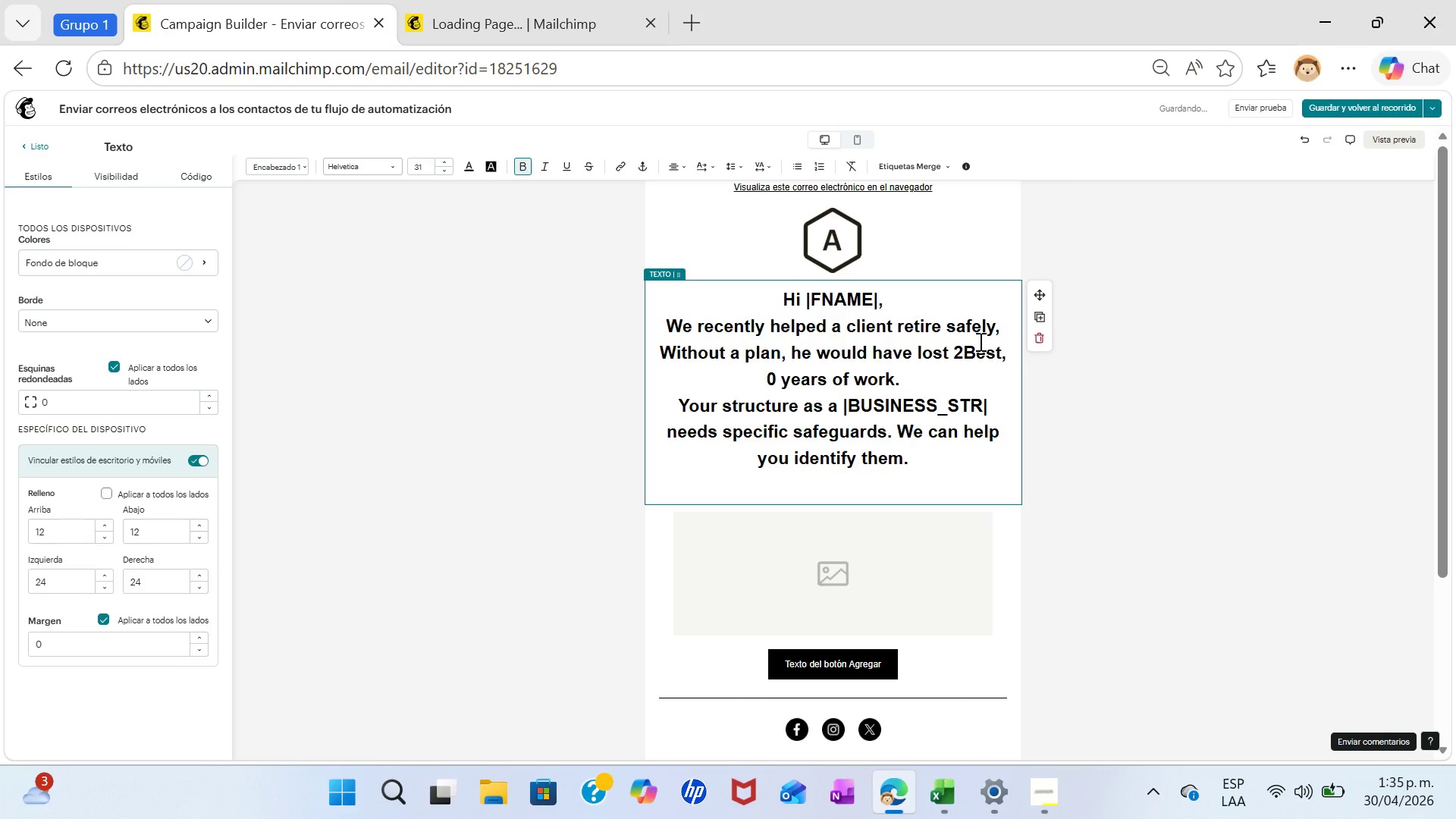 
key(CapsLock)
 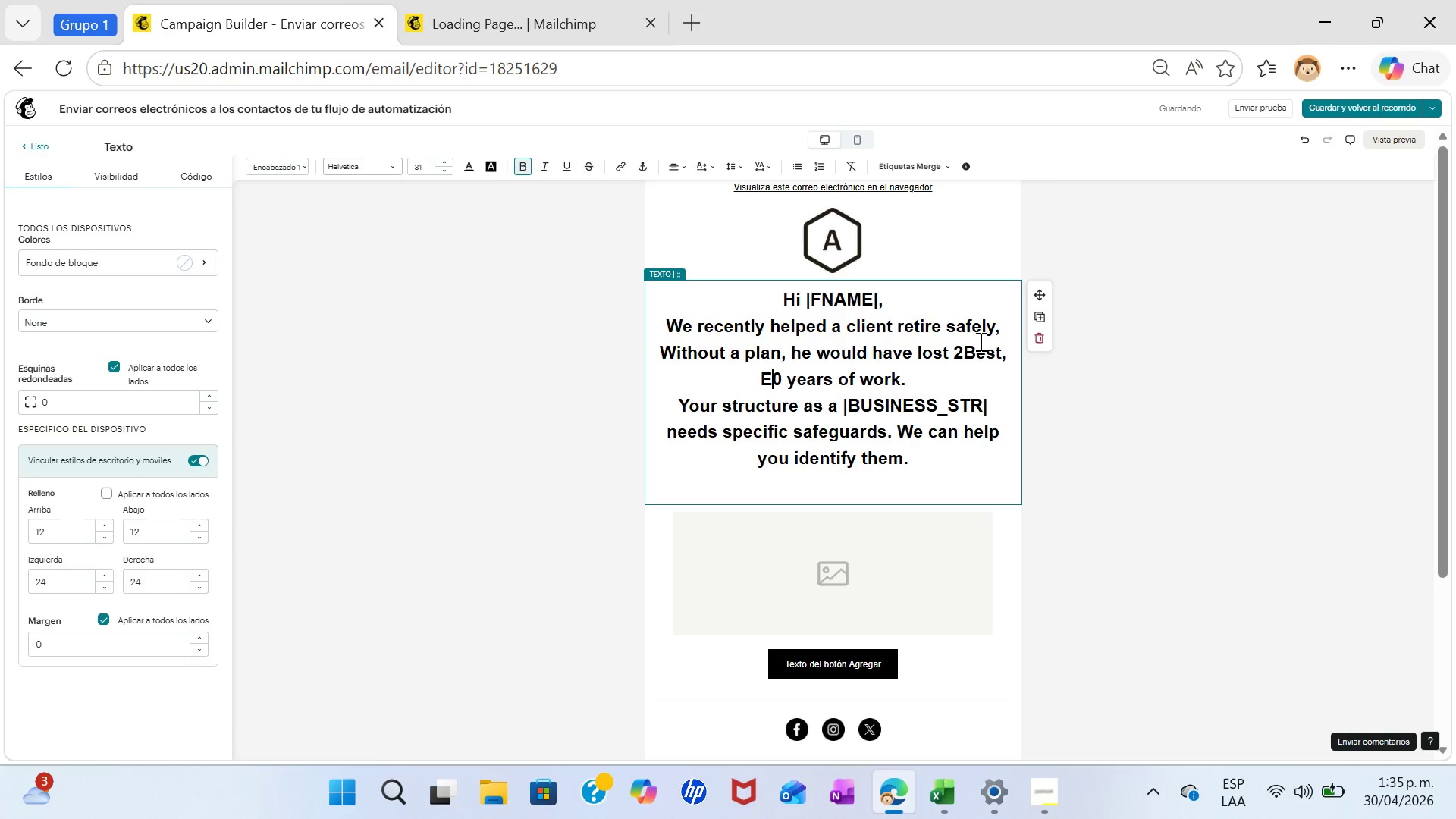 
key(E)
 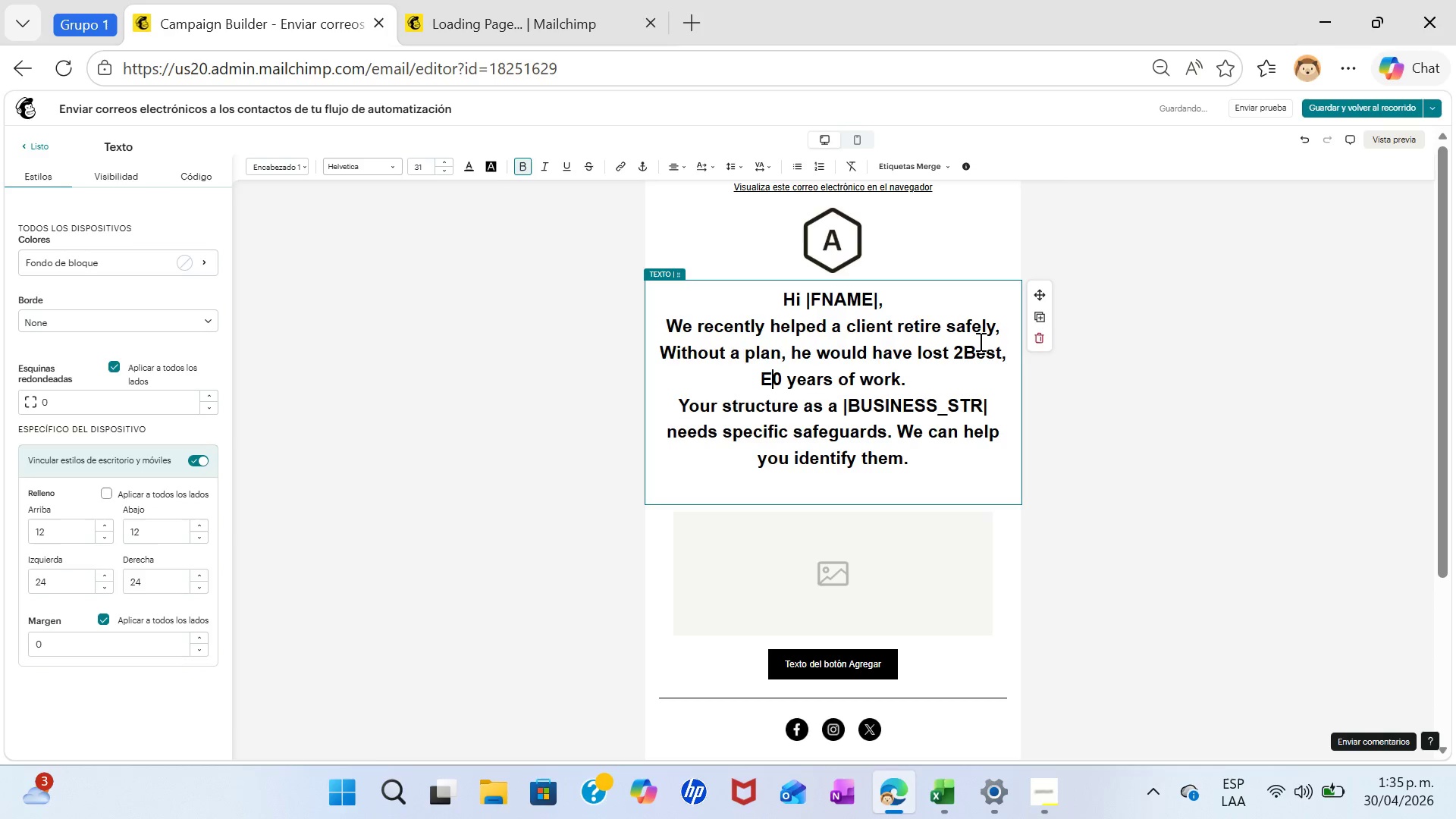 
key(CapsLock)
 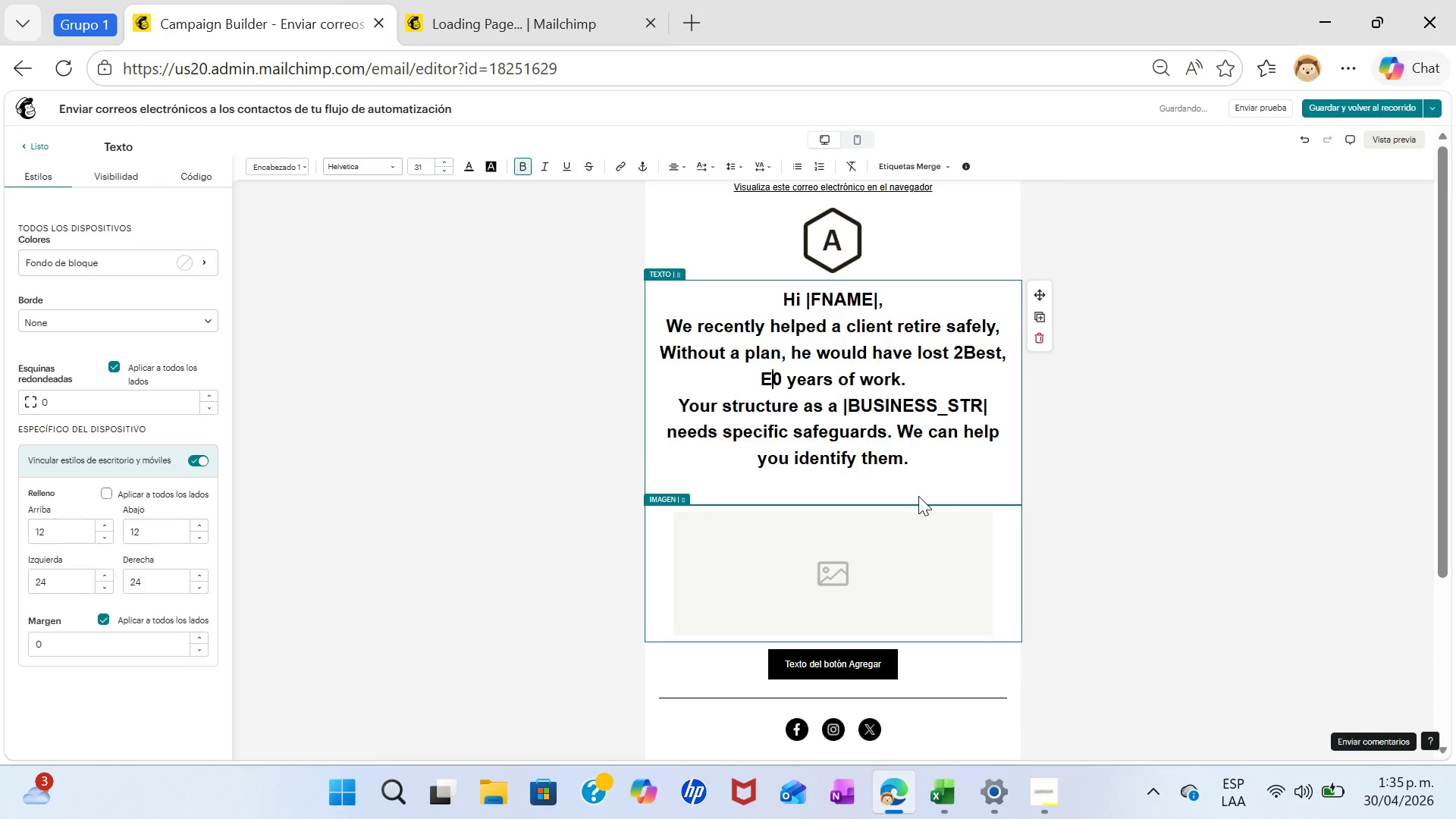 
left_click([925, 473])
 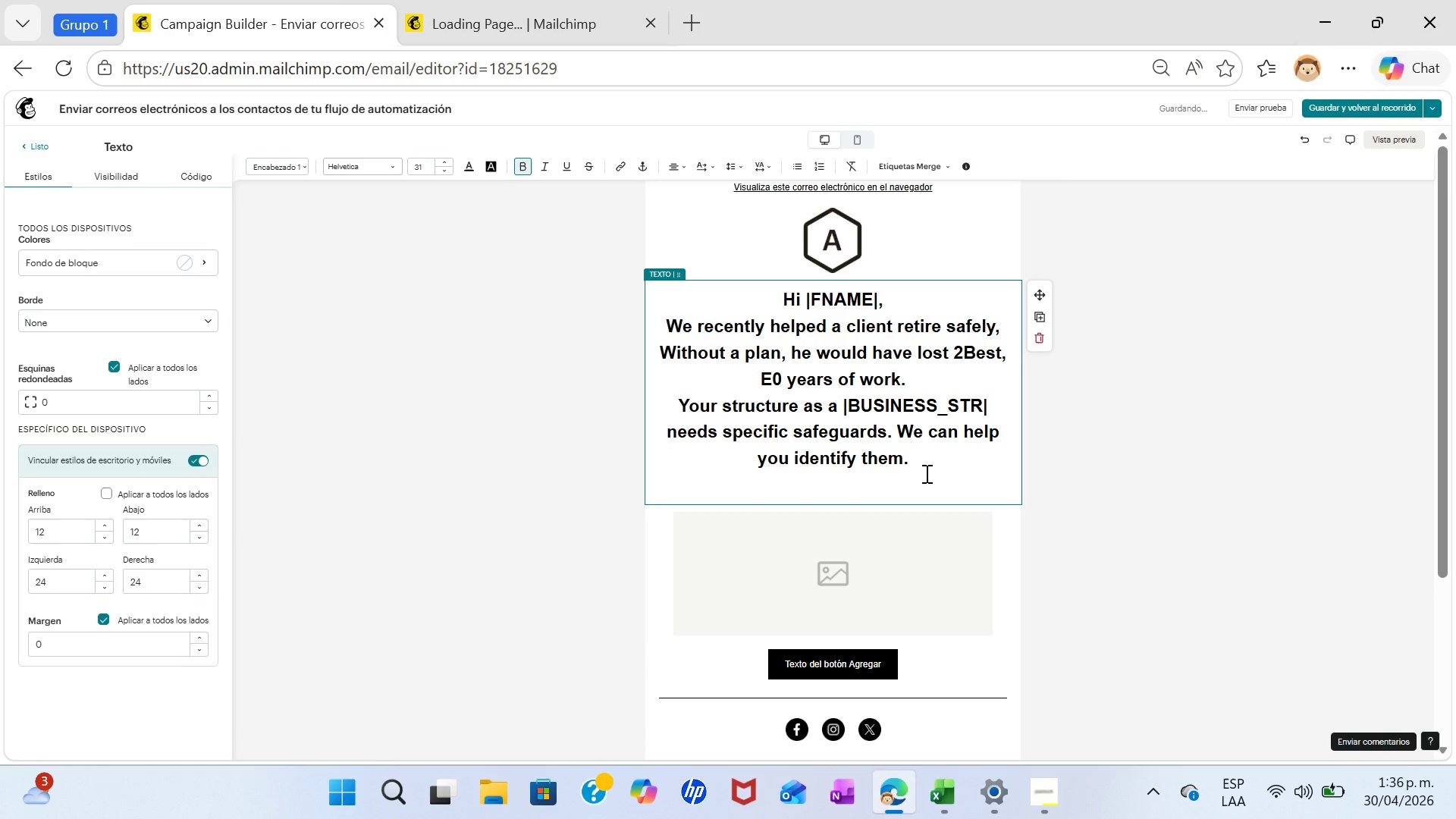 
type(Best,)
 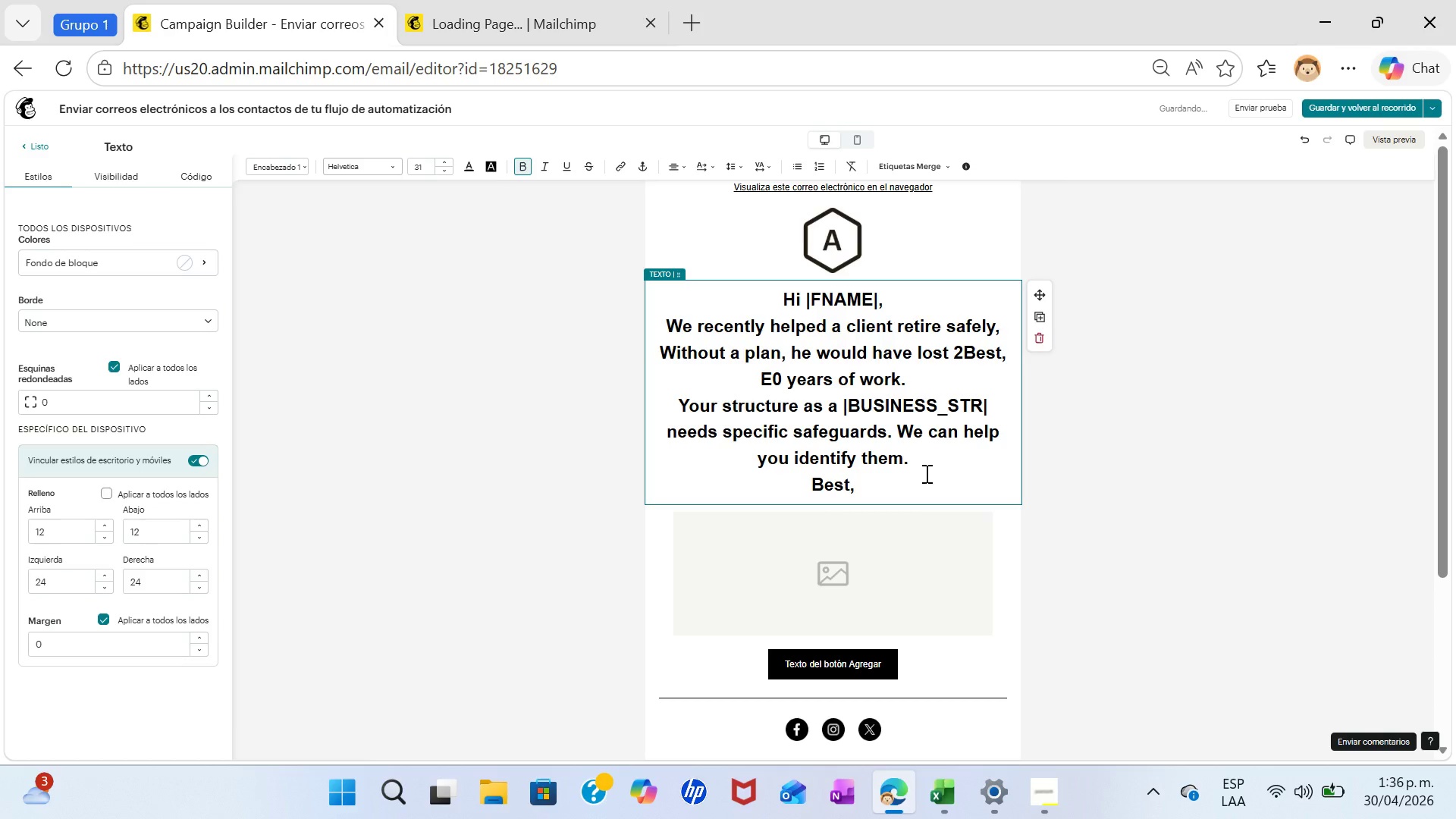 
key(Enter)
 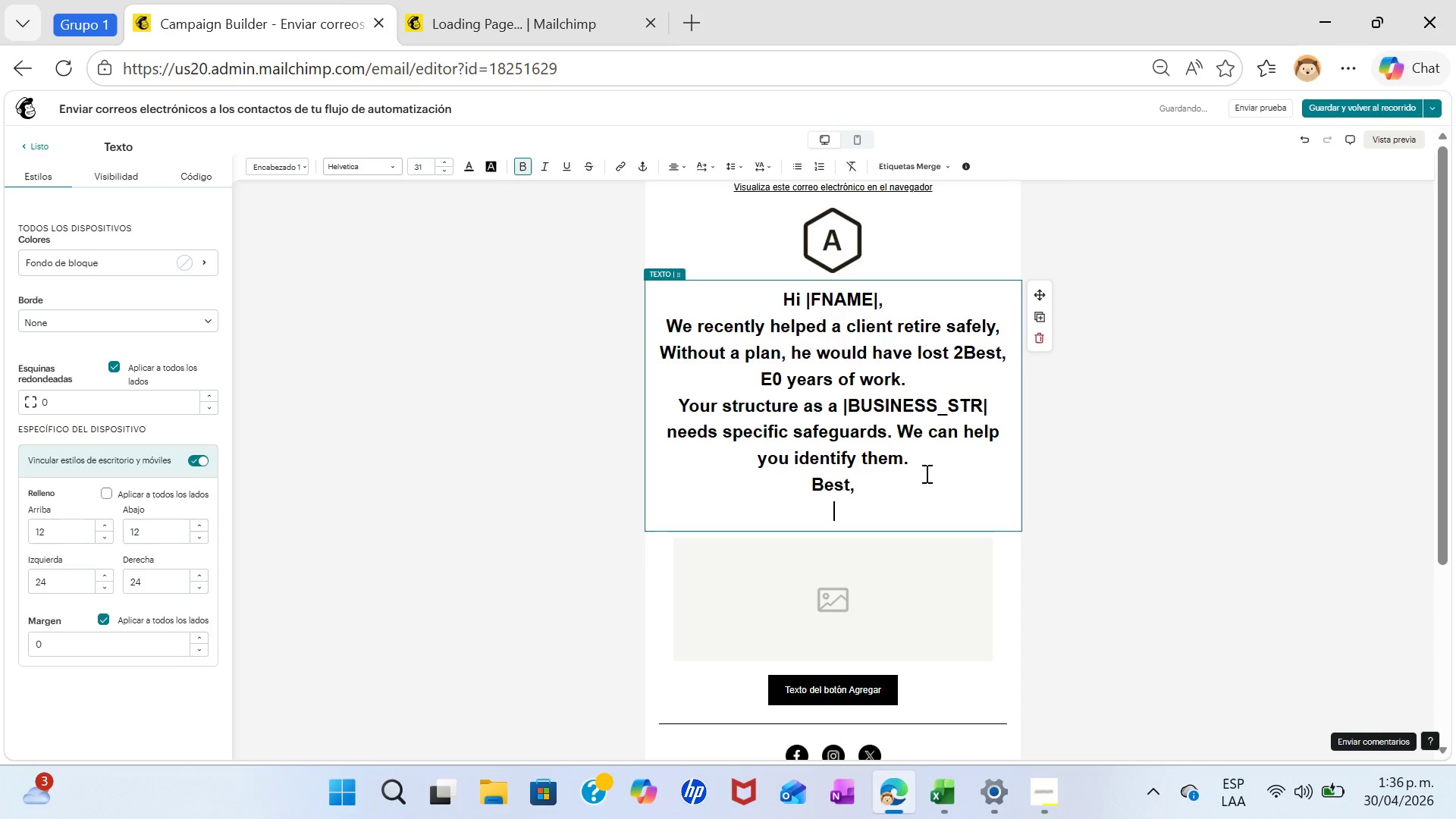 
type(e)
key(Backspace)
type(Evergreen Legalcy Law)
 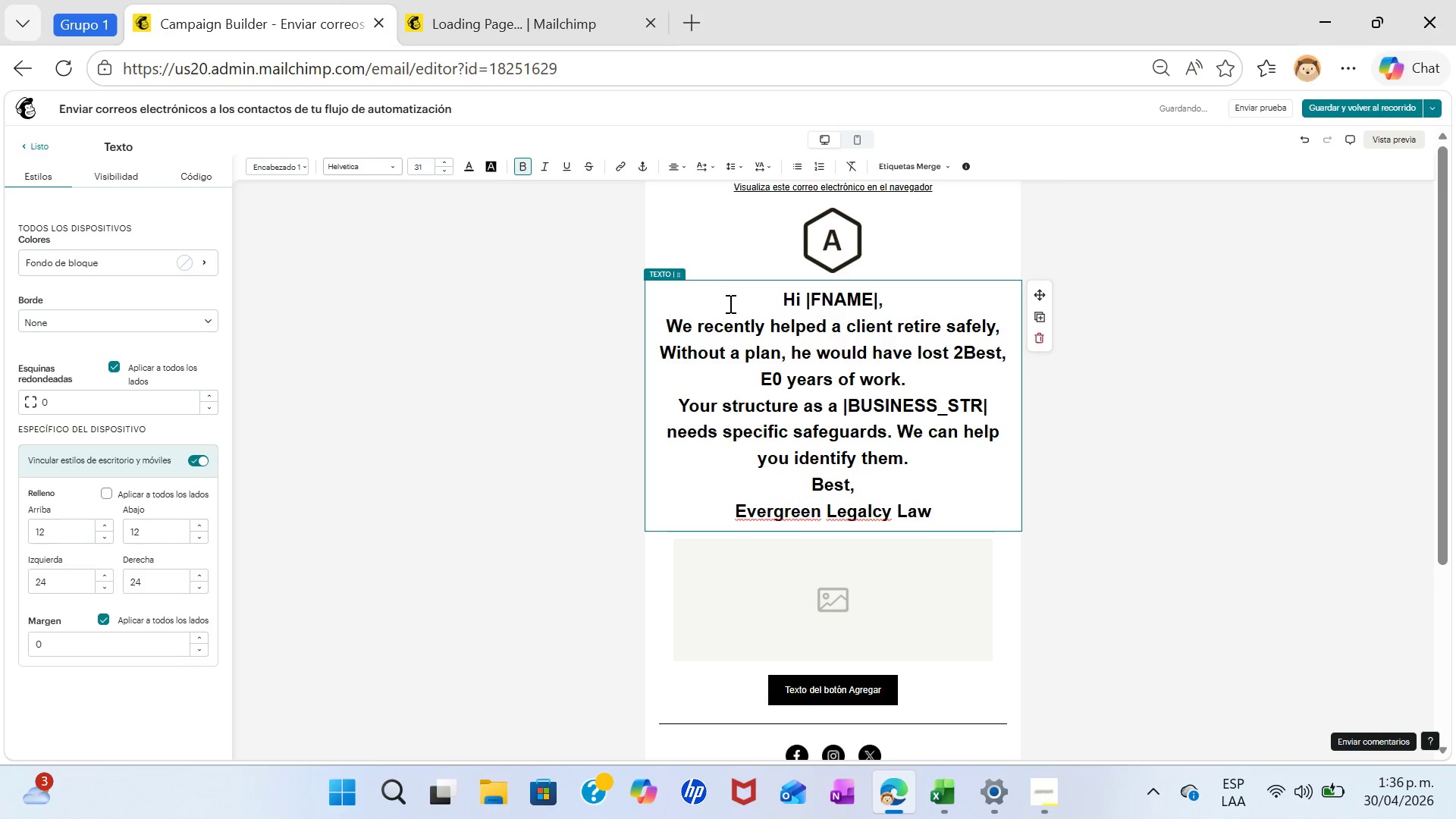 
left_click_drag(start_coordinate=[667, 331], to_coordinate=[944, 514])
 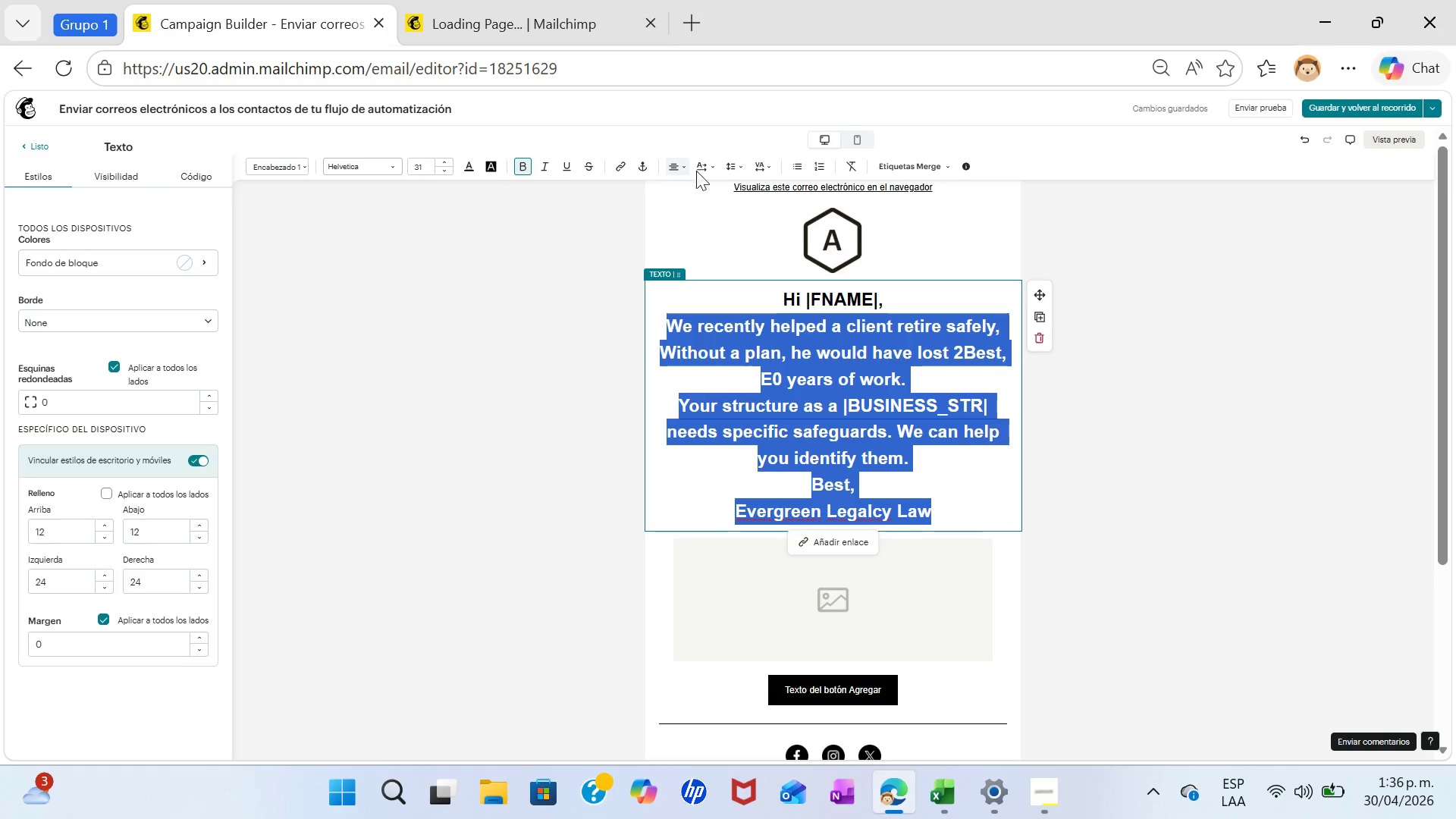 
left_click([677, 175])
 